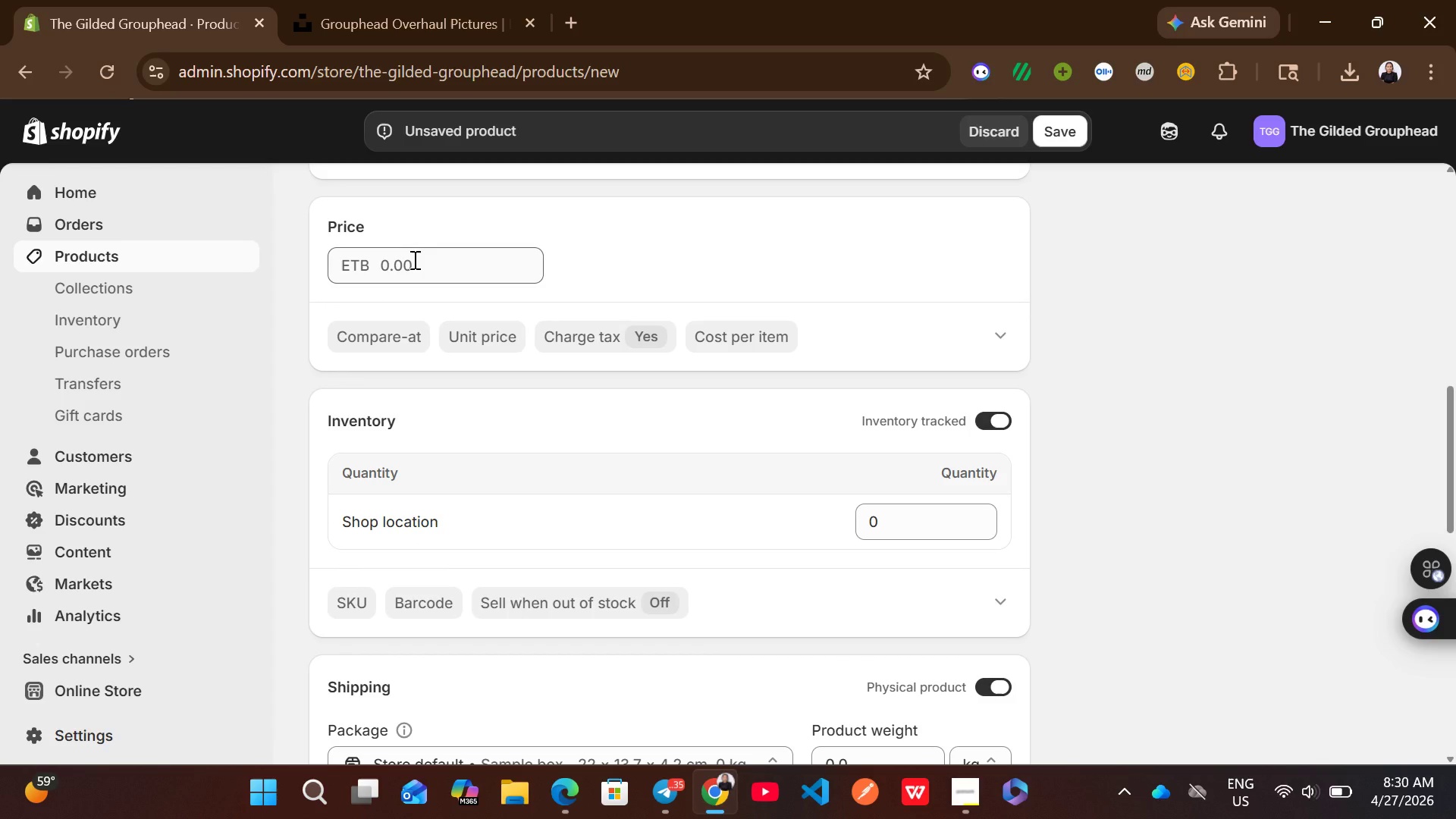 
left_click([509, 496])
 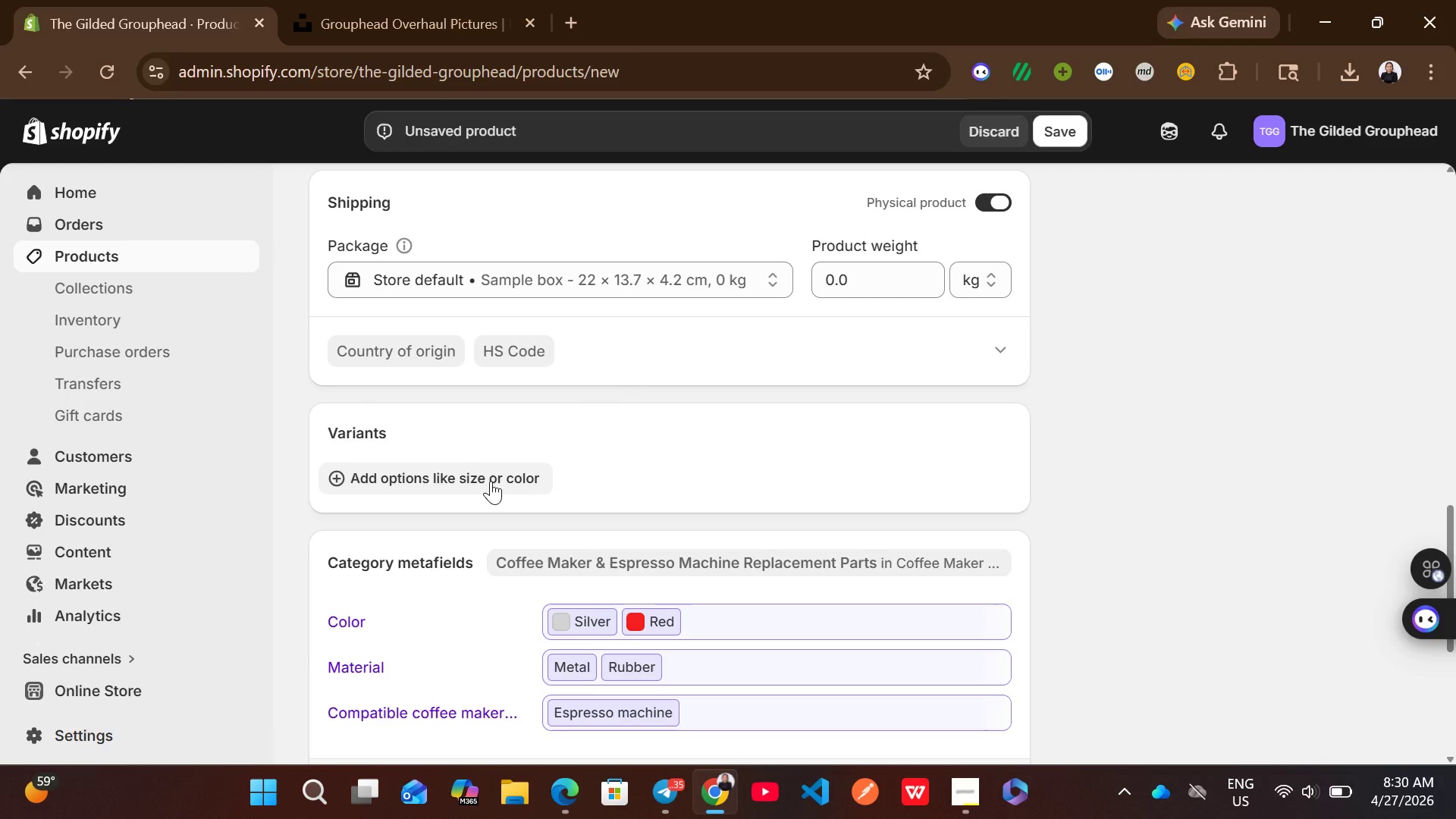 
left_click([491, 481])
 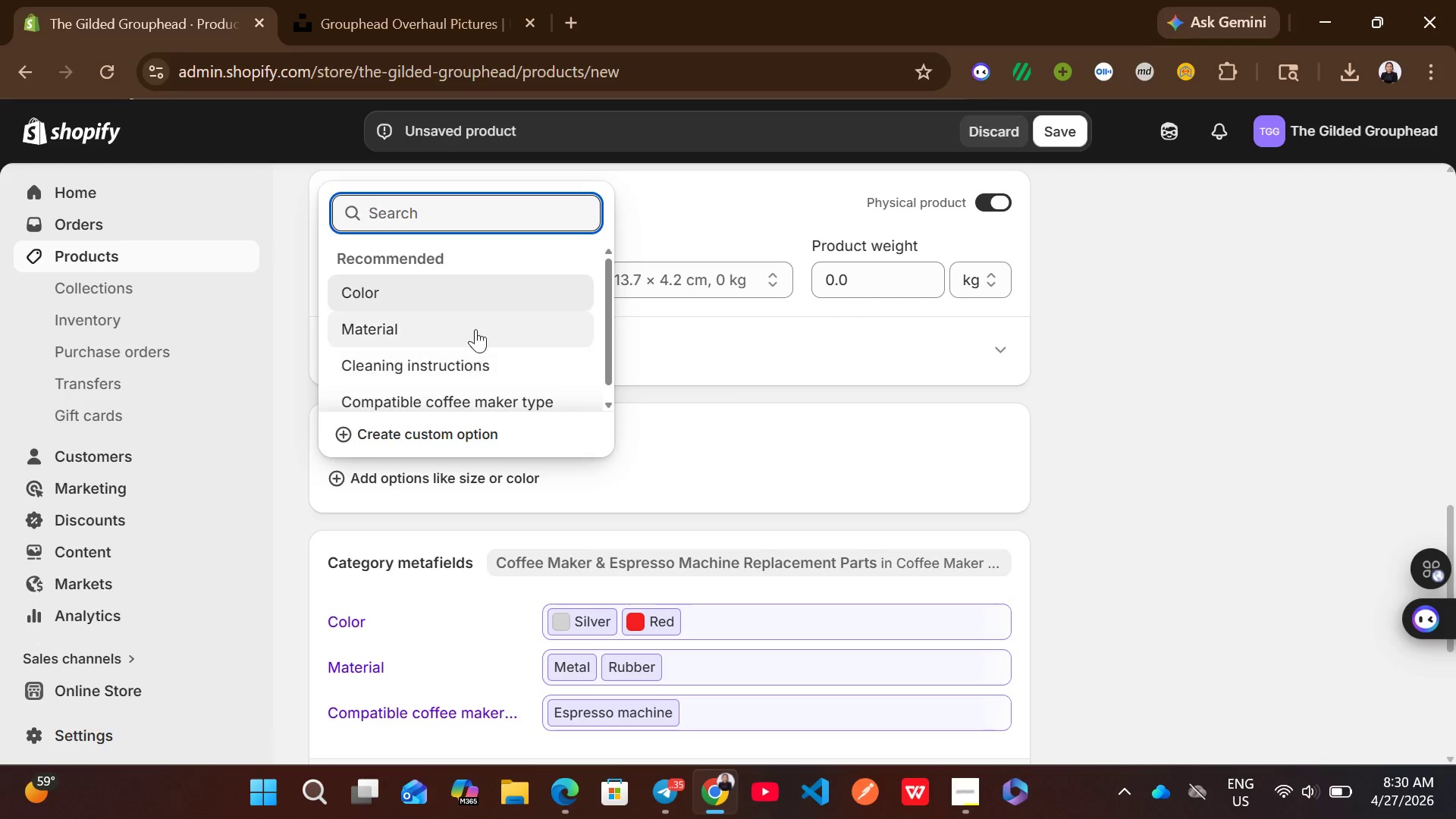 
left_click([442, 431])
 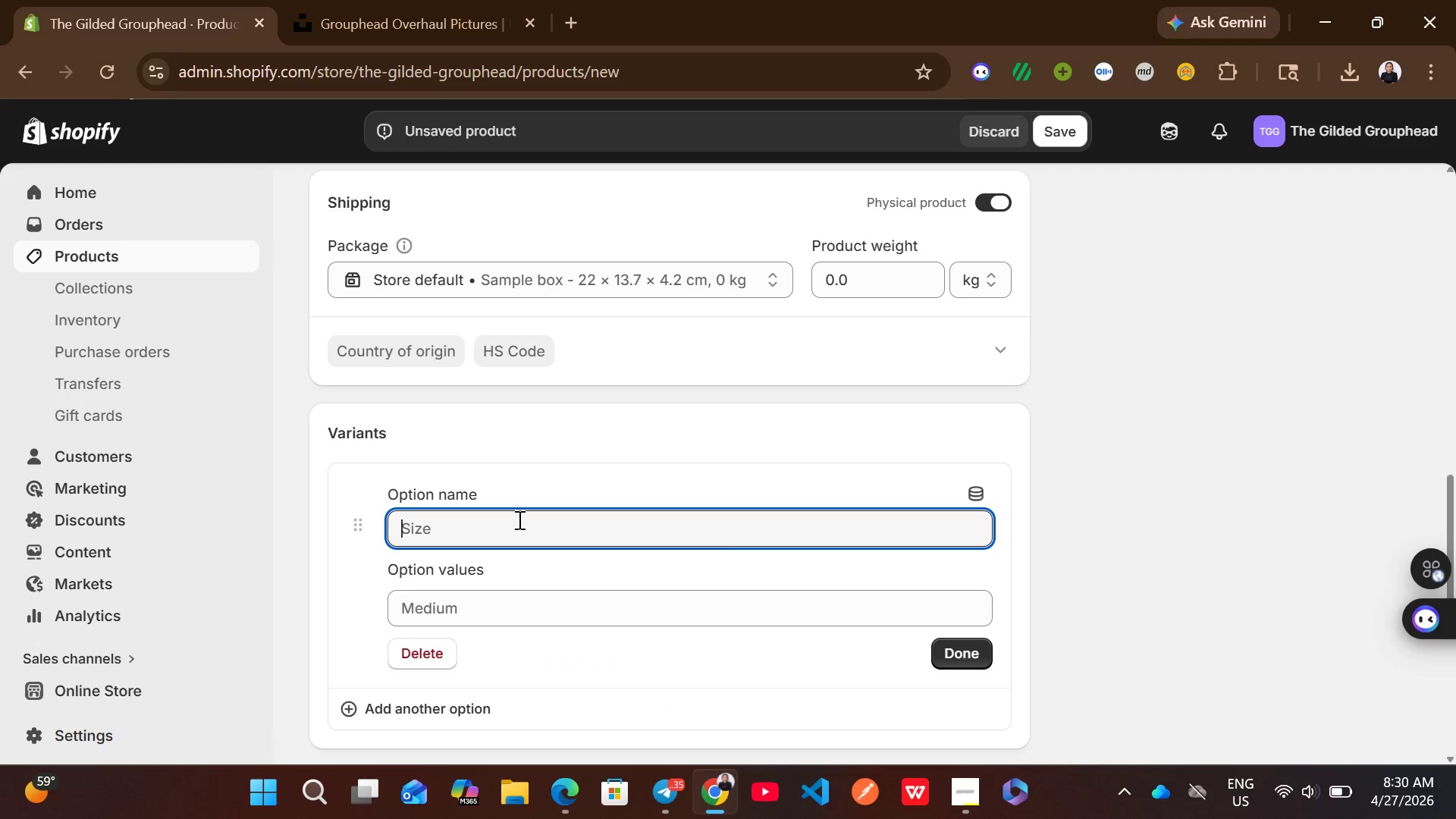 
type(Machine compata)
key(Backspace)
type(ibibl)
key(Backspace)
key(Backspace)
type(lity)
 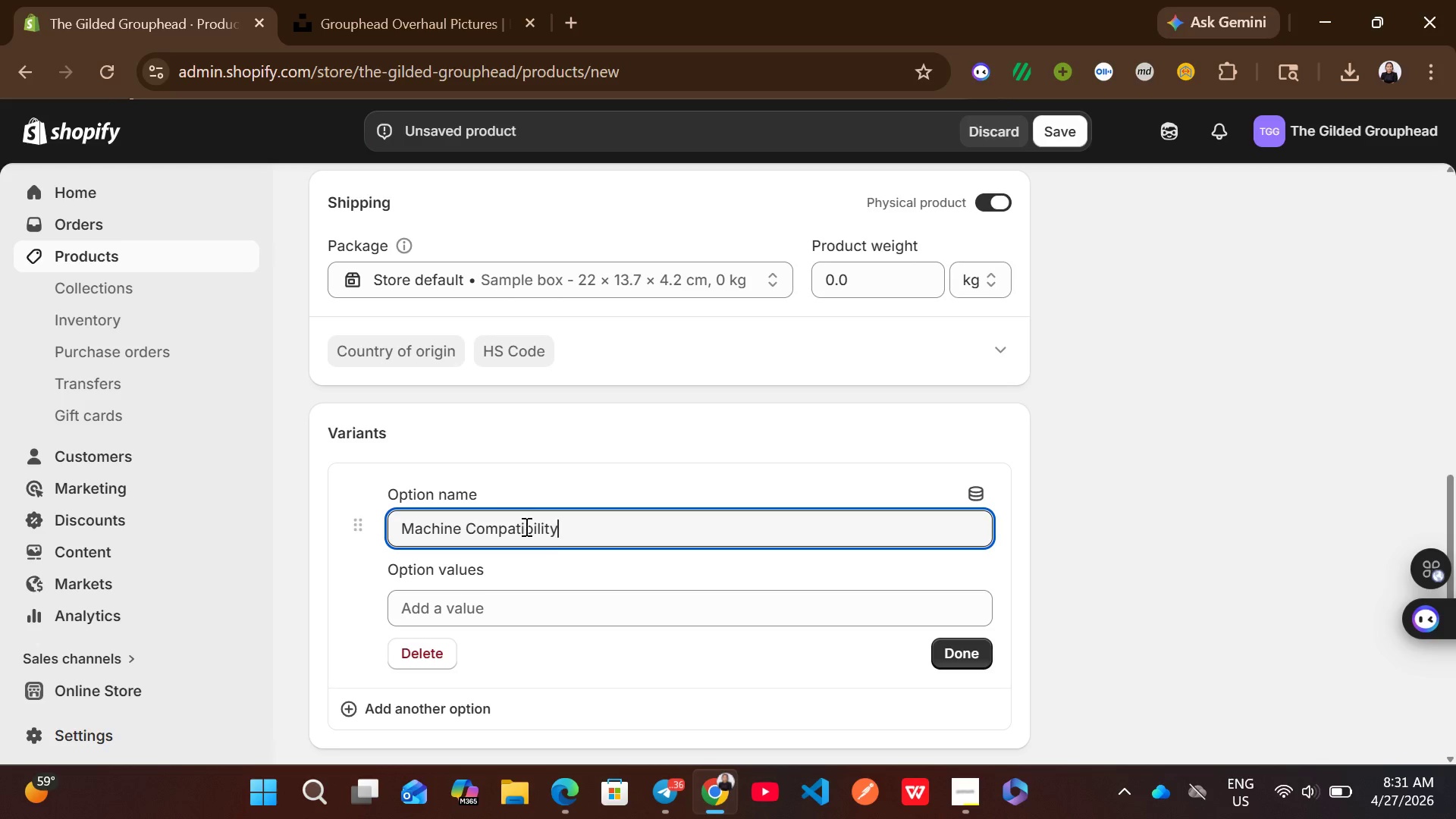 
left_click([539, 597])
 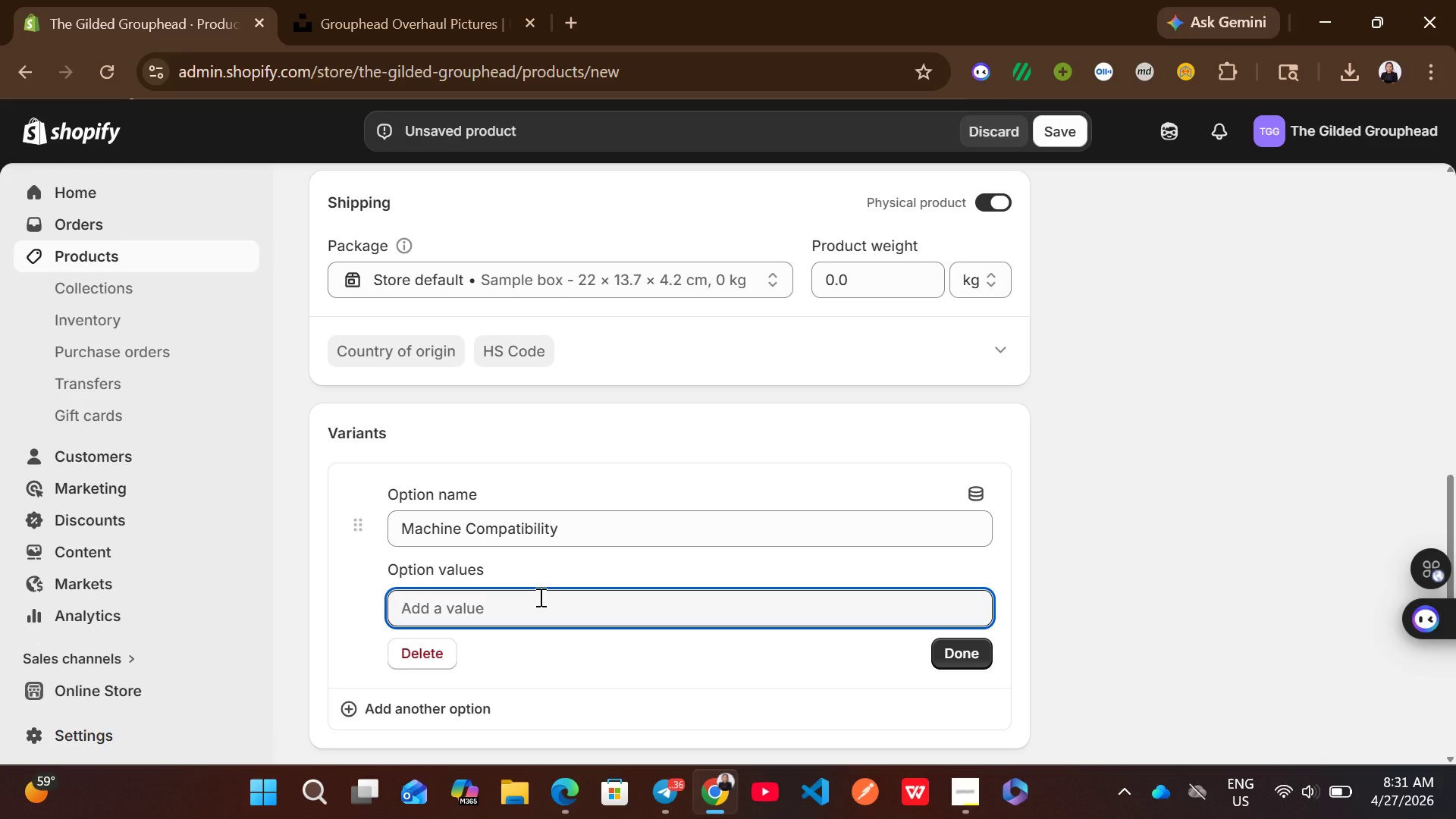 
type(Faema,ECM.)
key(Backspace)
type(,Rocket)
 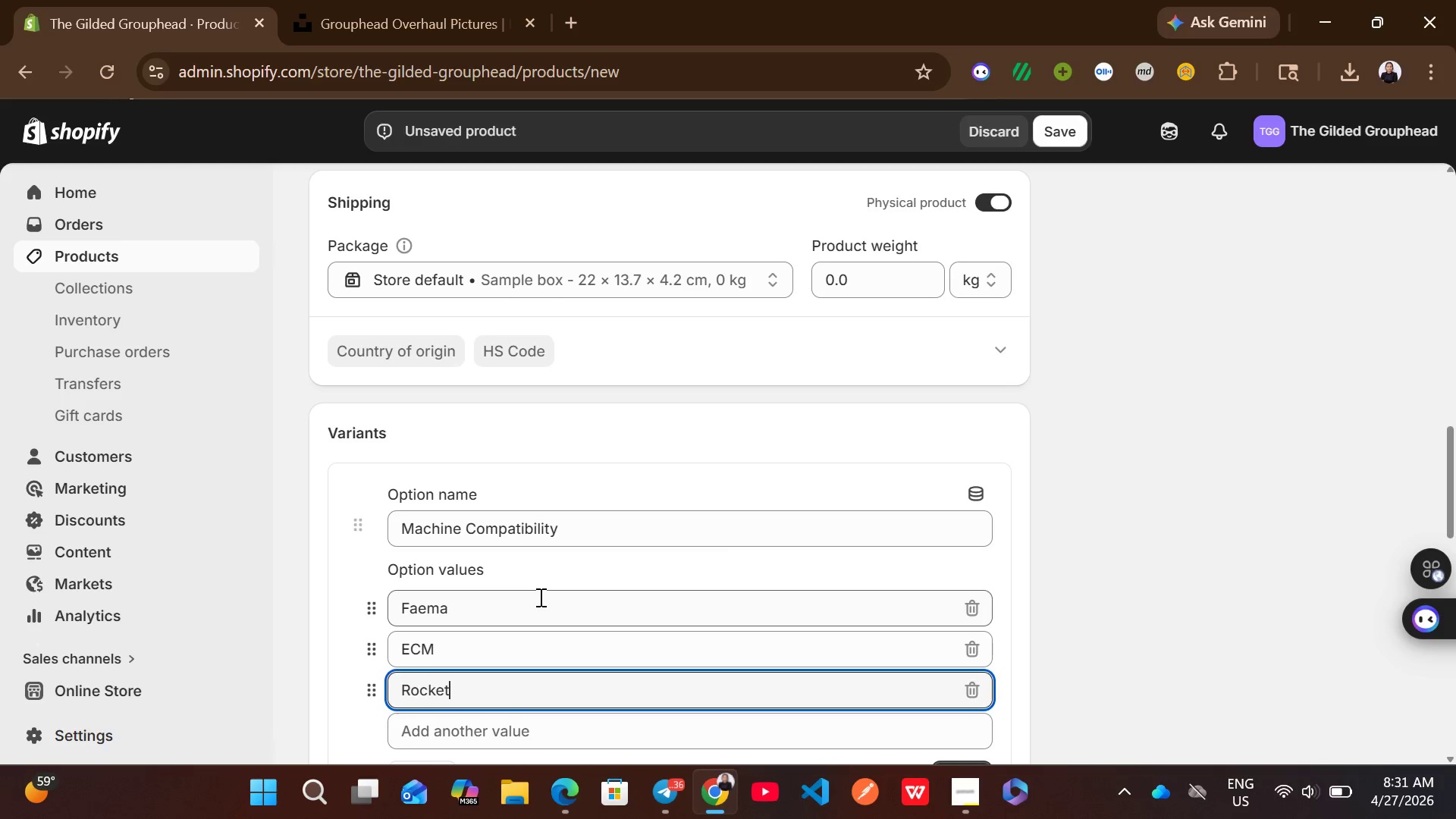 
left_click([968, 596])
 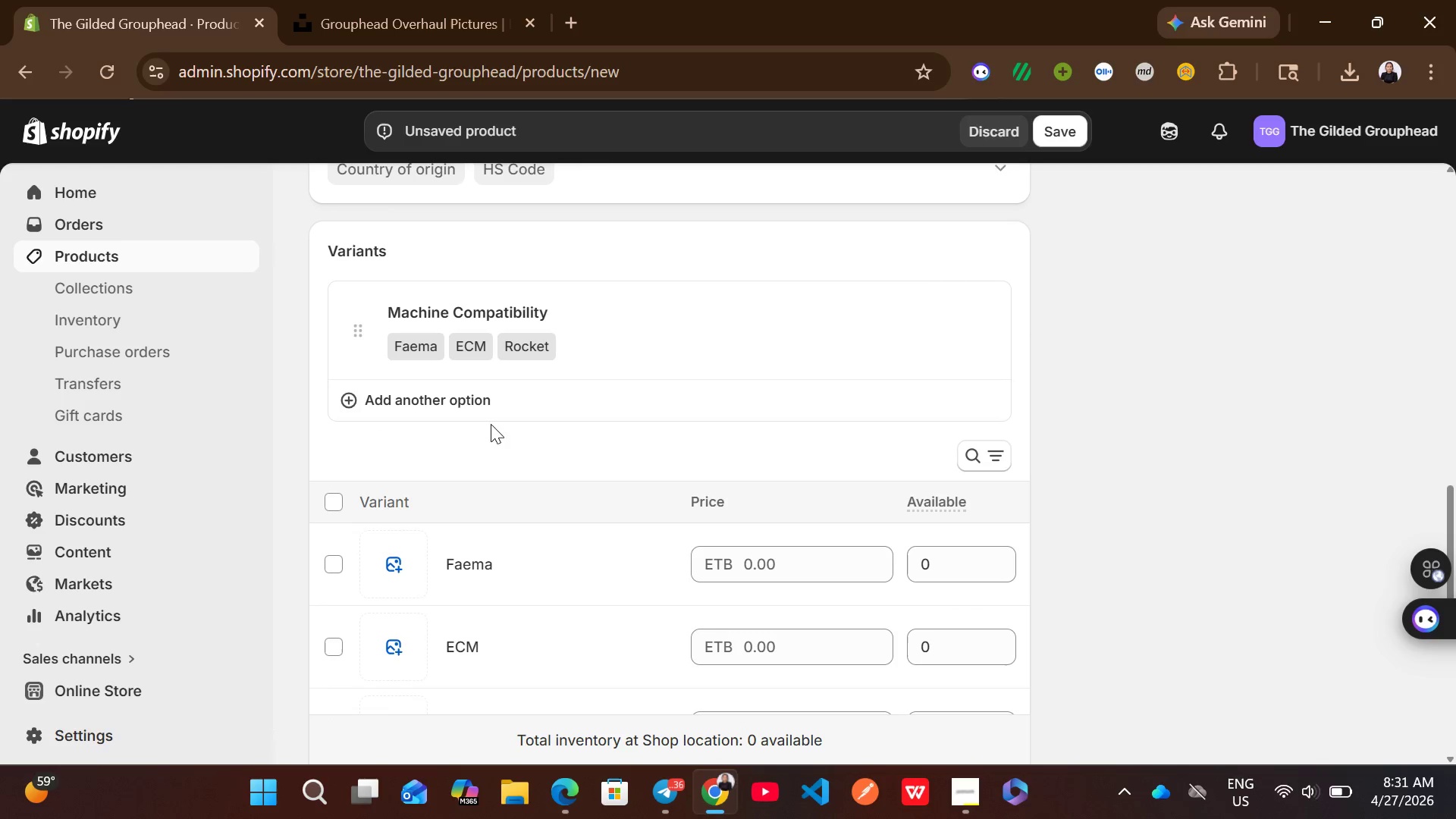 
left_click([450, 394])
 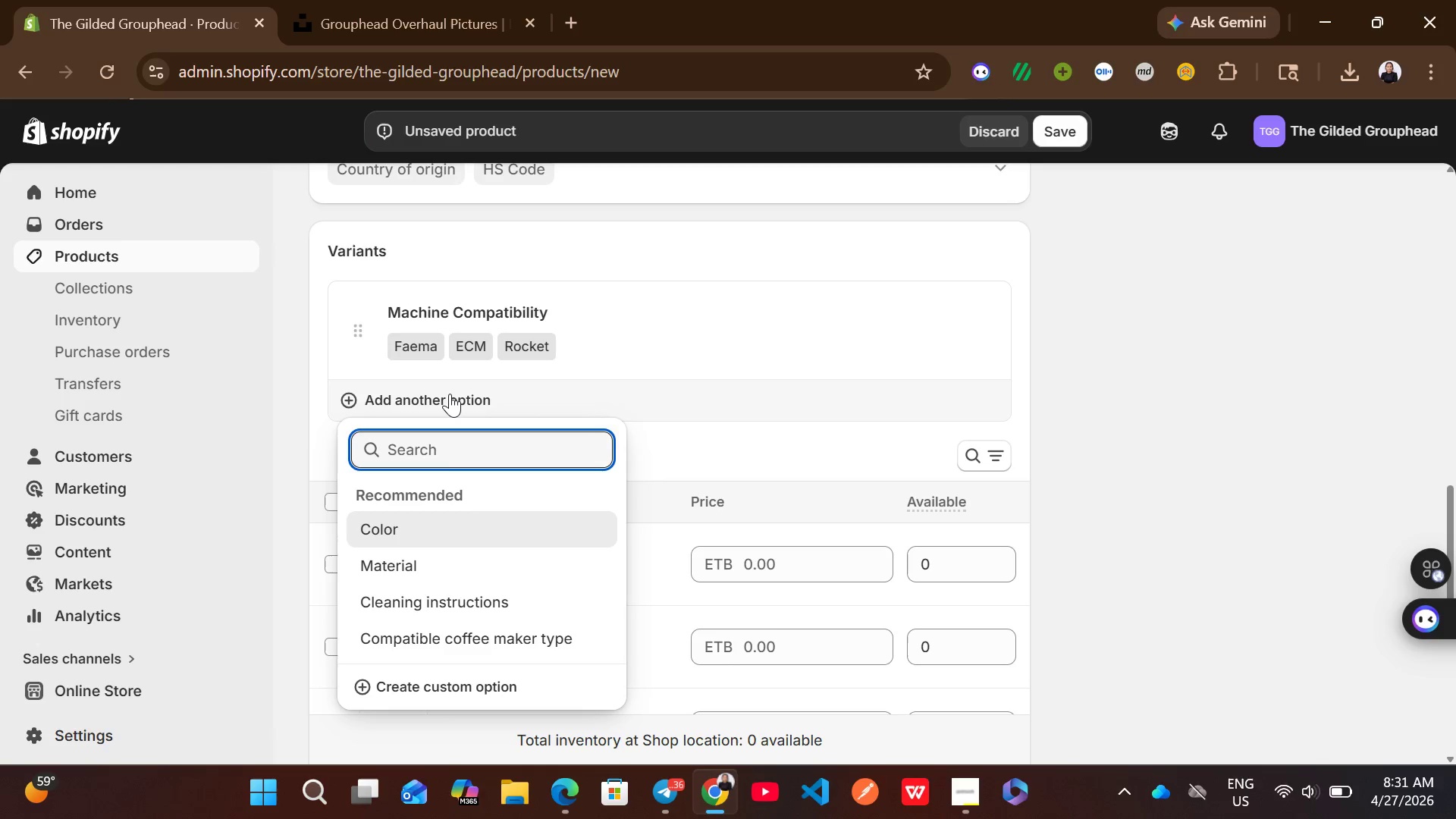 
left_click([436, 685])
 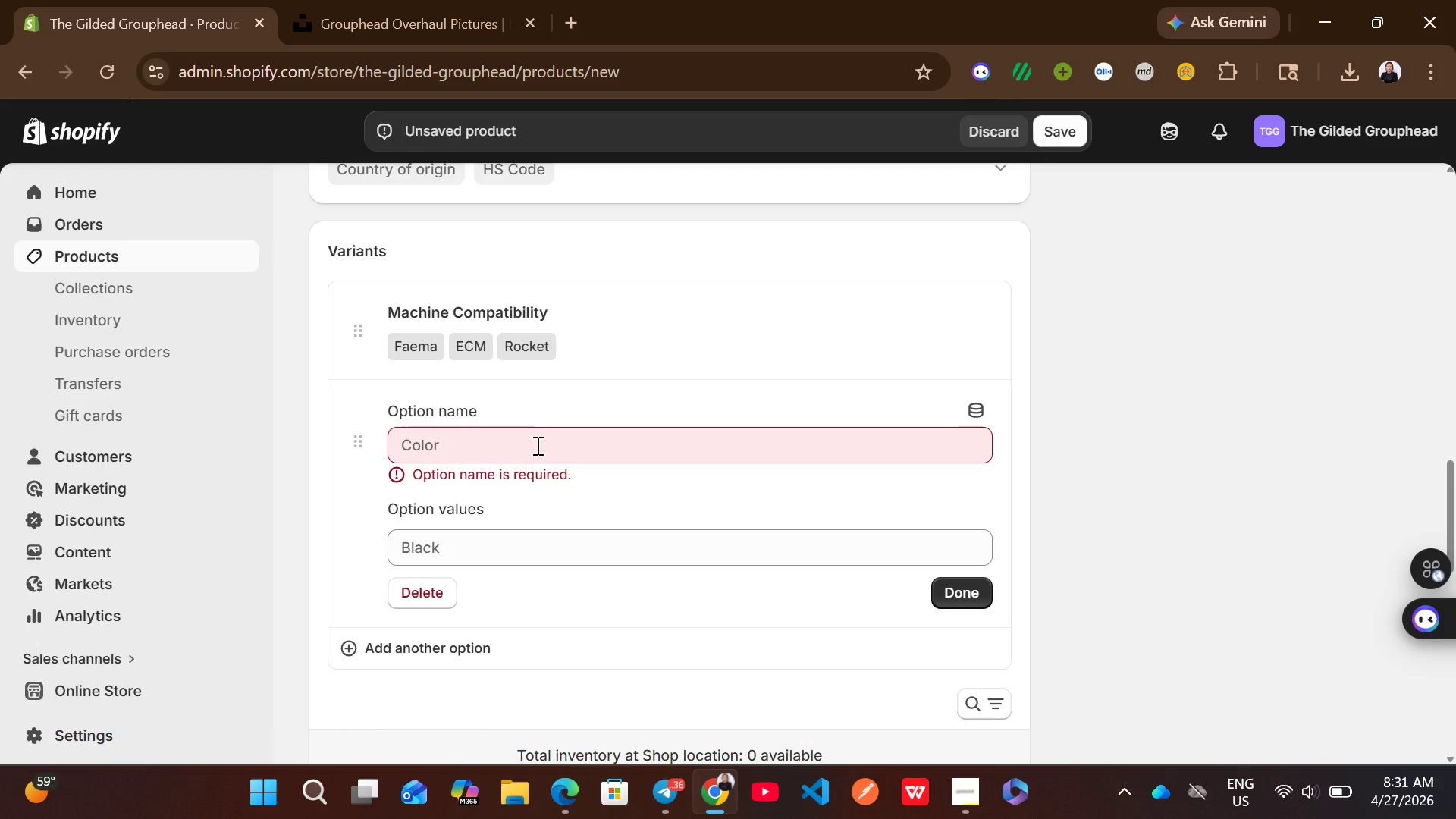 
left_click([540, 433])
 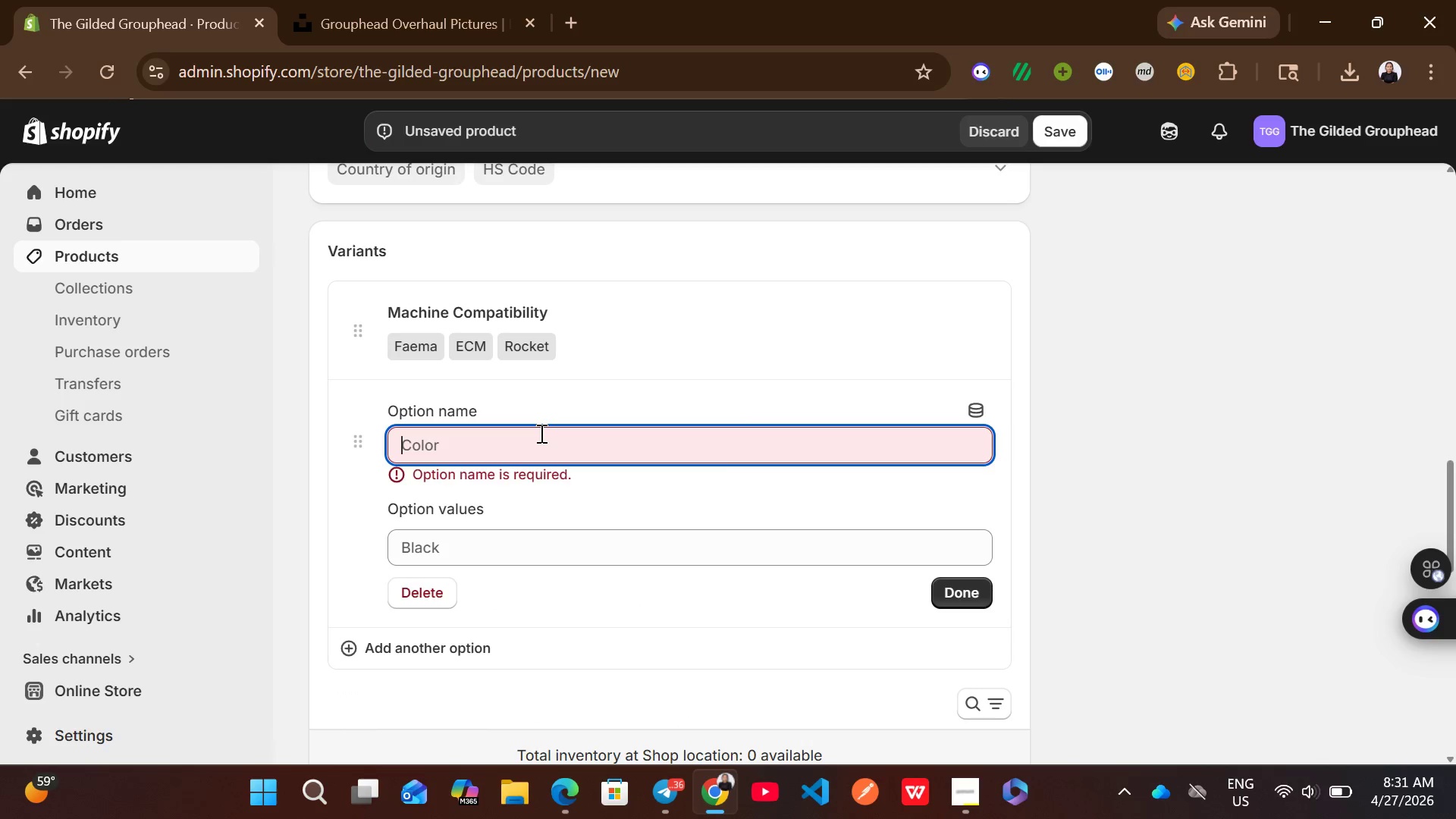 
type(Seal Material)
 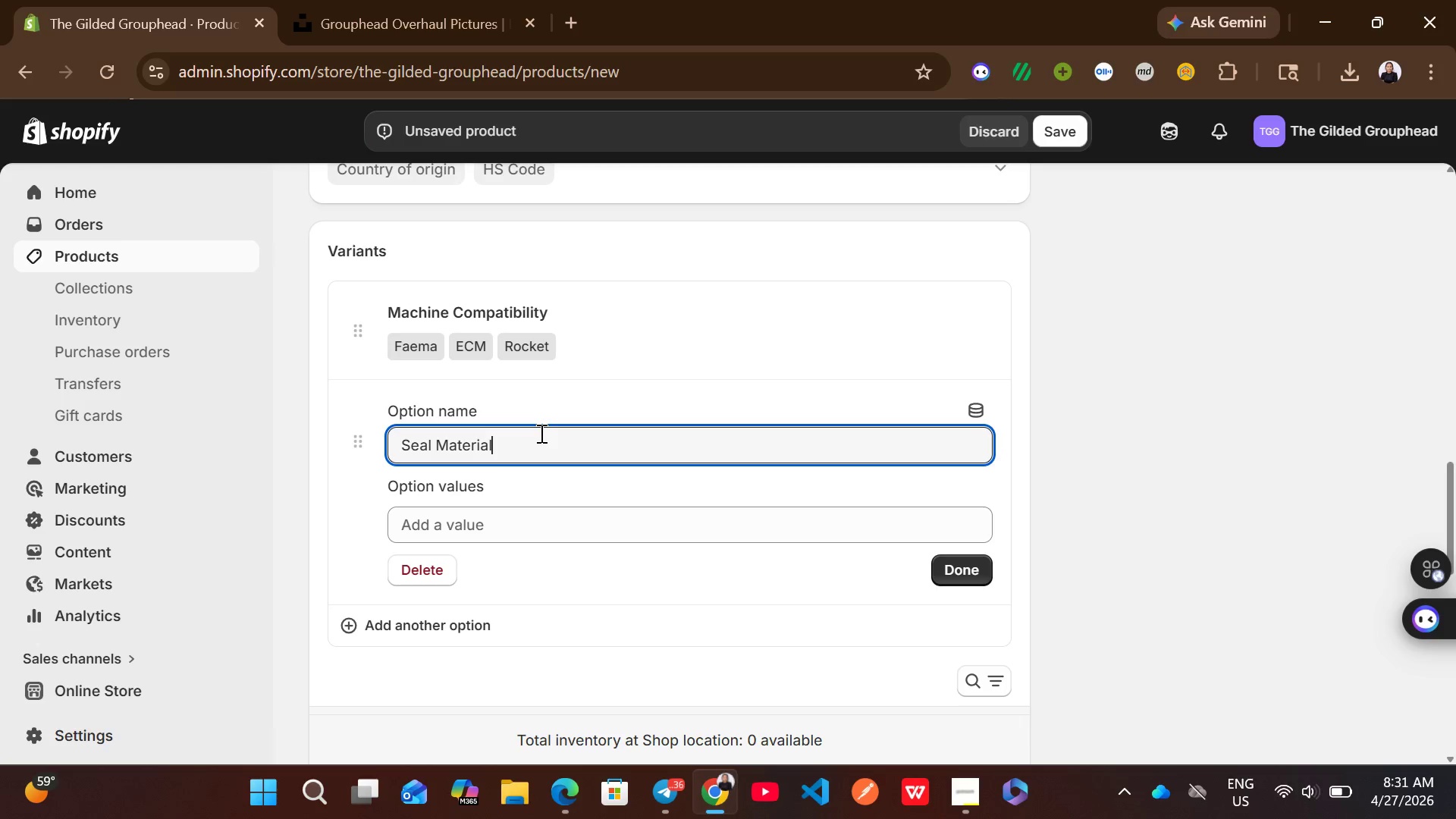 
left_click([524, 482])
 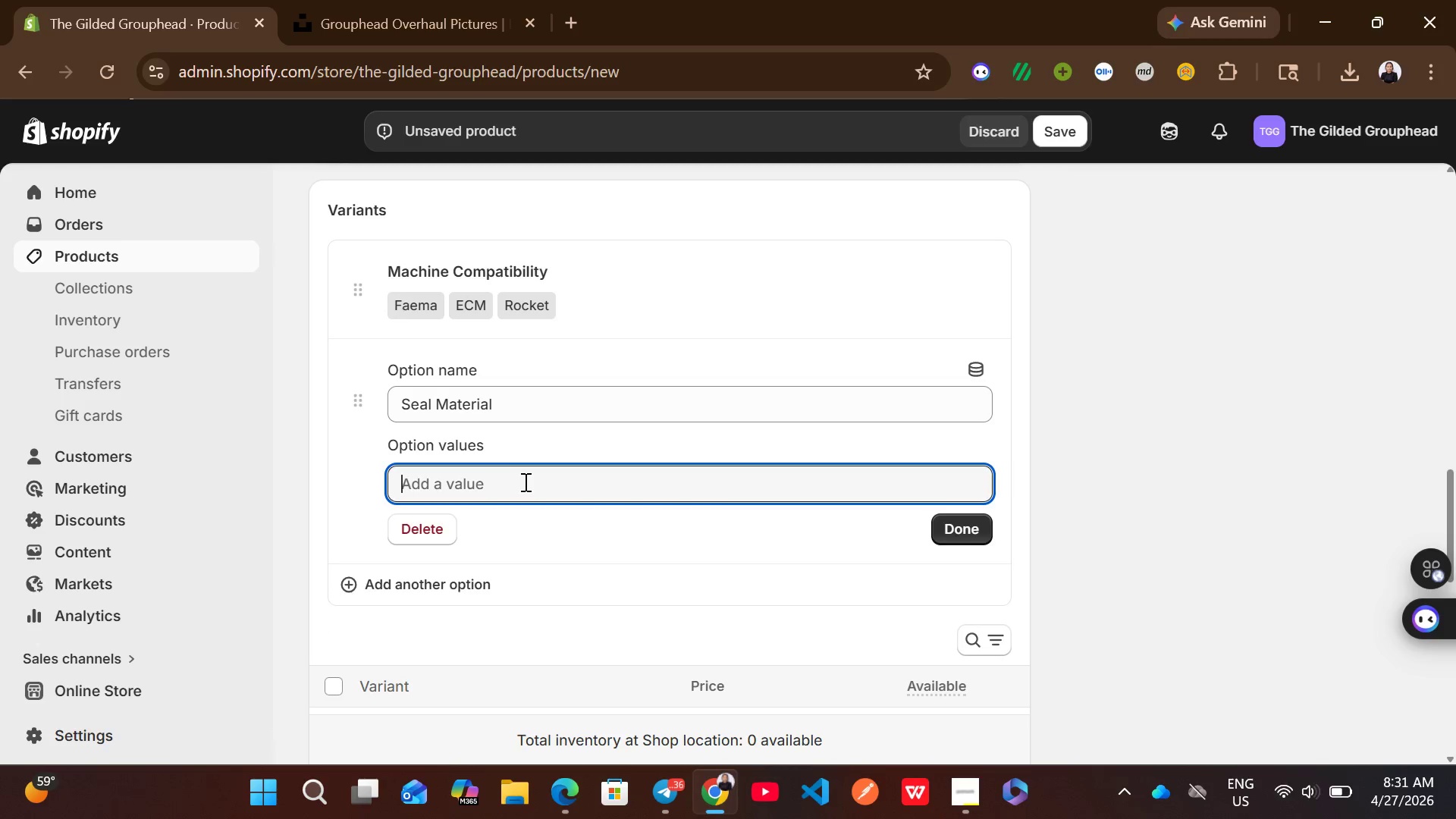 
type(Silicone,Rubber)
 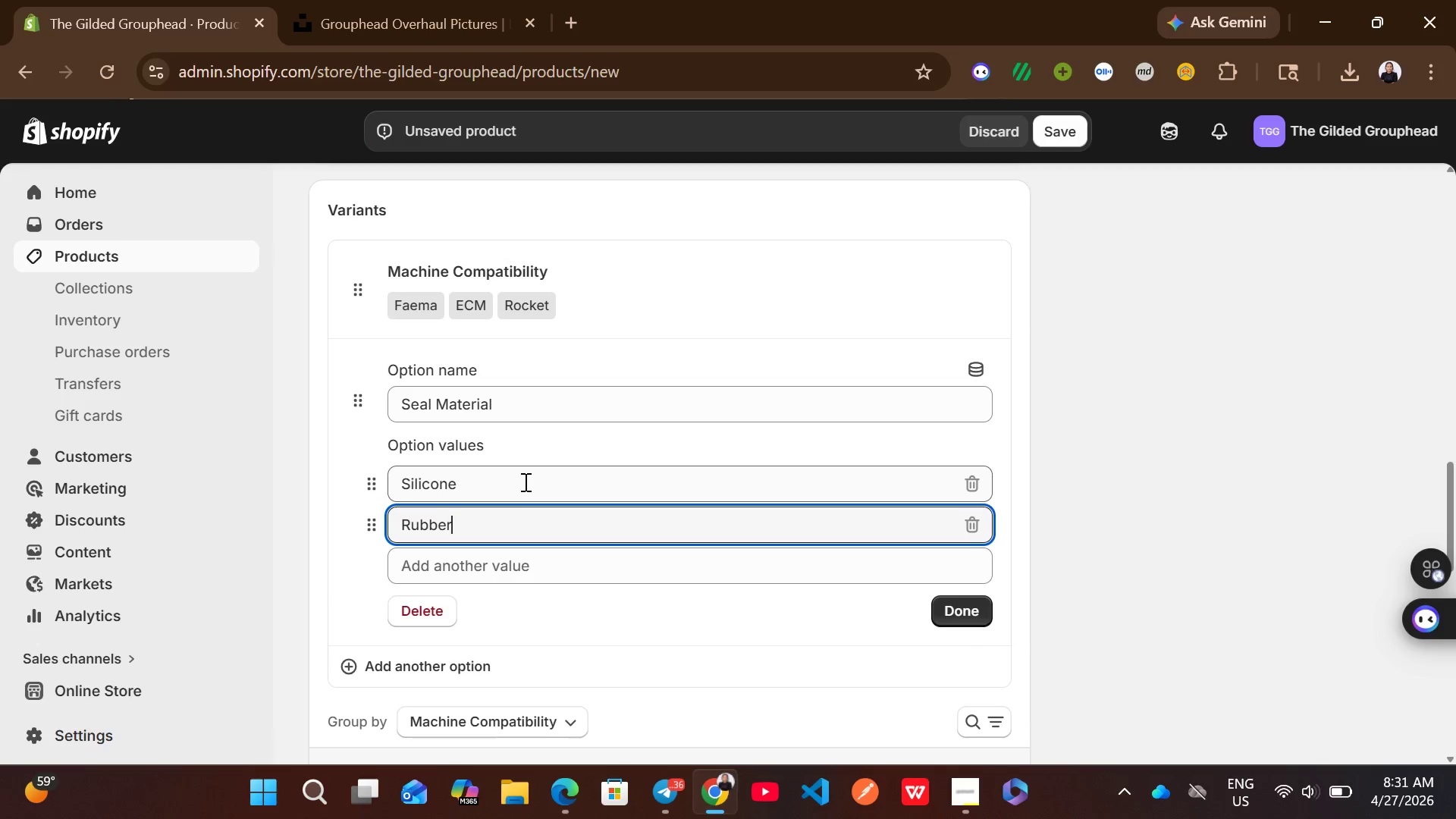 
left_click([959, 616])
 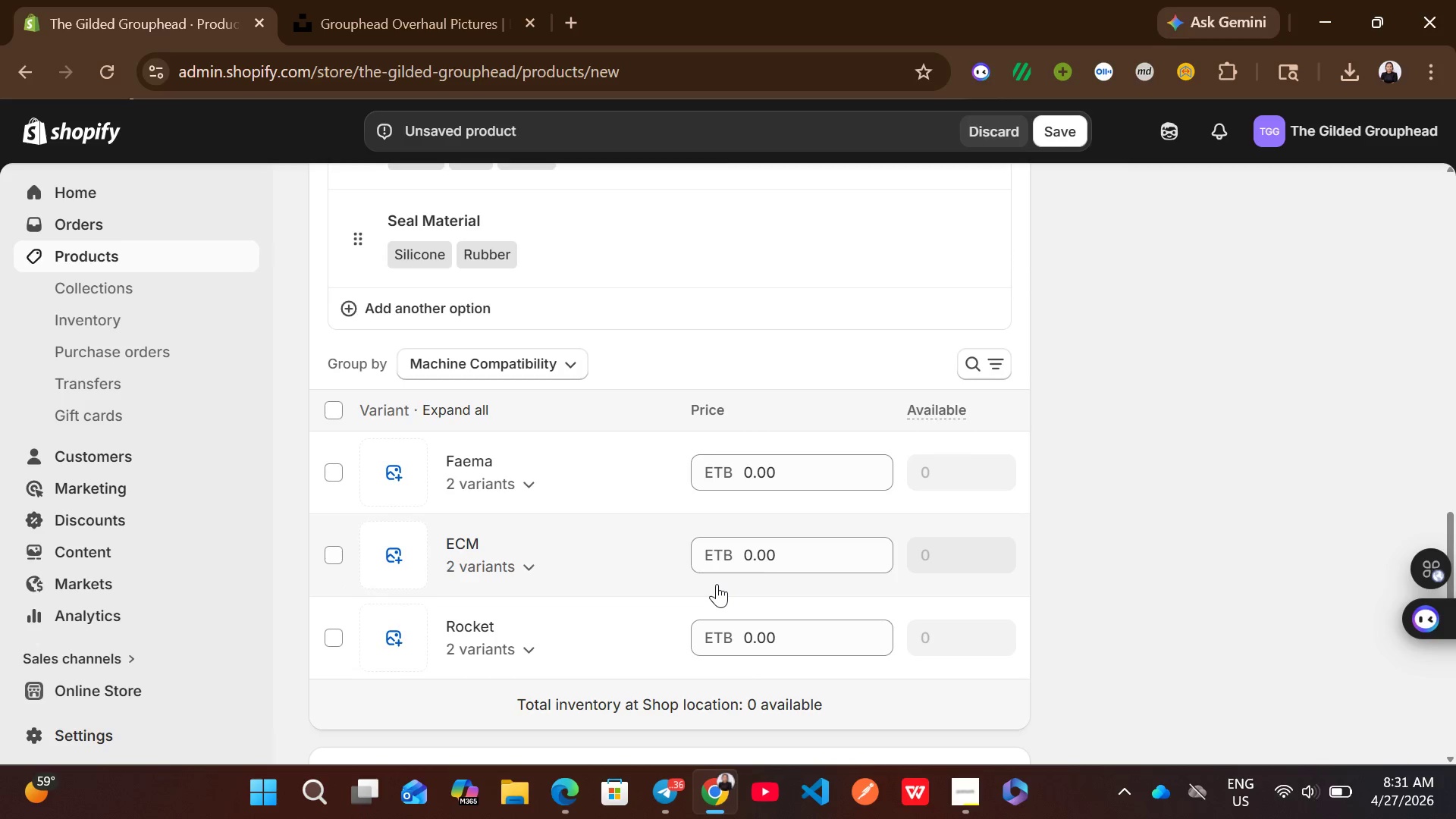 
wait(5.81)
 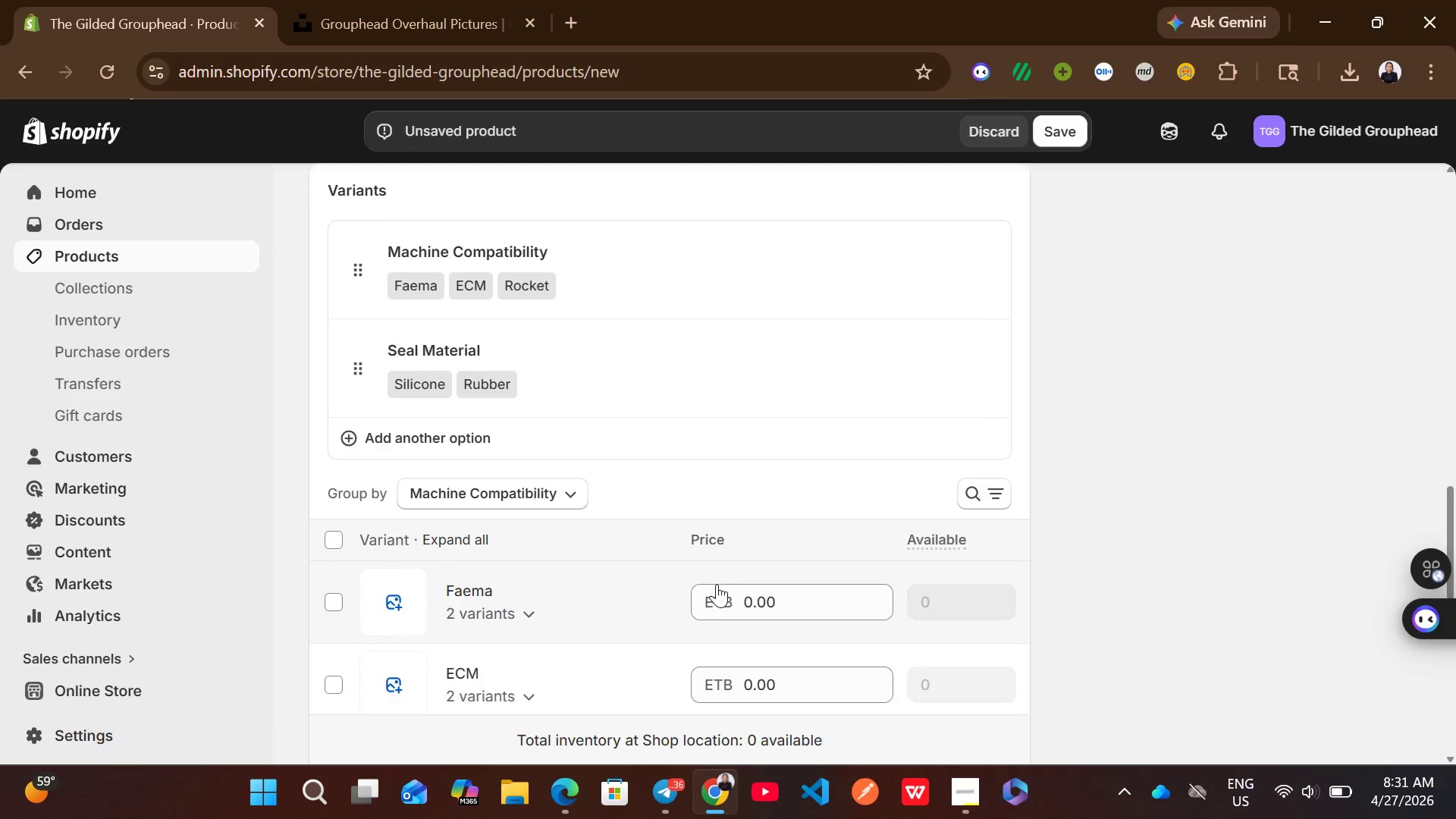 
left_click([524, 488])
 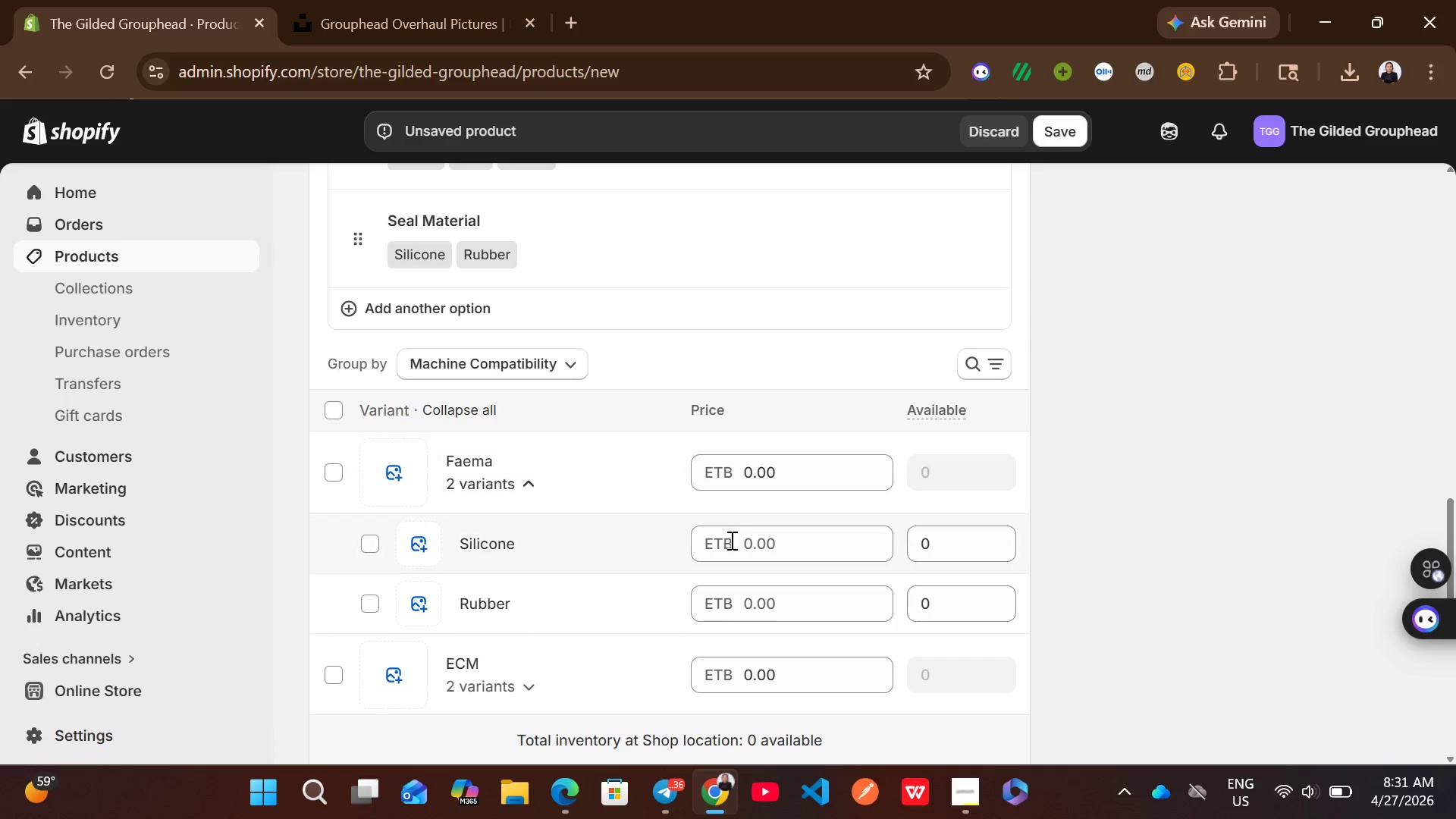 
left_click([753, 542])
 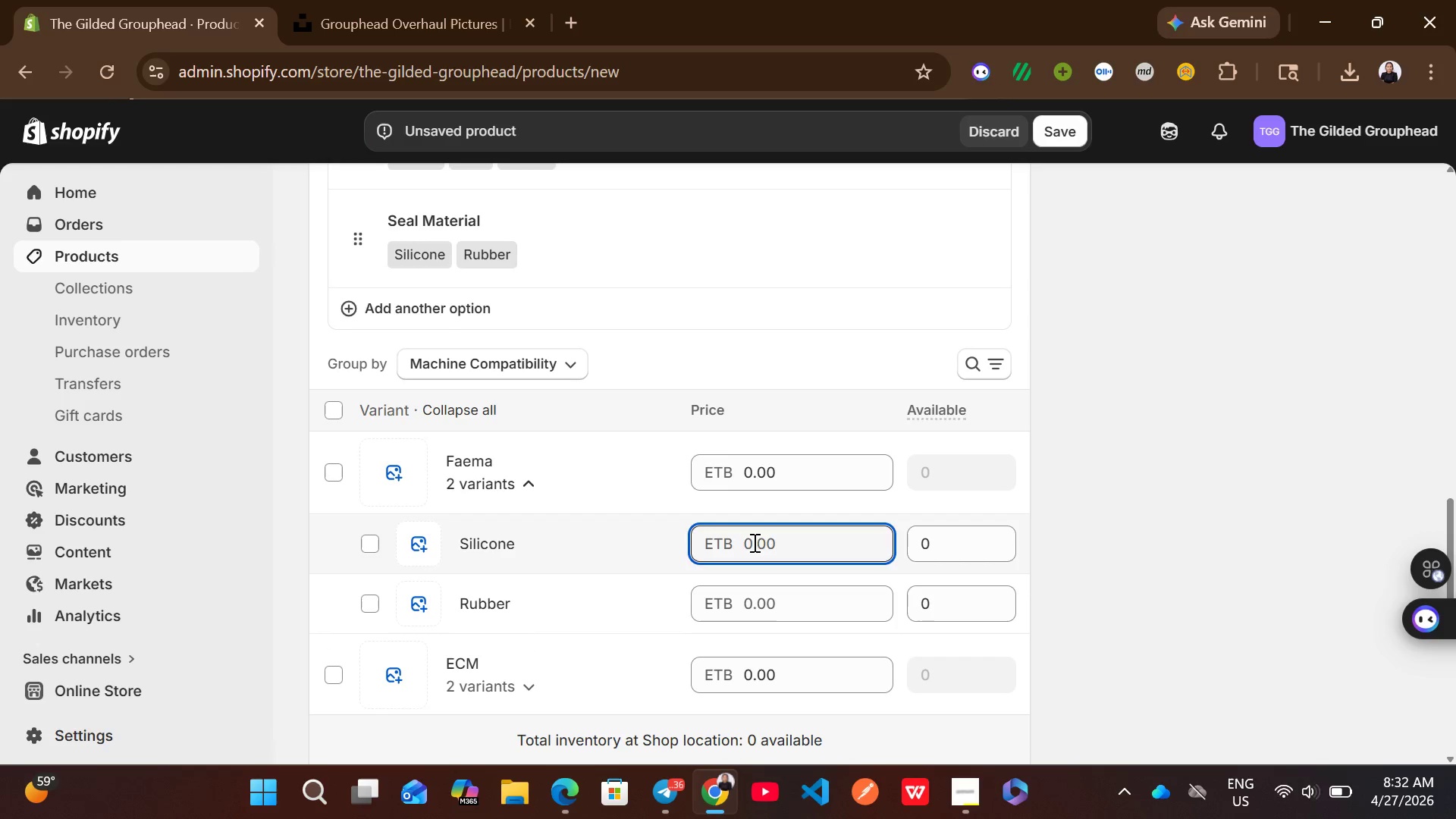 
wait(5.81)
 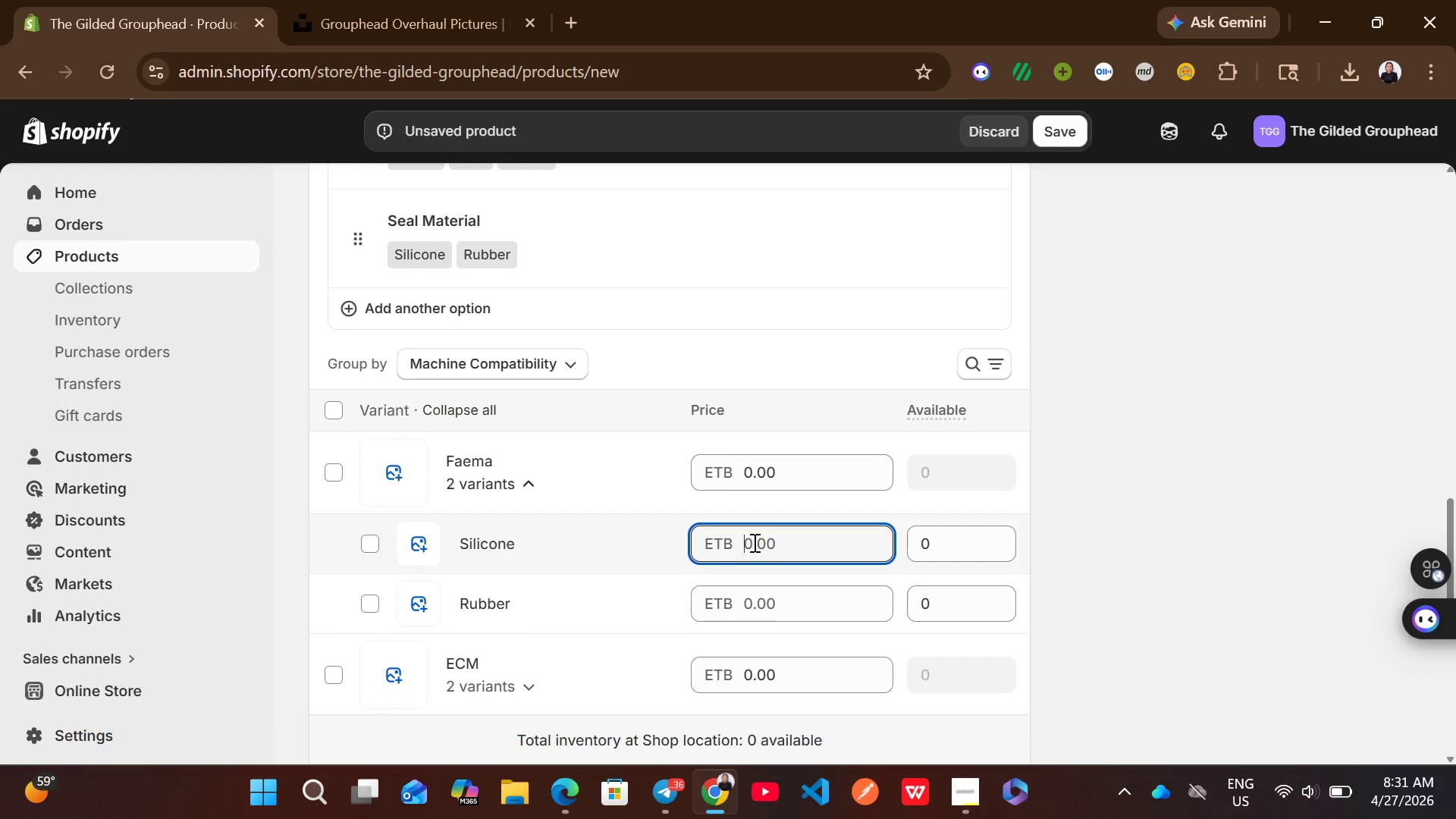 
type(79.99)
 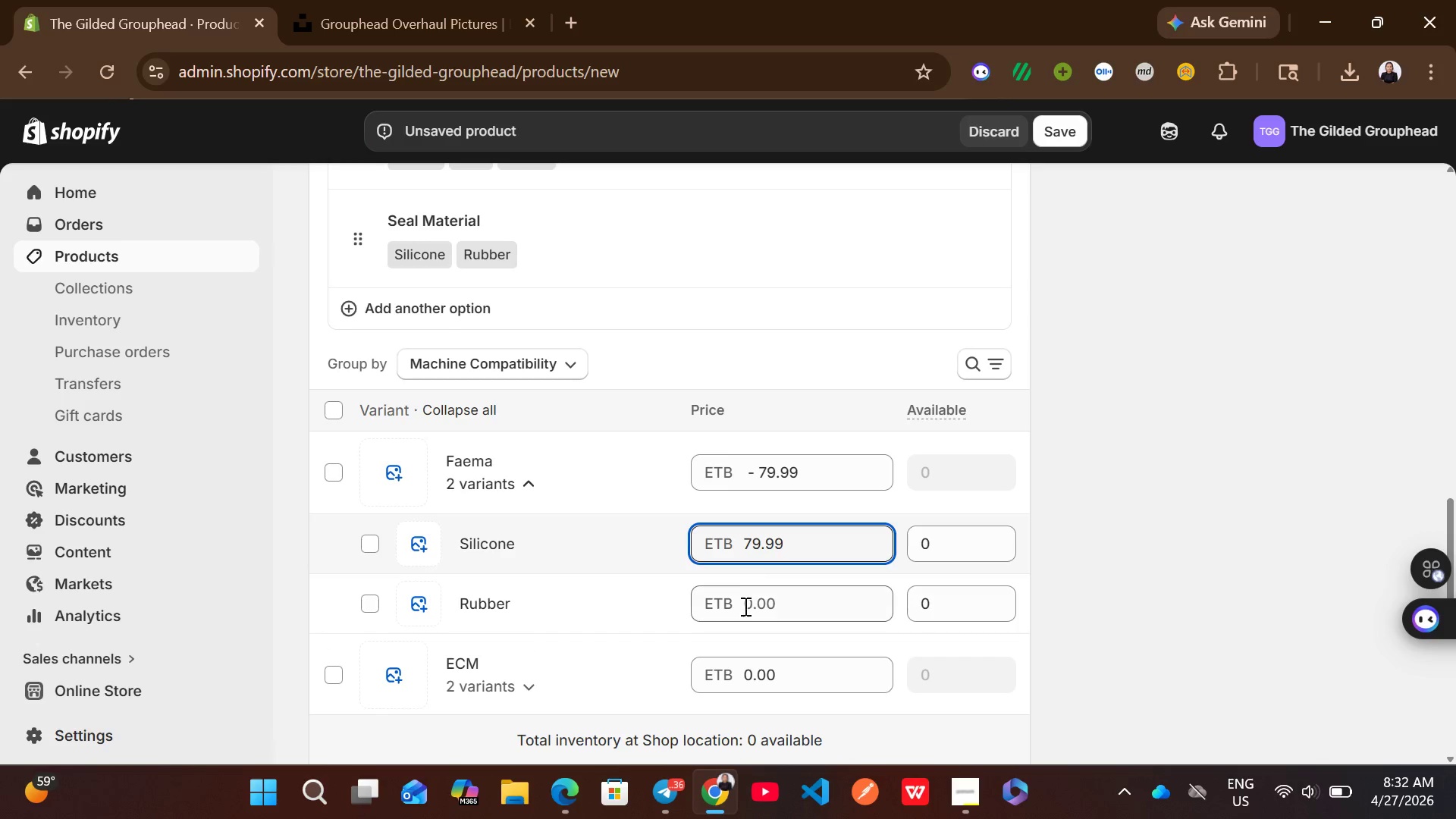 
left_click([744, 606])
 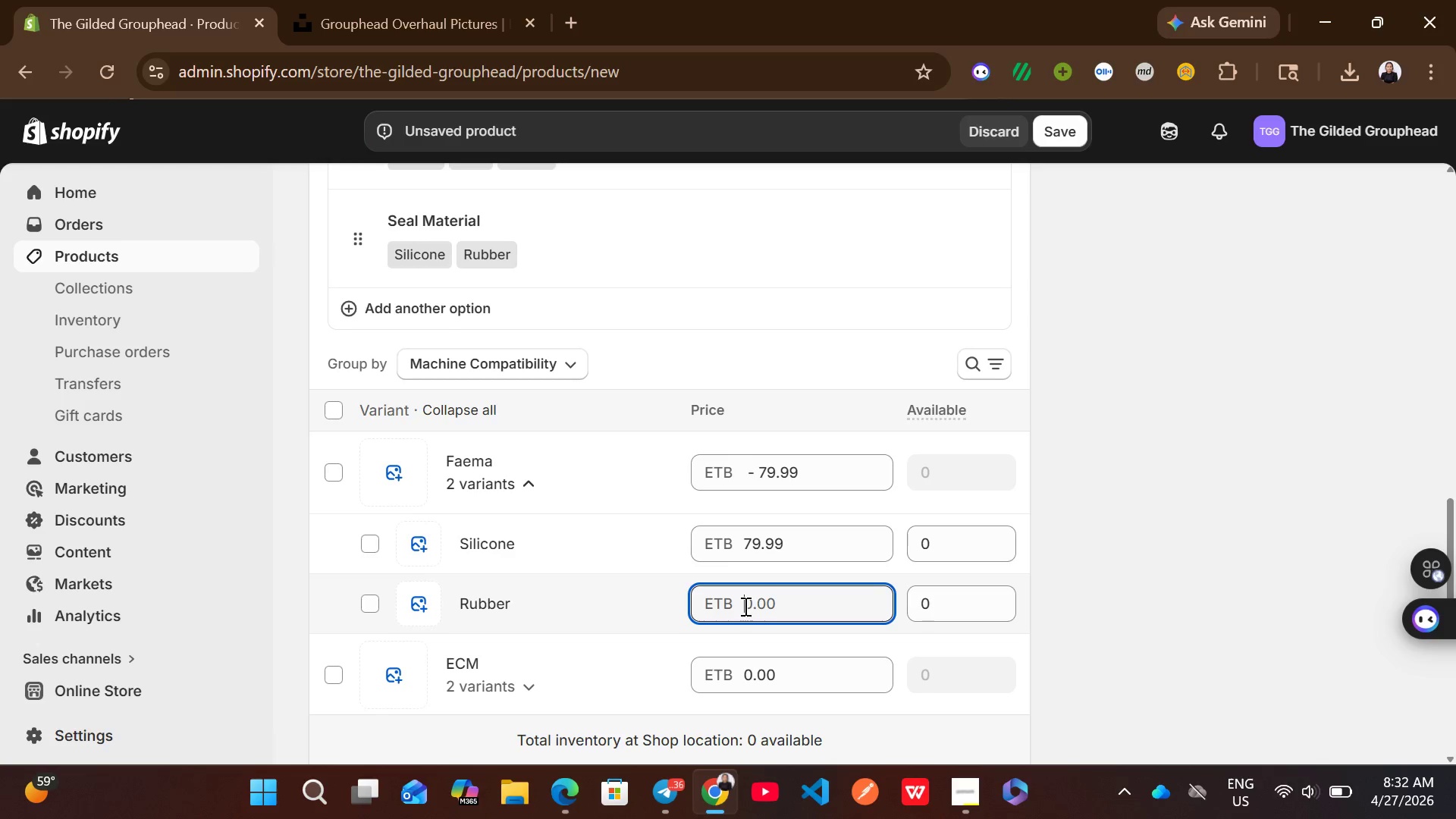 
type(69.99)
 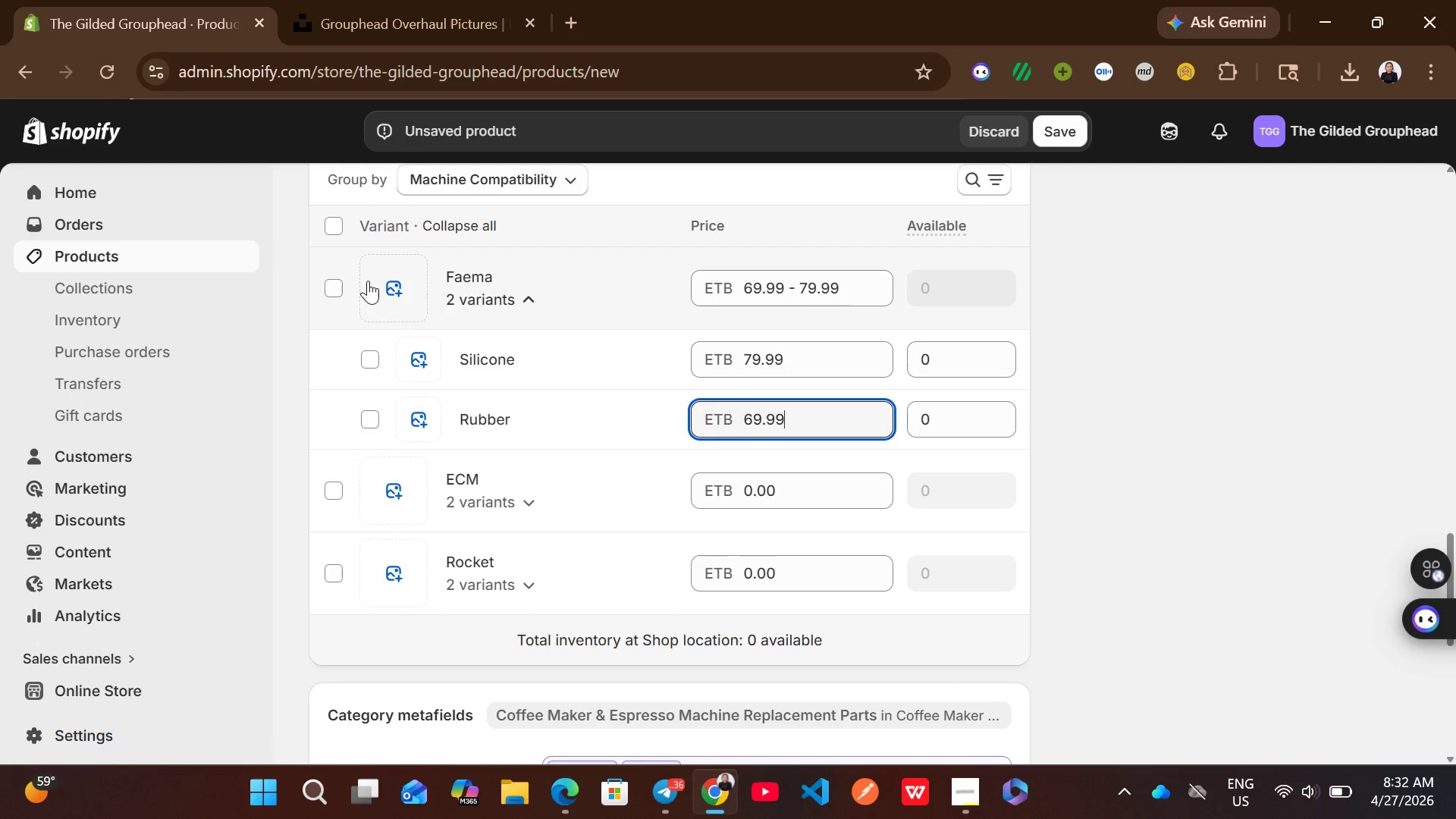 
left_click([527, 303])
 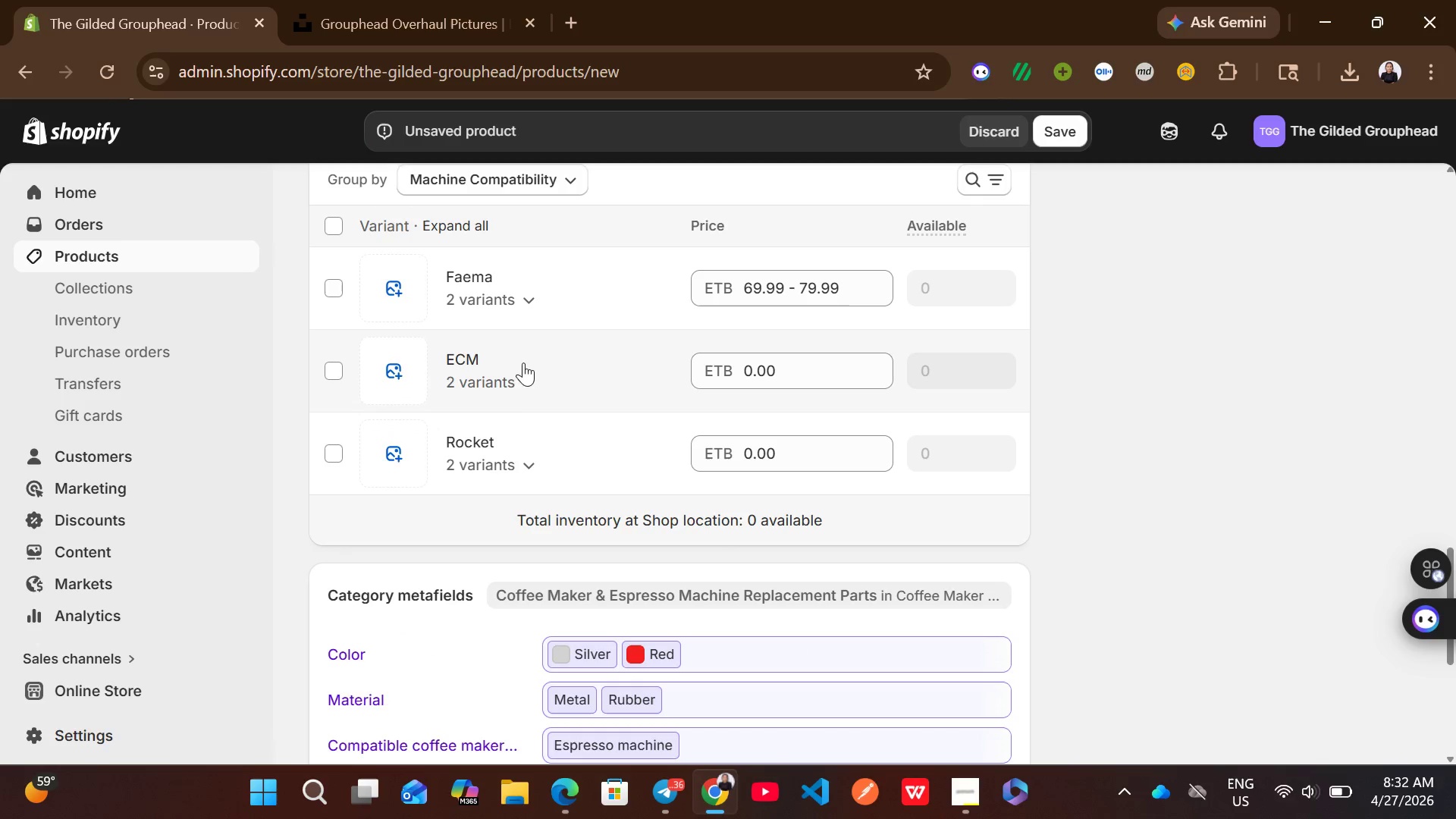 
left_click([523, 378])
 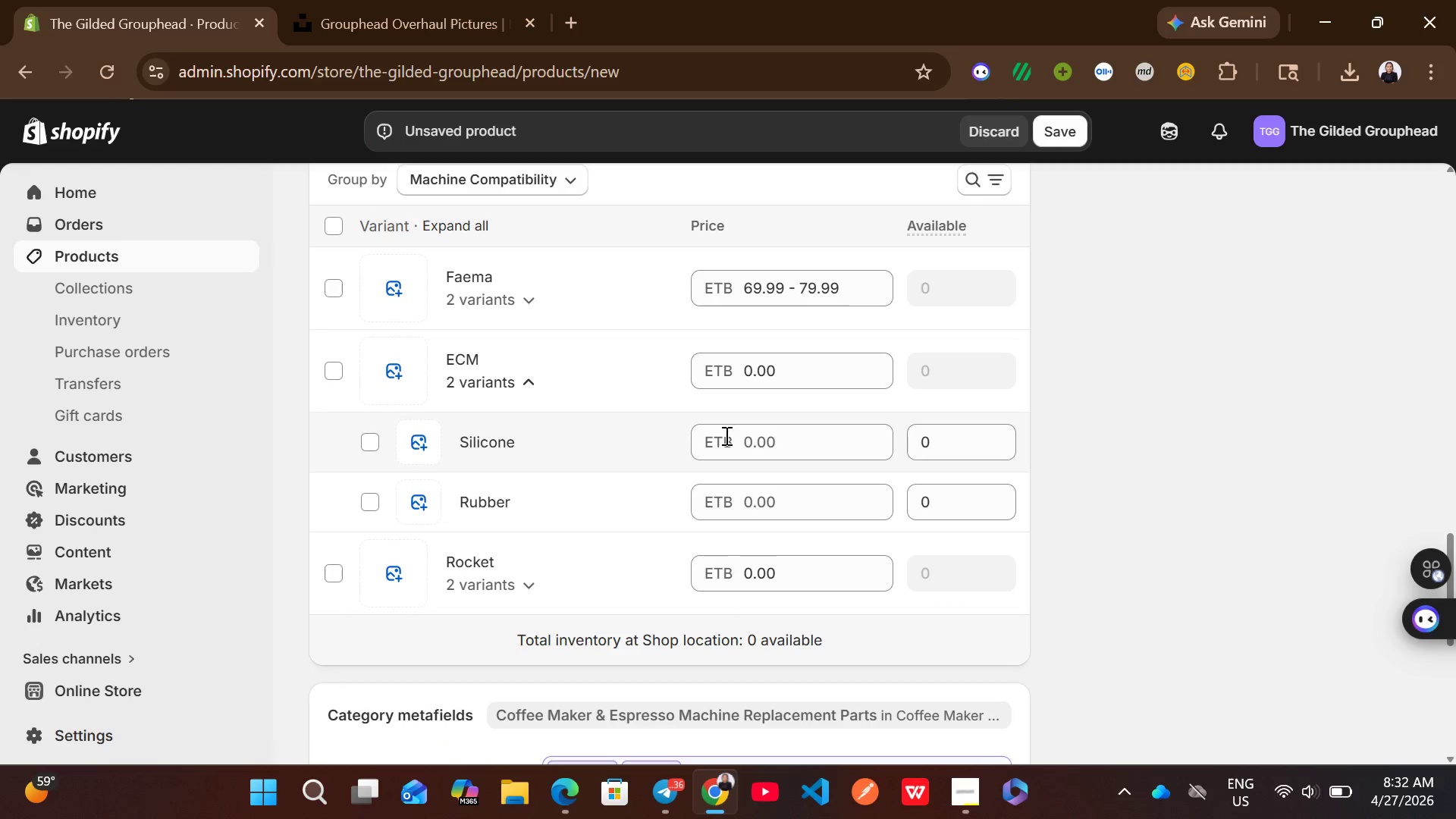 
left_click([746, 437])
 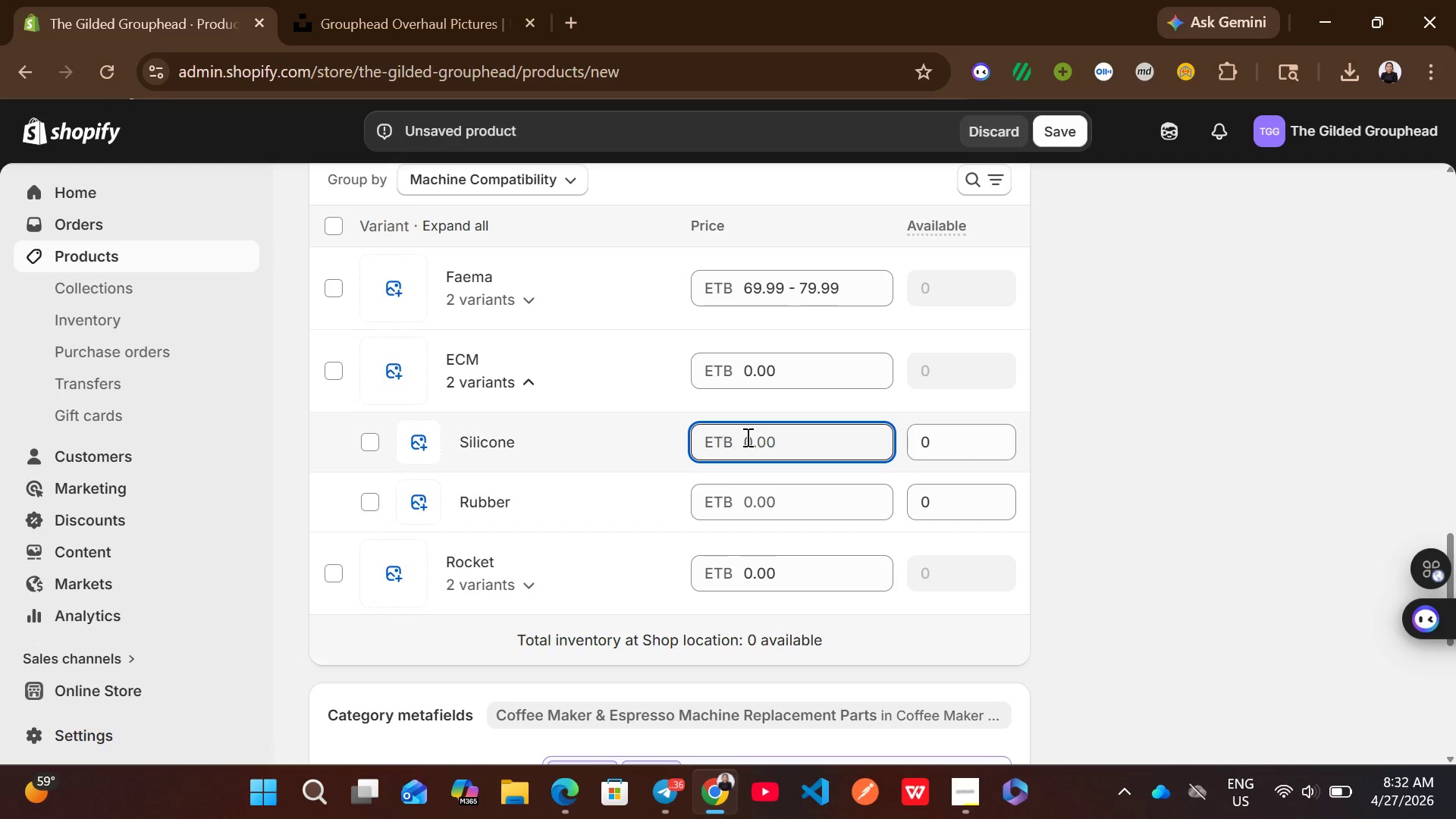 
wait(5.17)
 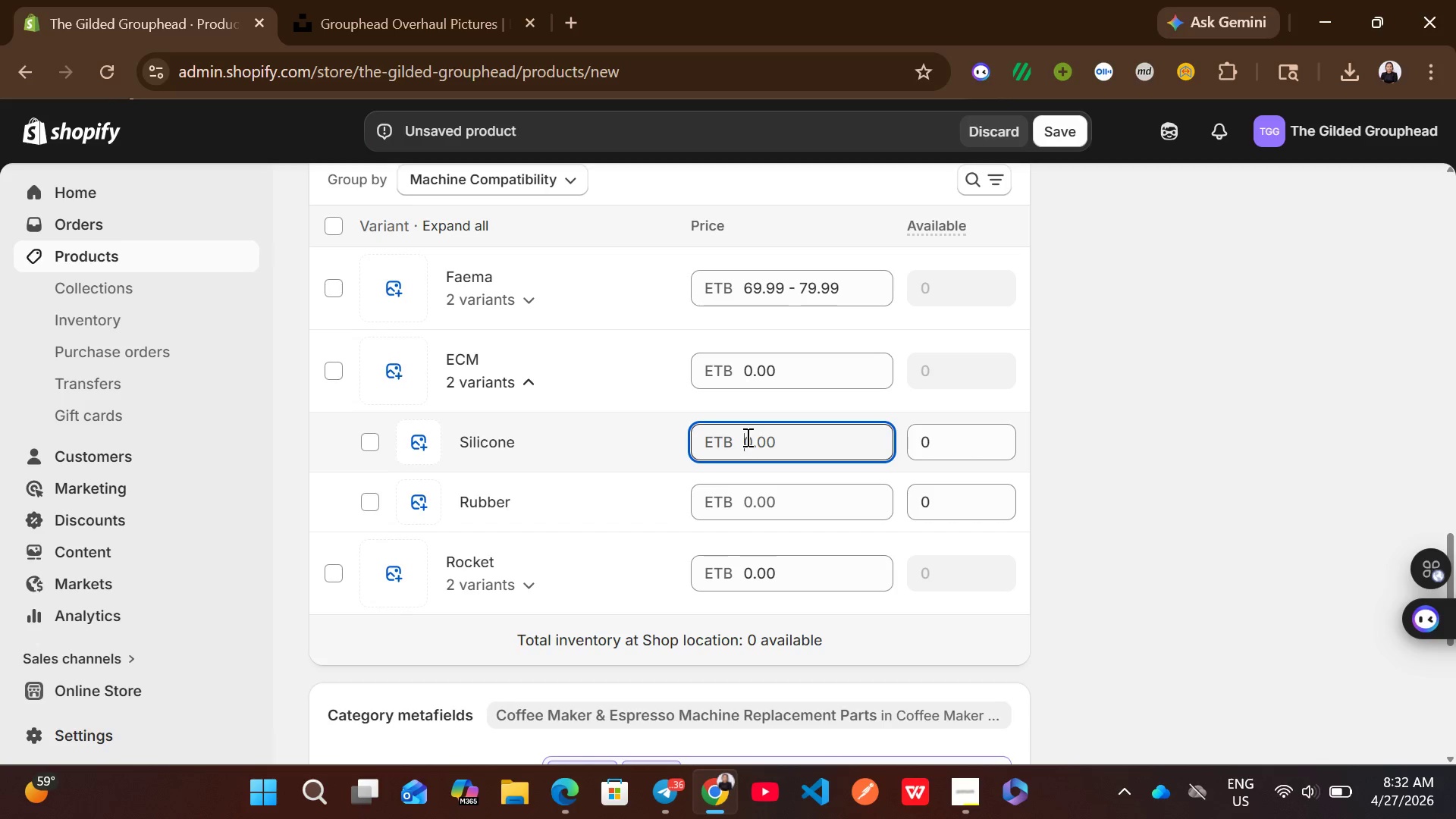 
type(81.99)
 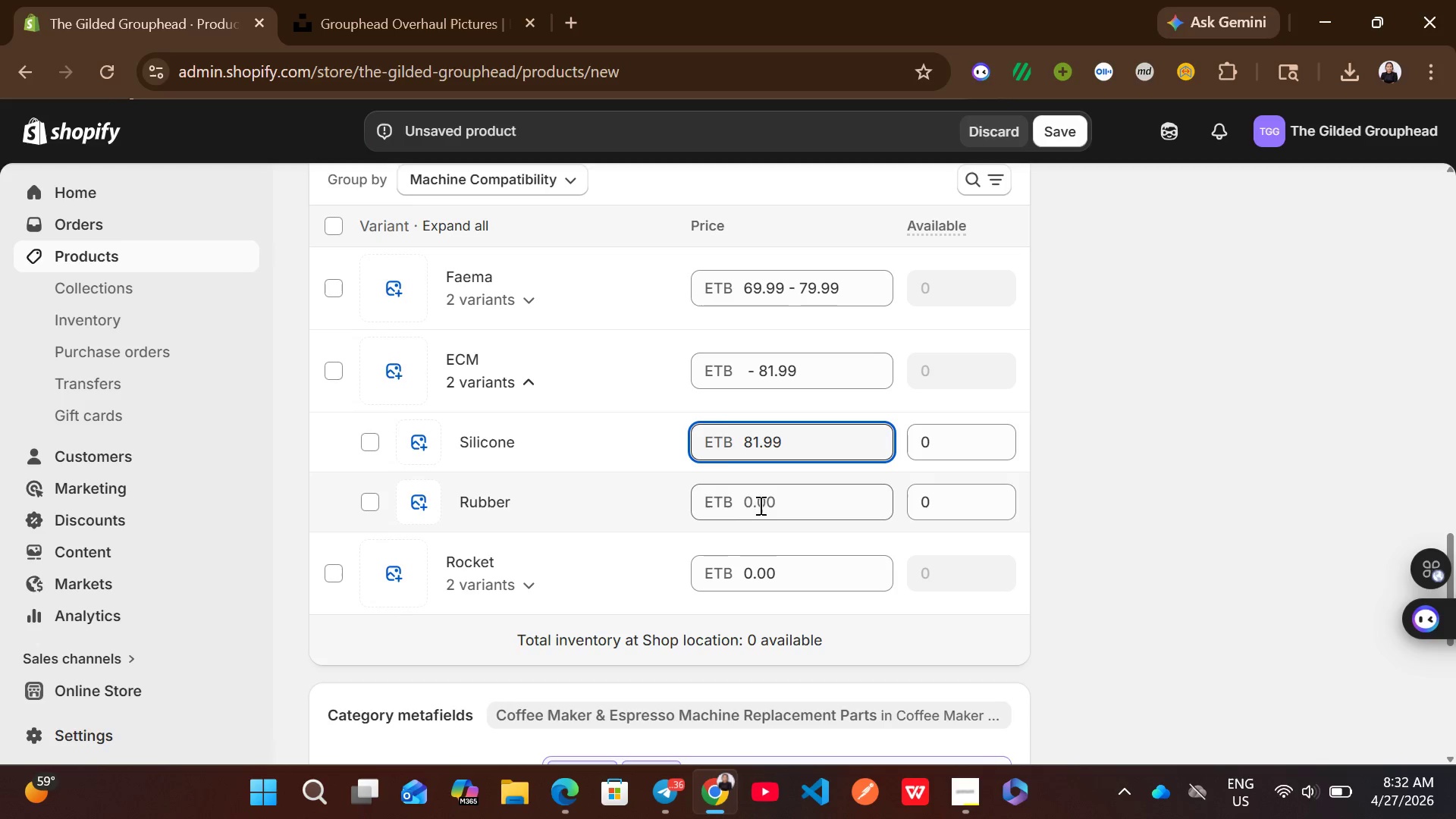 
left_click([751, 502])
 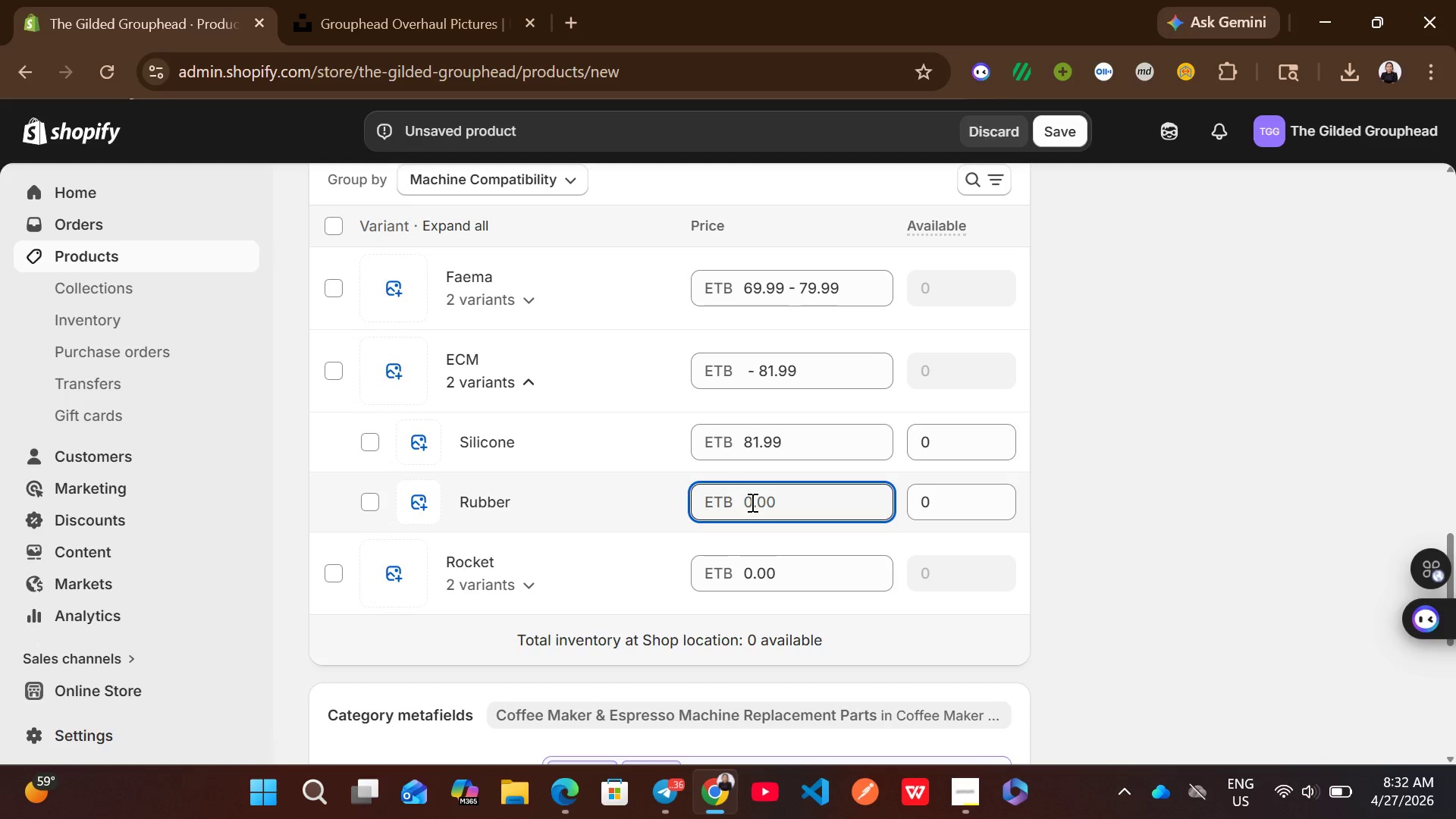 
type(71.99)
 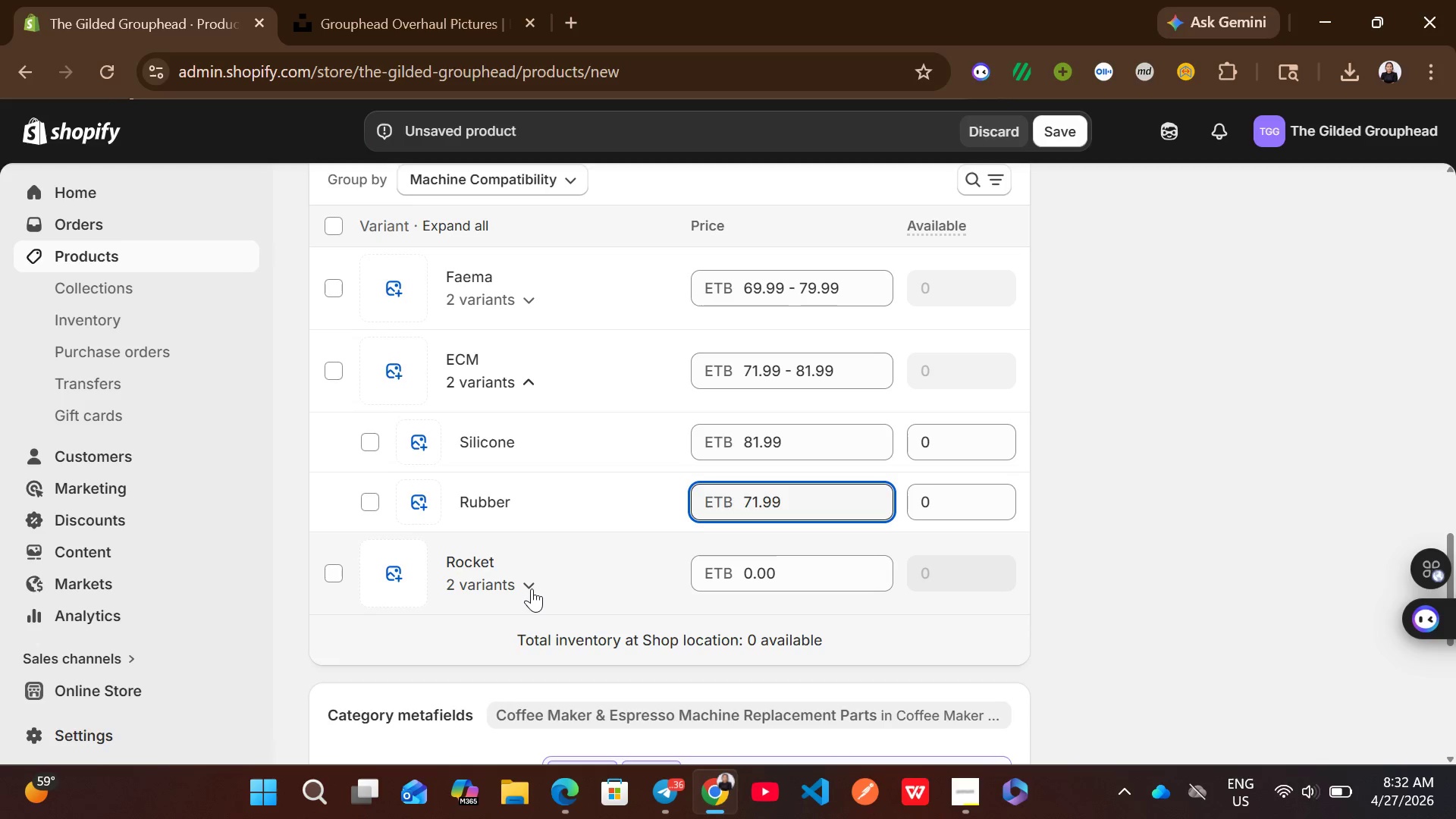 
left_click([532, 588])
 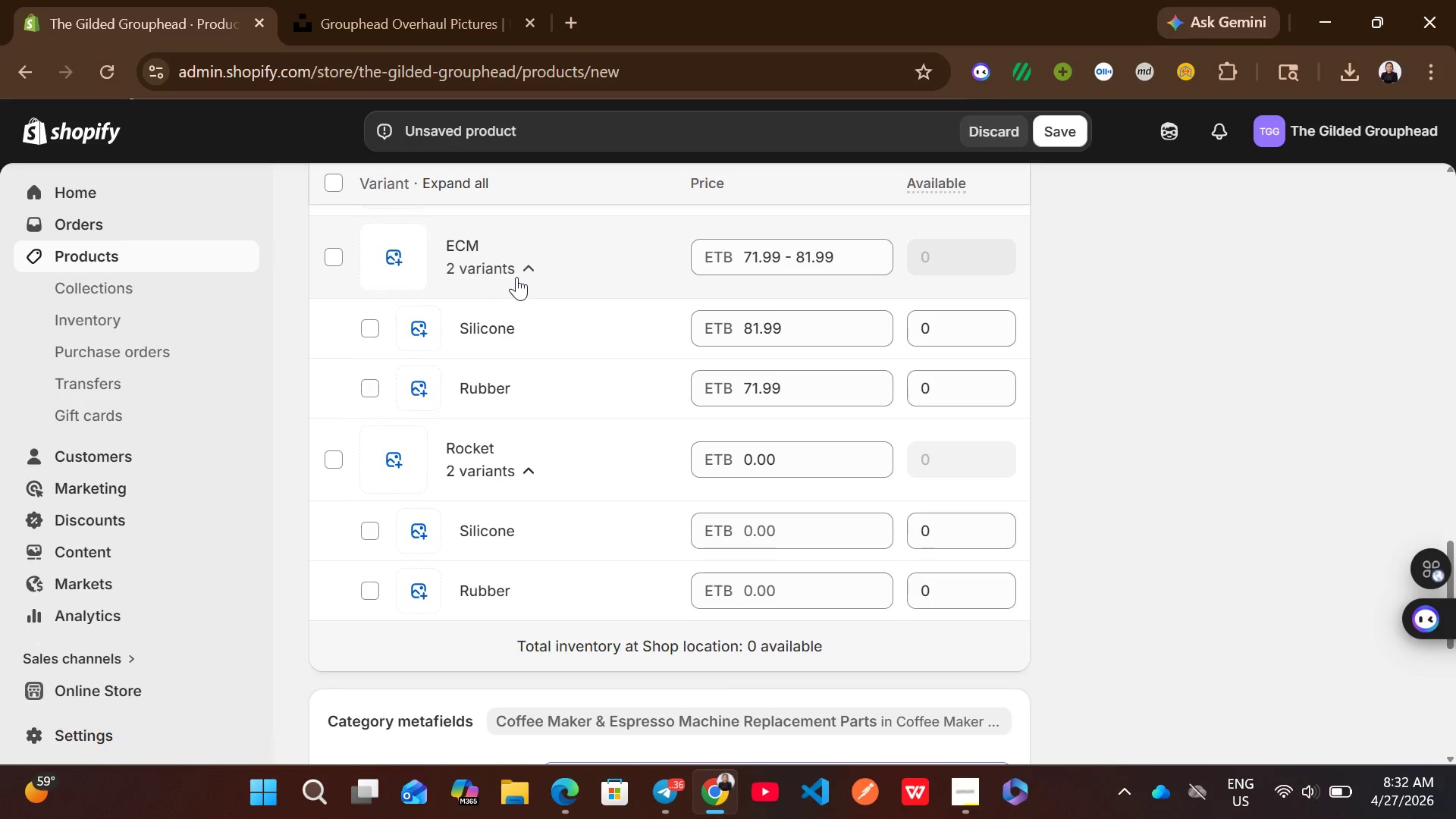 
left_click([529, 262])
 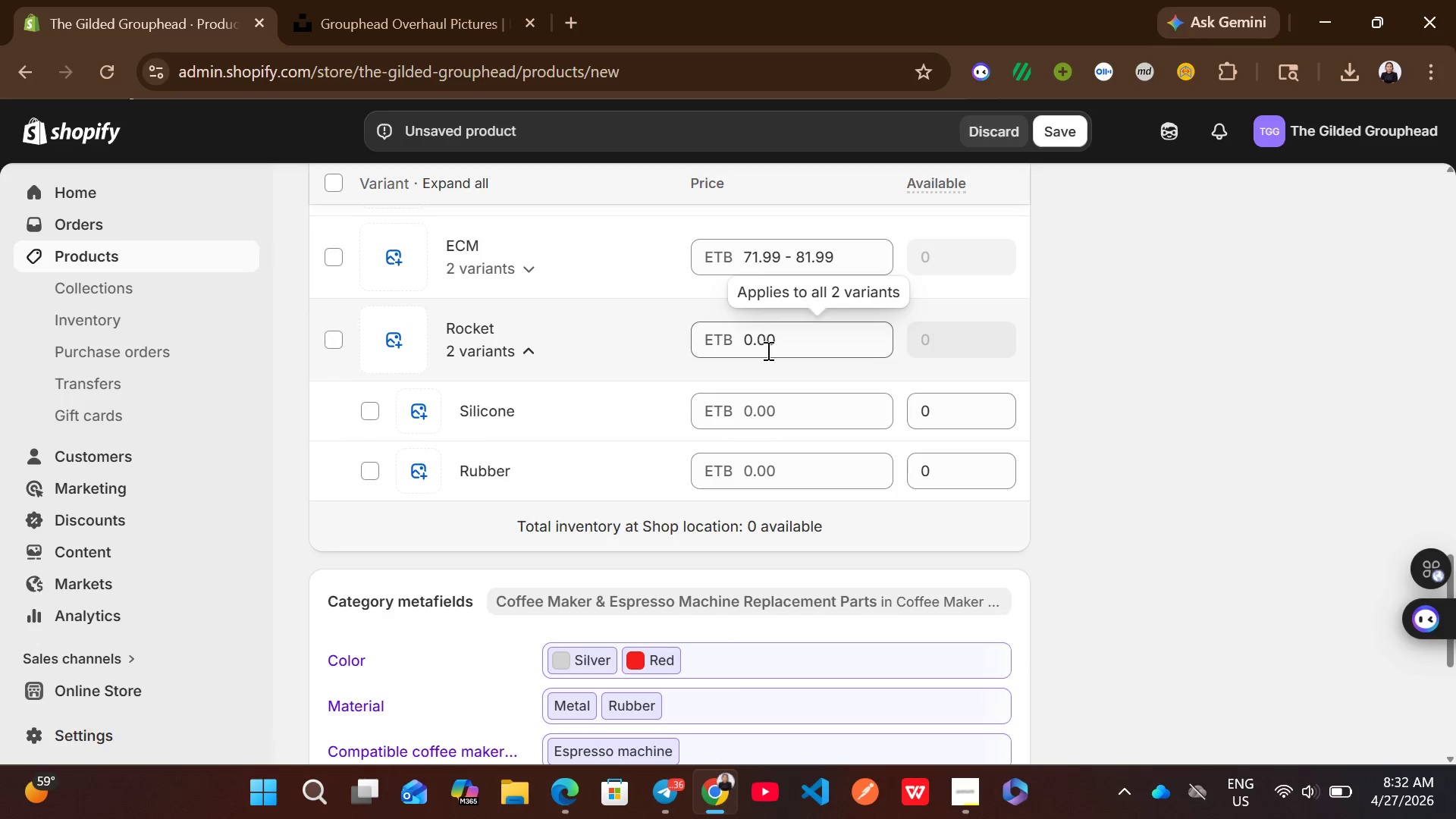 
left_click([752, 390])
 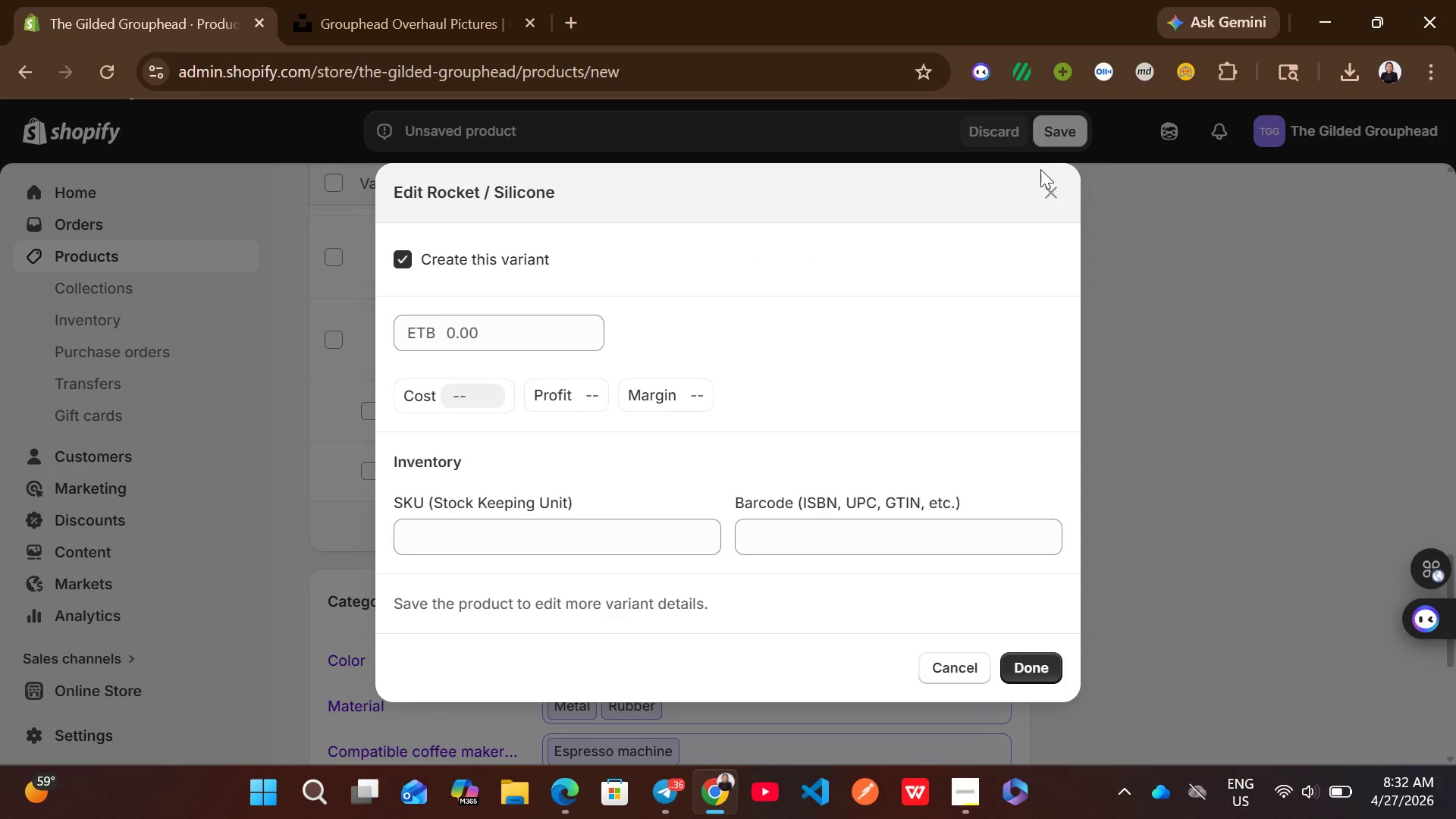 
left_click([1057, 180])
 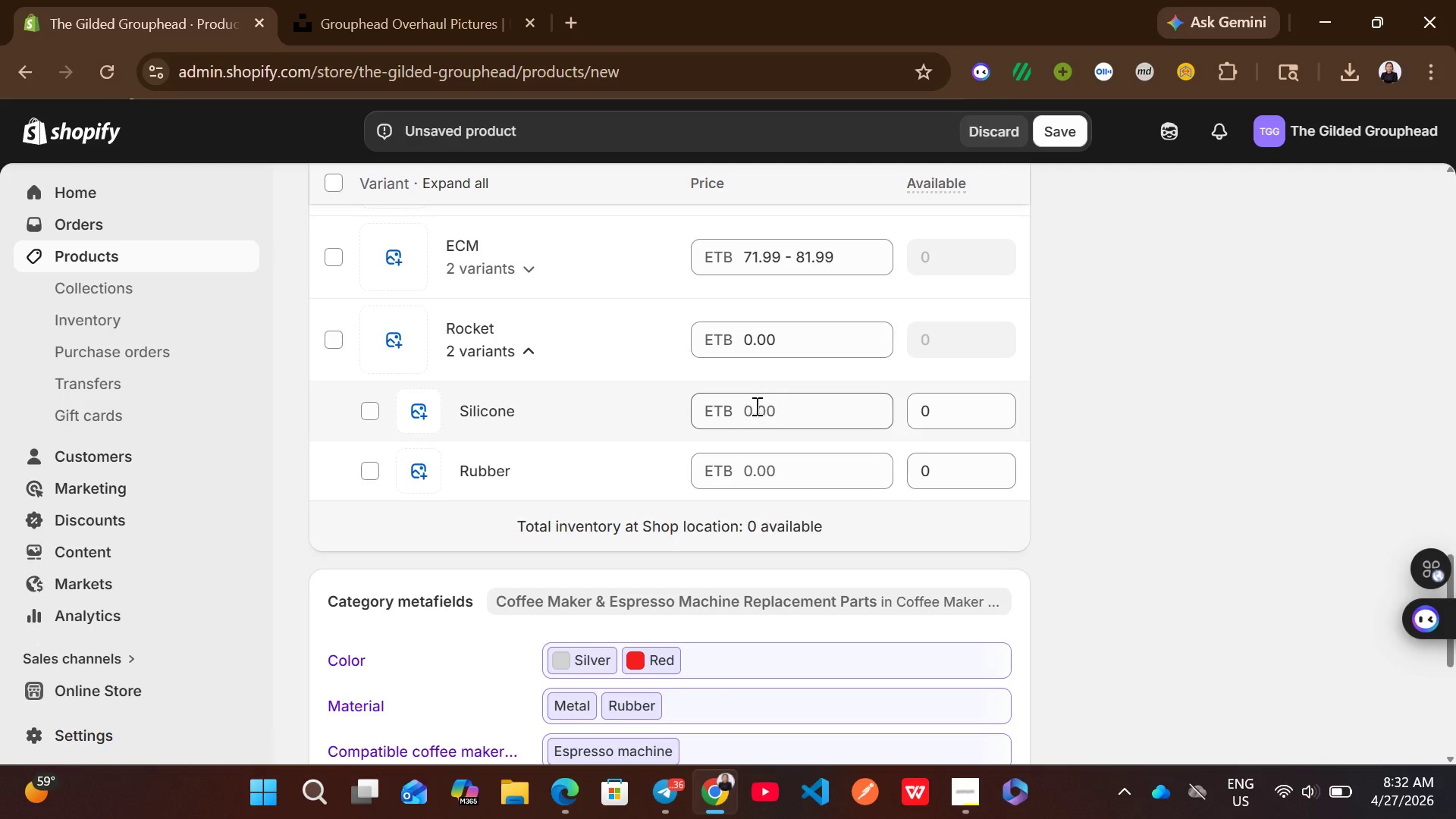 
left_click([753, 408])
 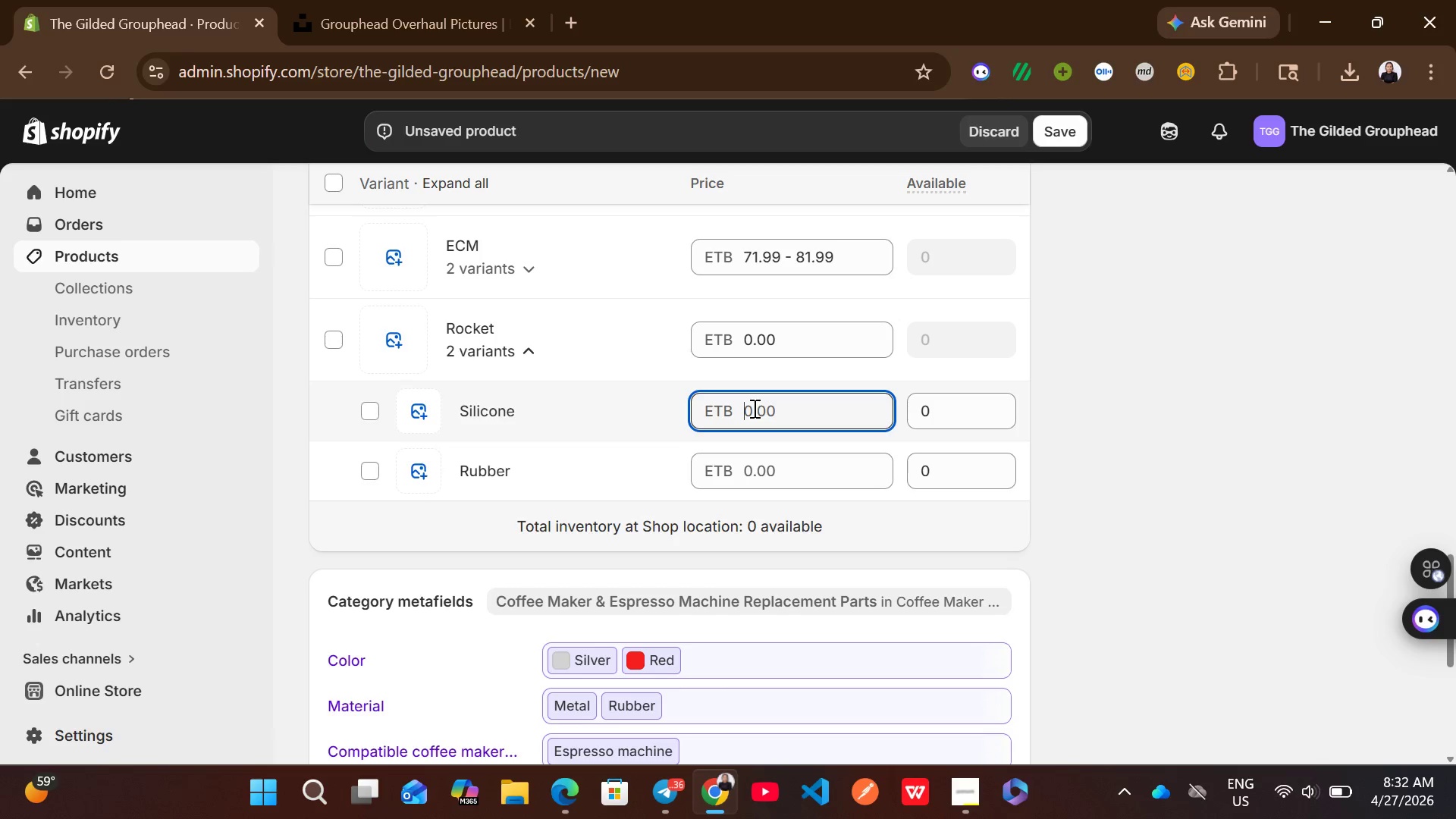 
type(82.99)
 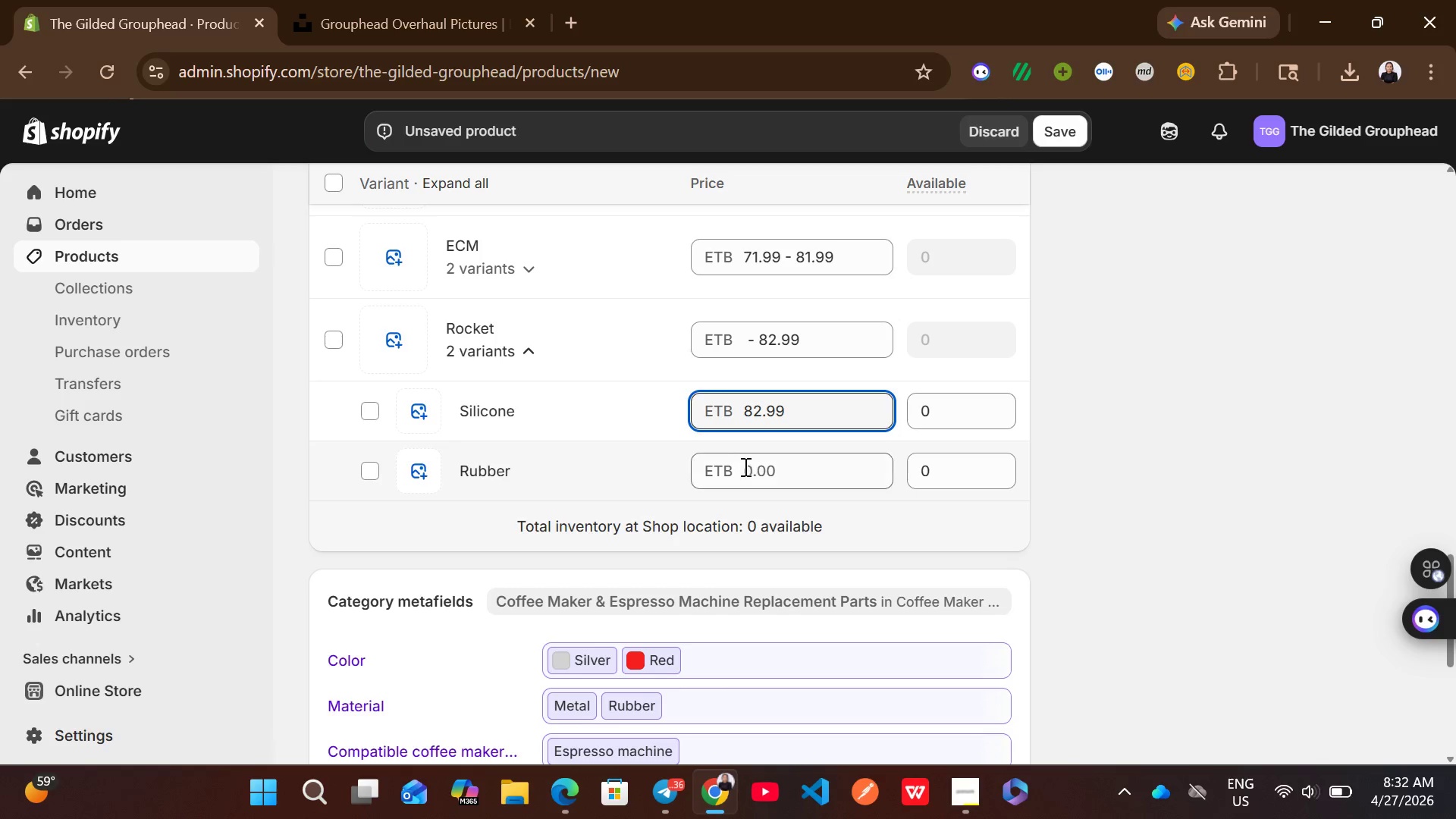 
left_click([747, 470])
 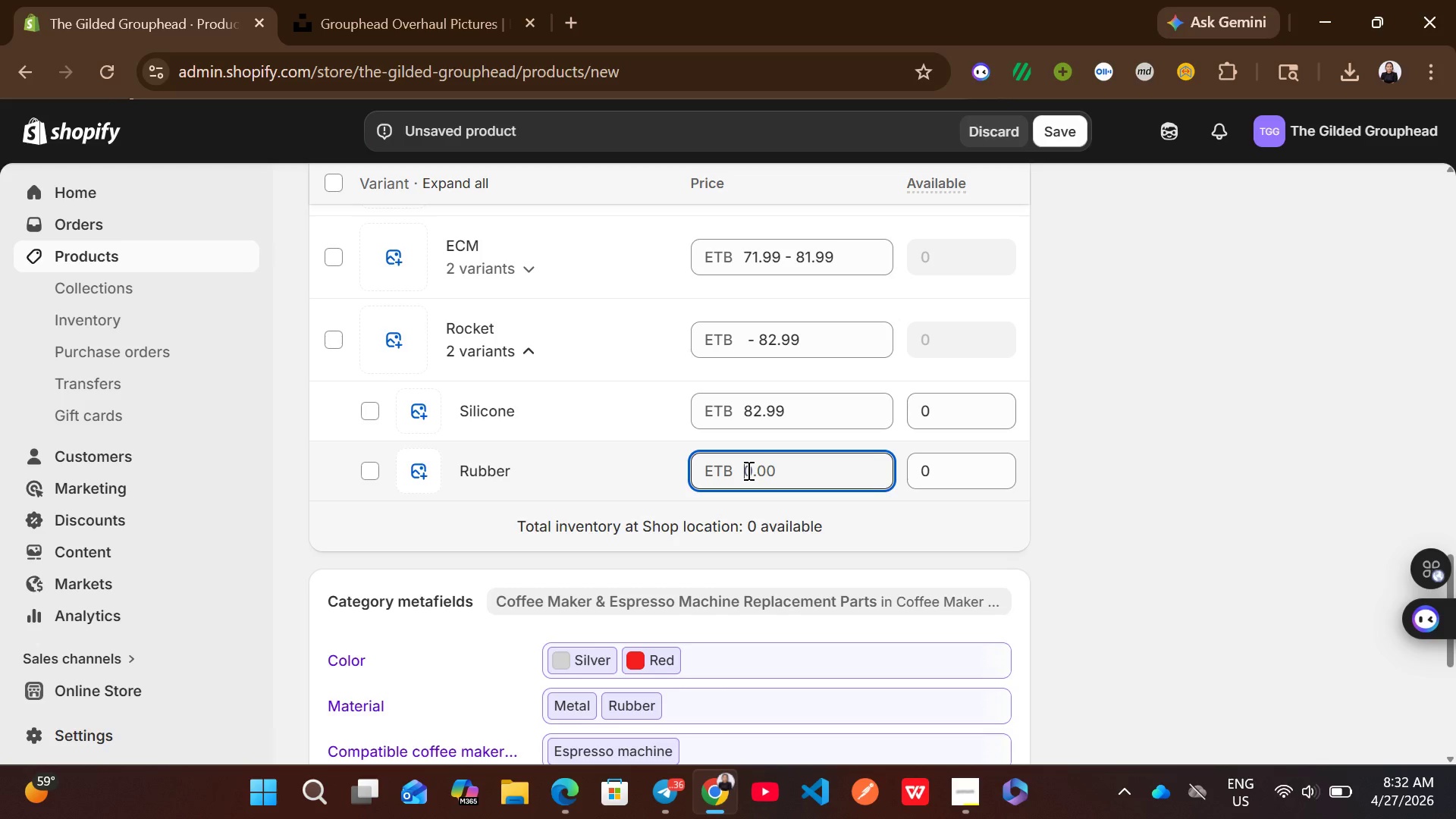 
type(72.99)
 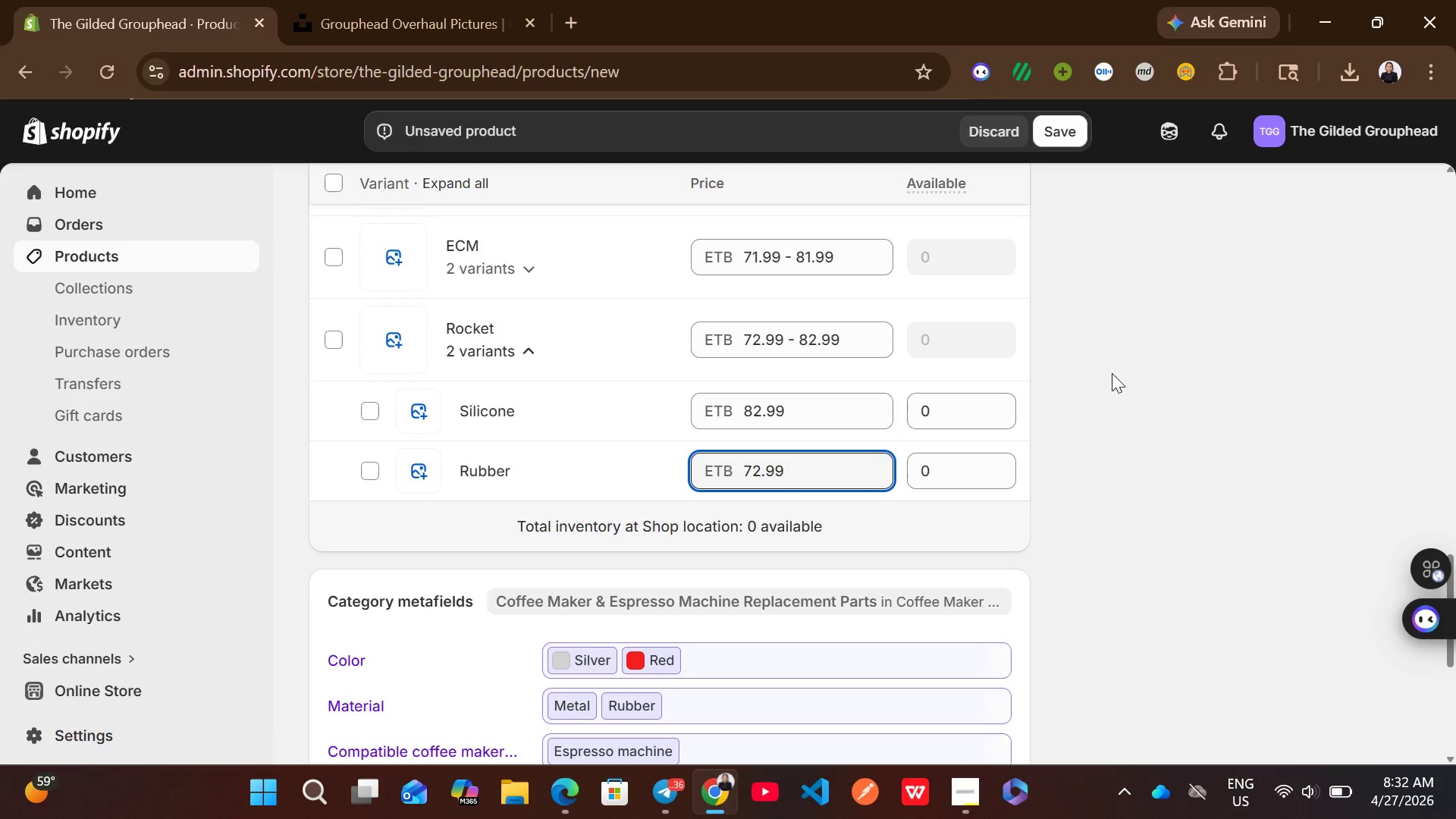 
left_click([1123, 403])
 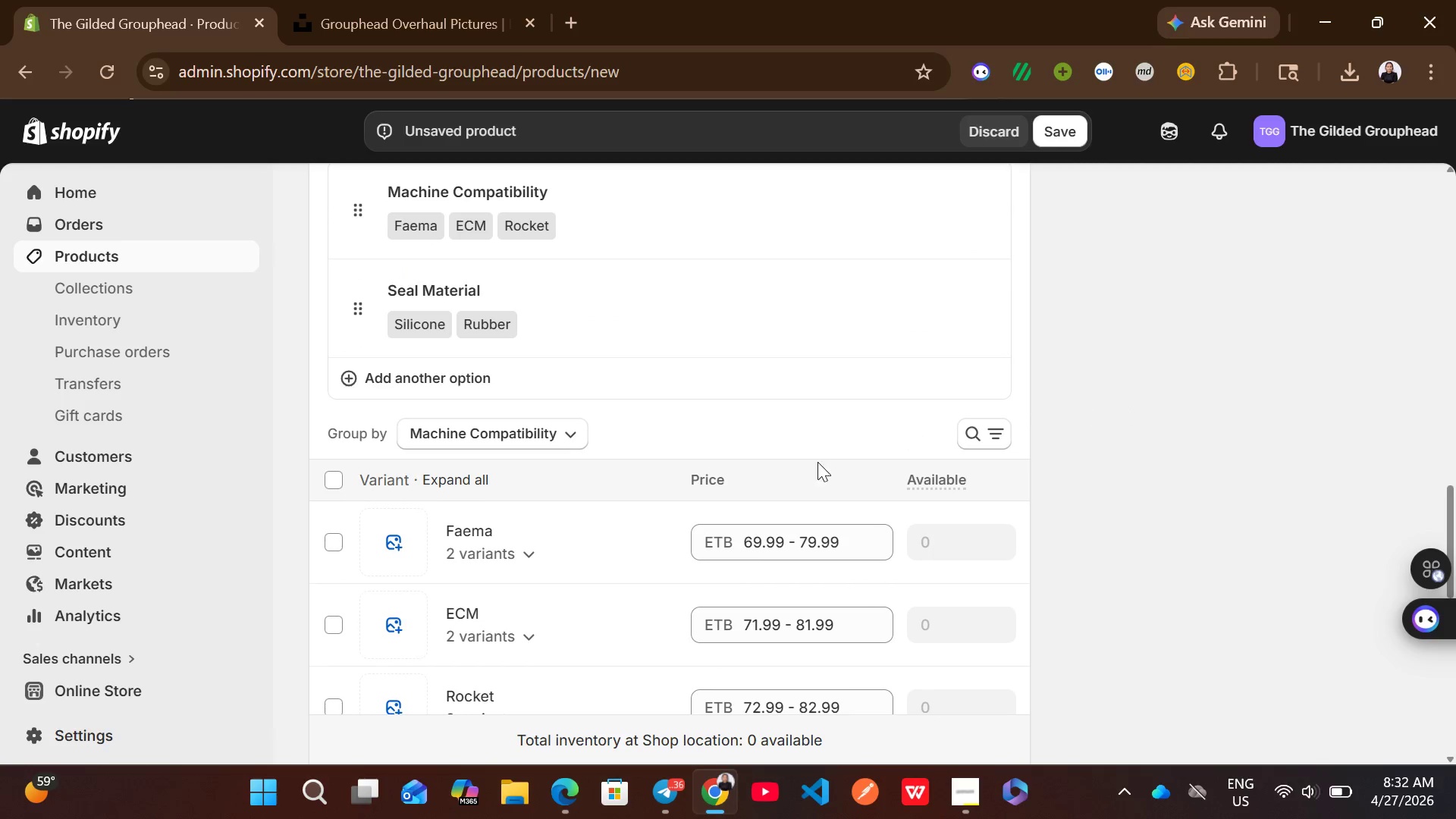 
wait(11.86)
 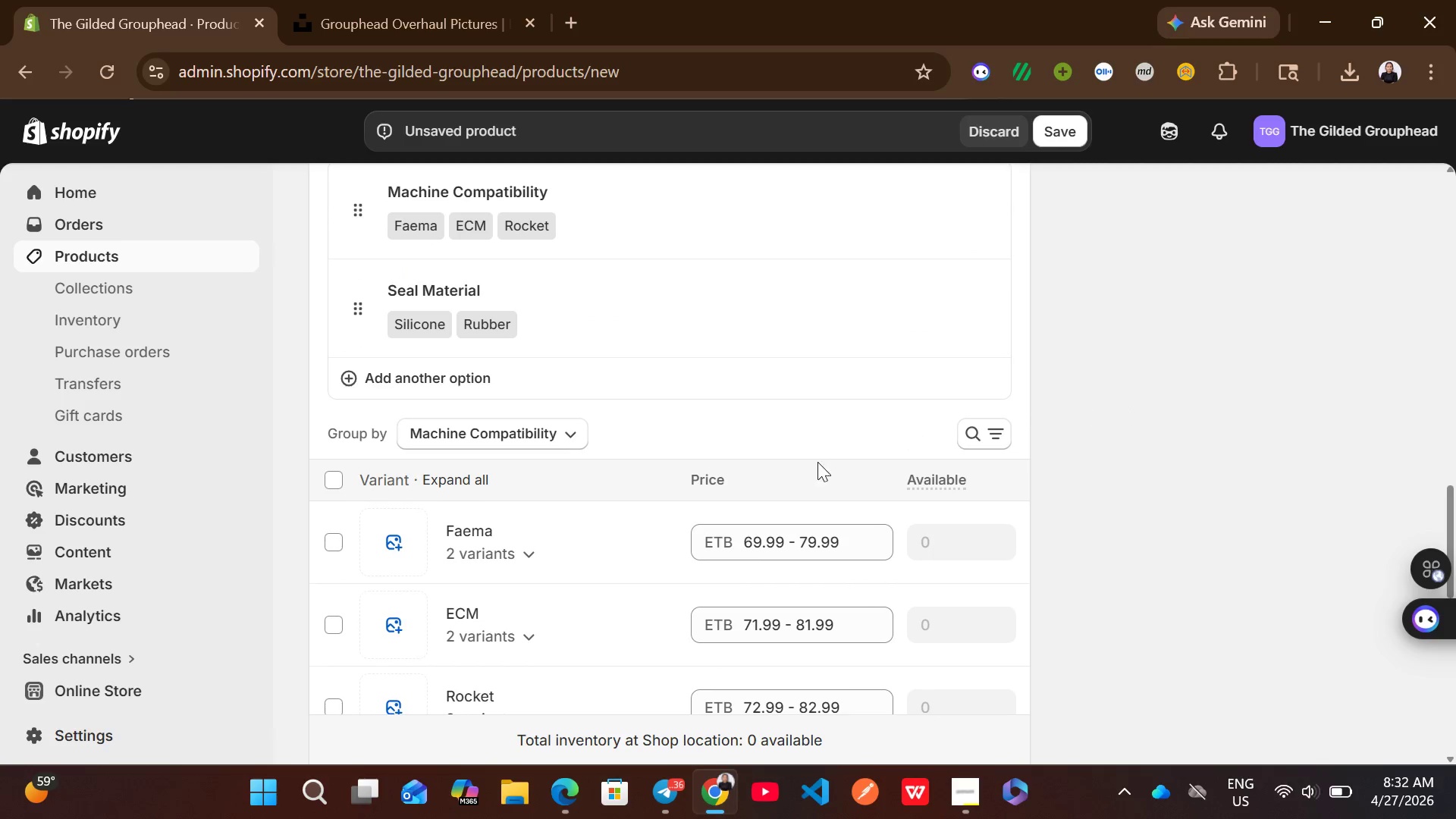 
left_click([1133, 524])
 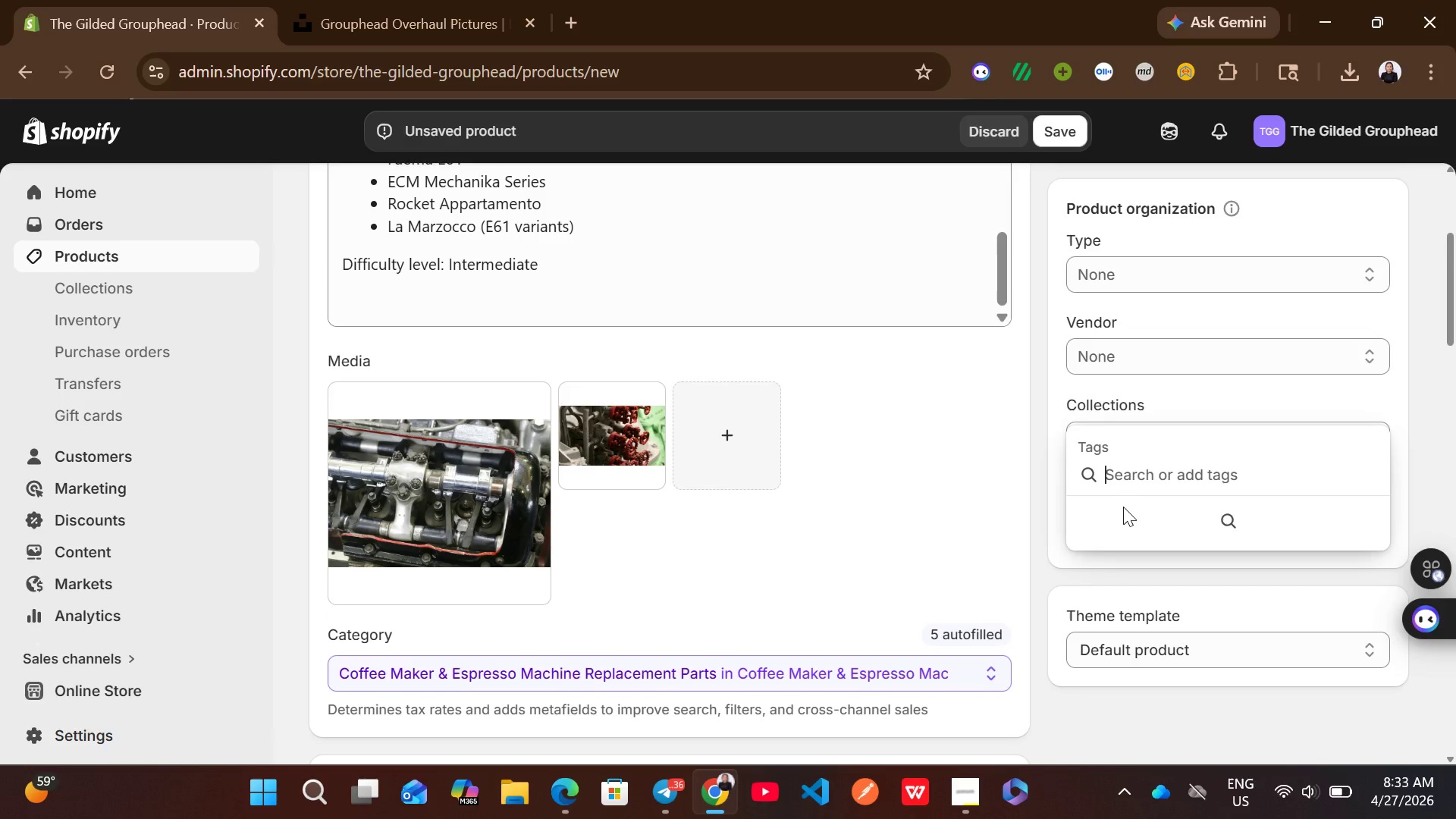 
type(E61)
 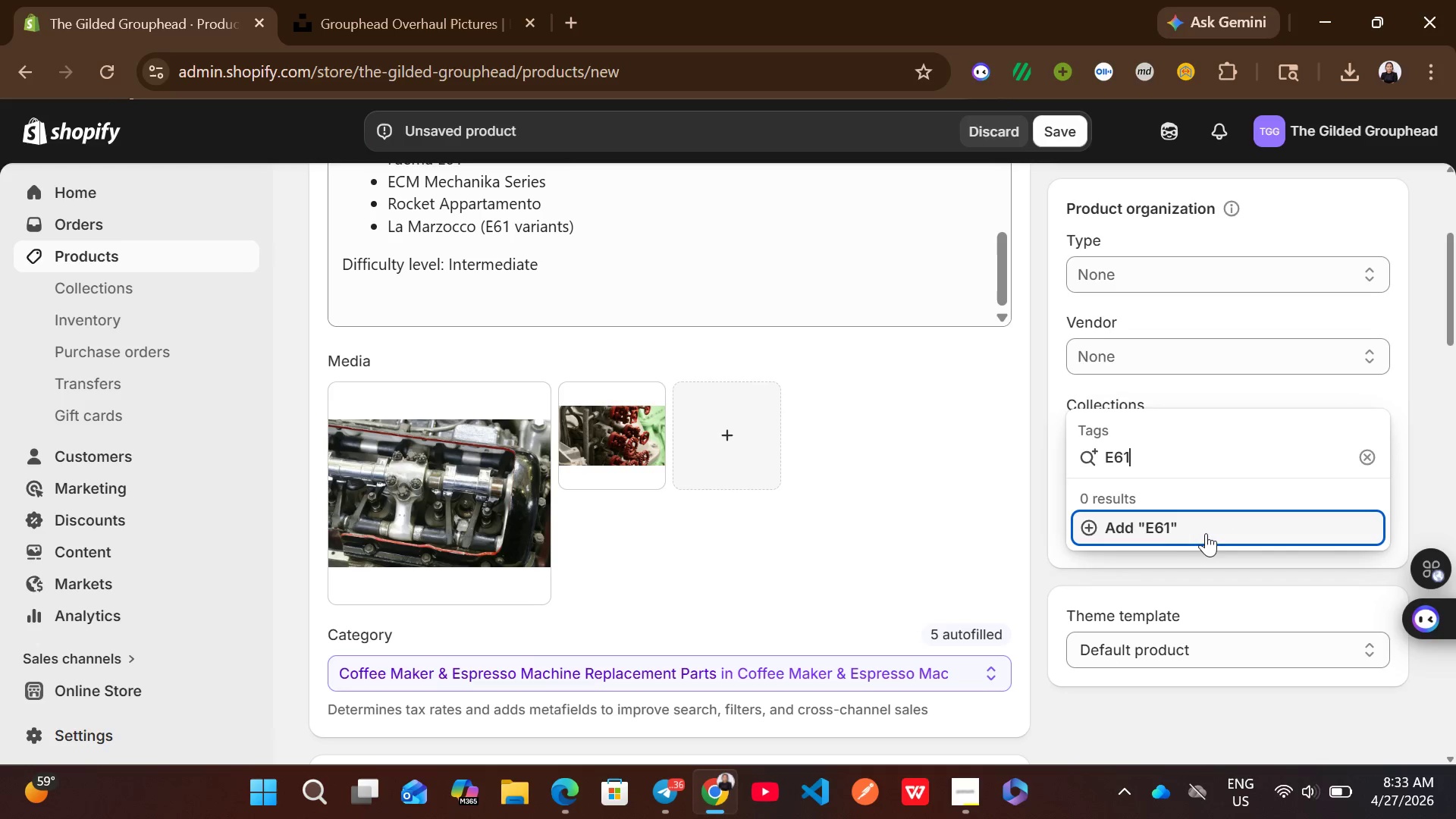 
left_click([1177, 519])
 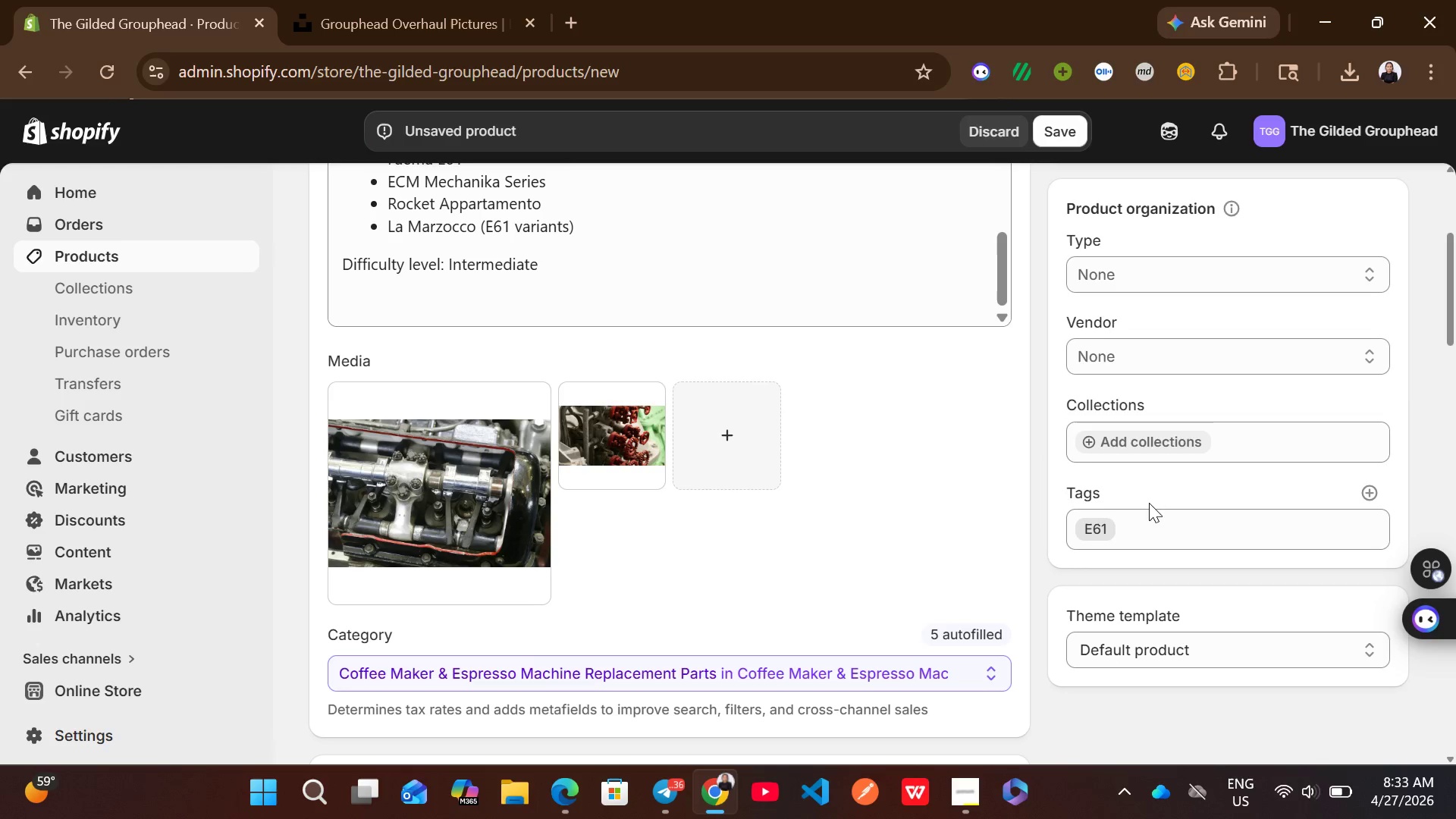 
left_click_drag(start_coordinate=[1150, 521], to_coordinate=[1363, 491])
 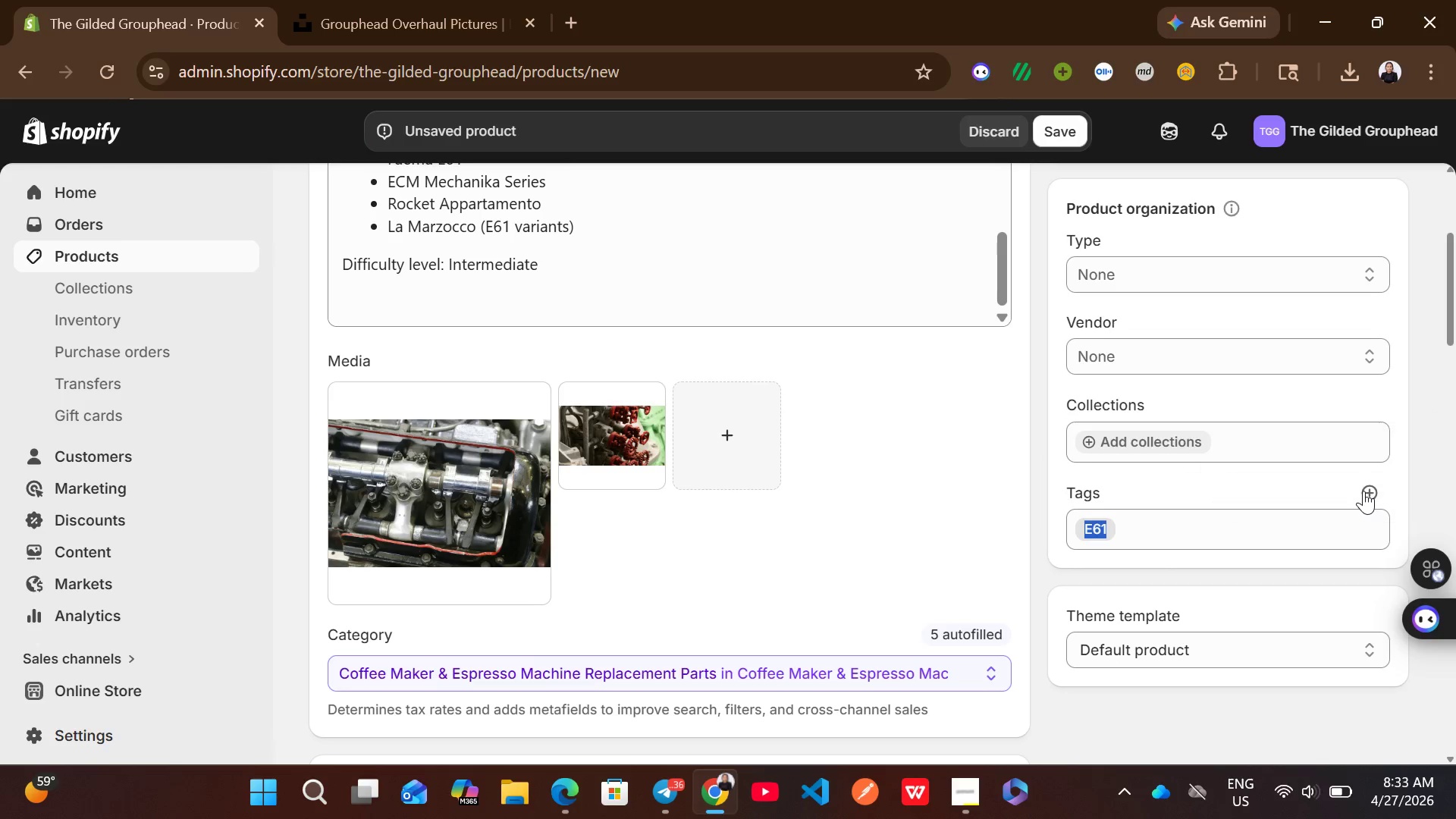 
left_click([1363, 491])
 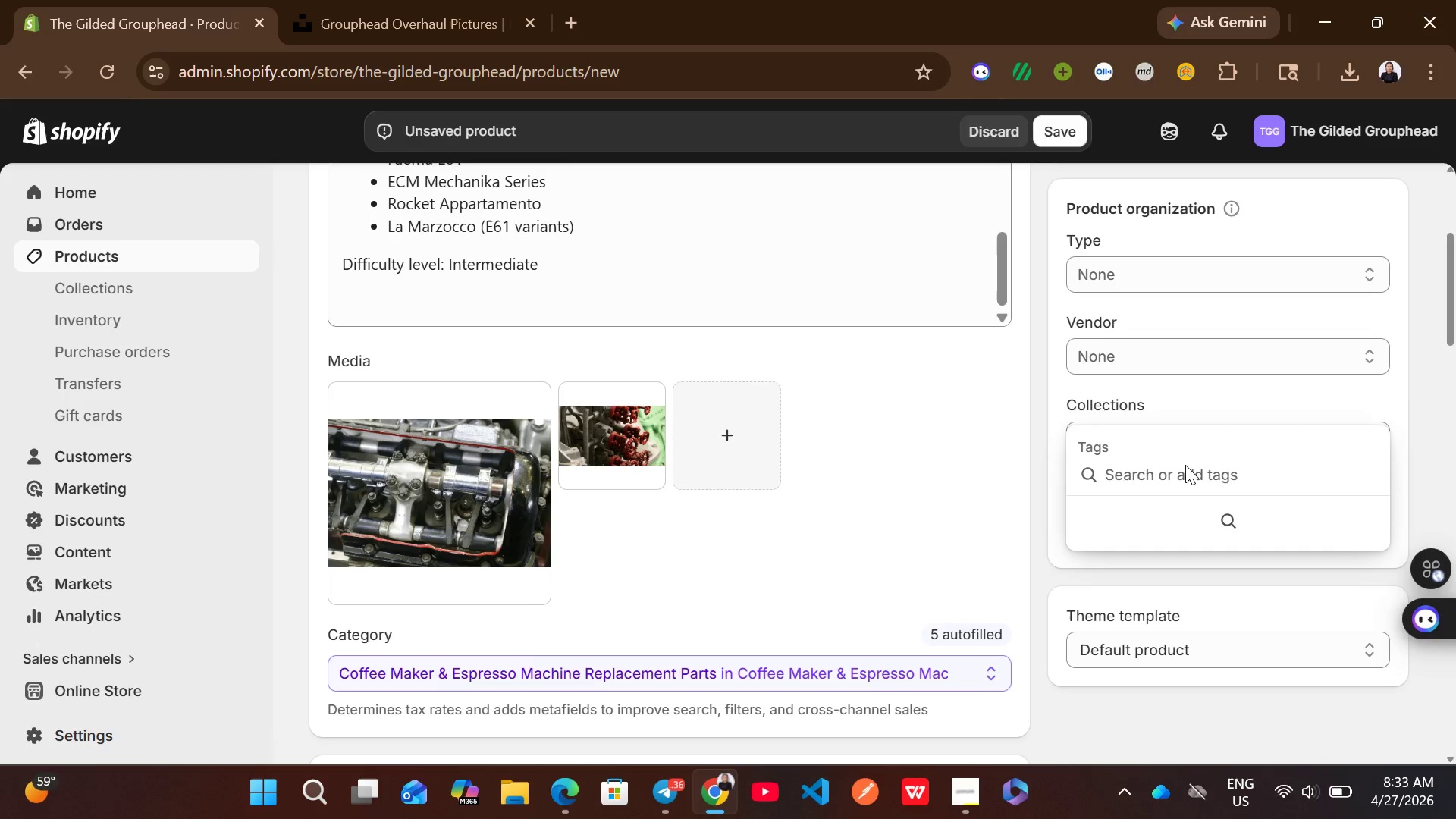 
type(Grouphead)
 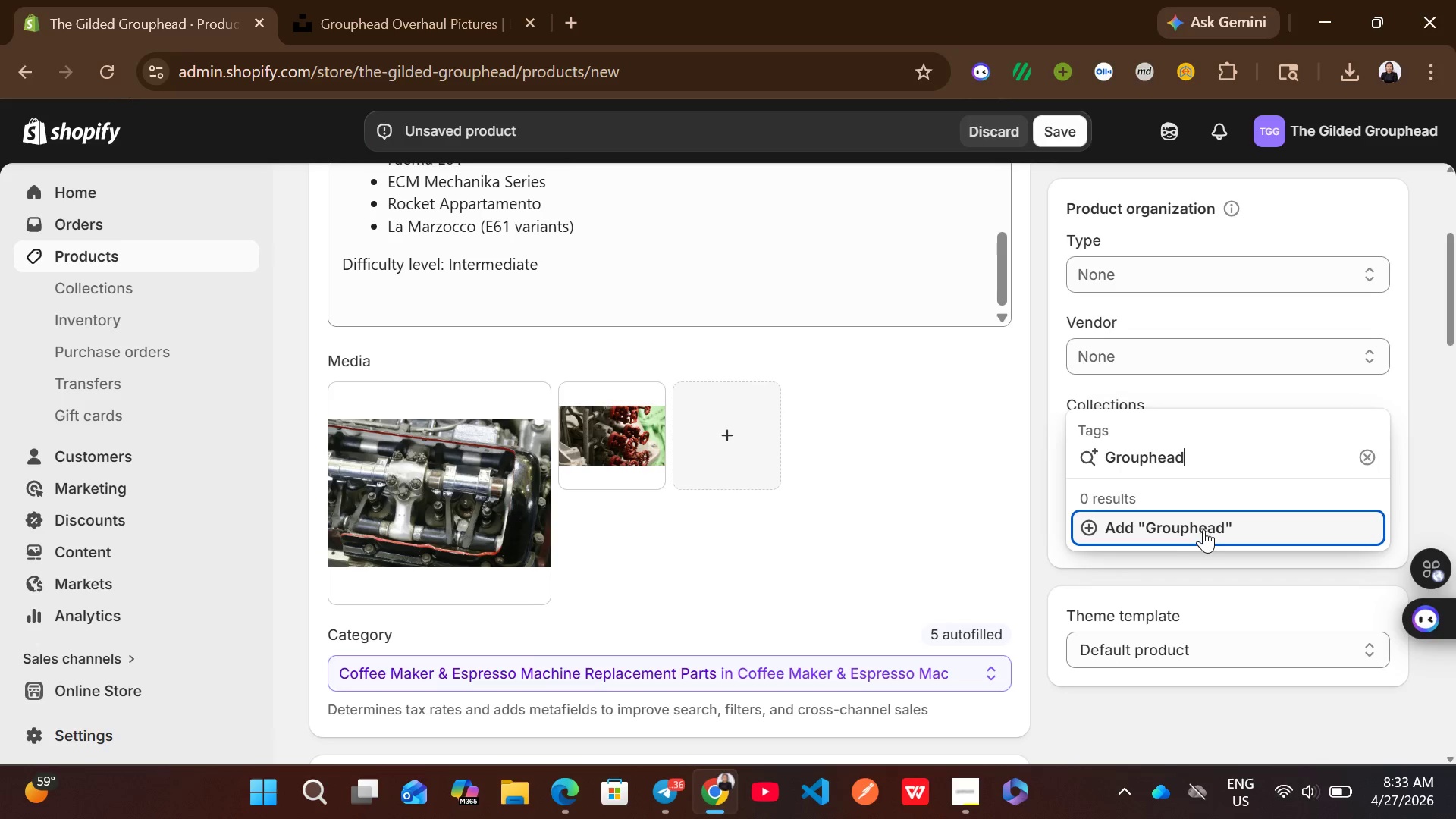 
left_click([1204, 529])
 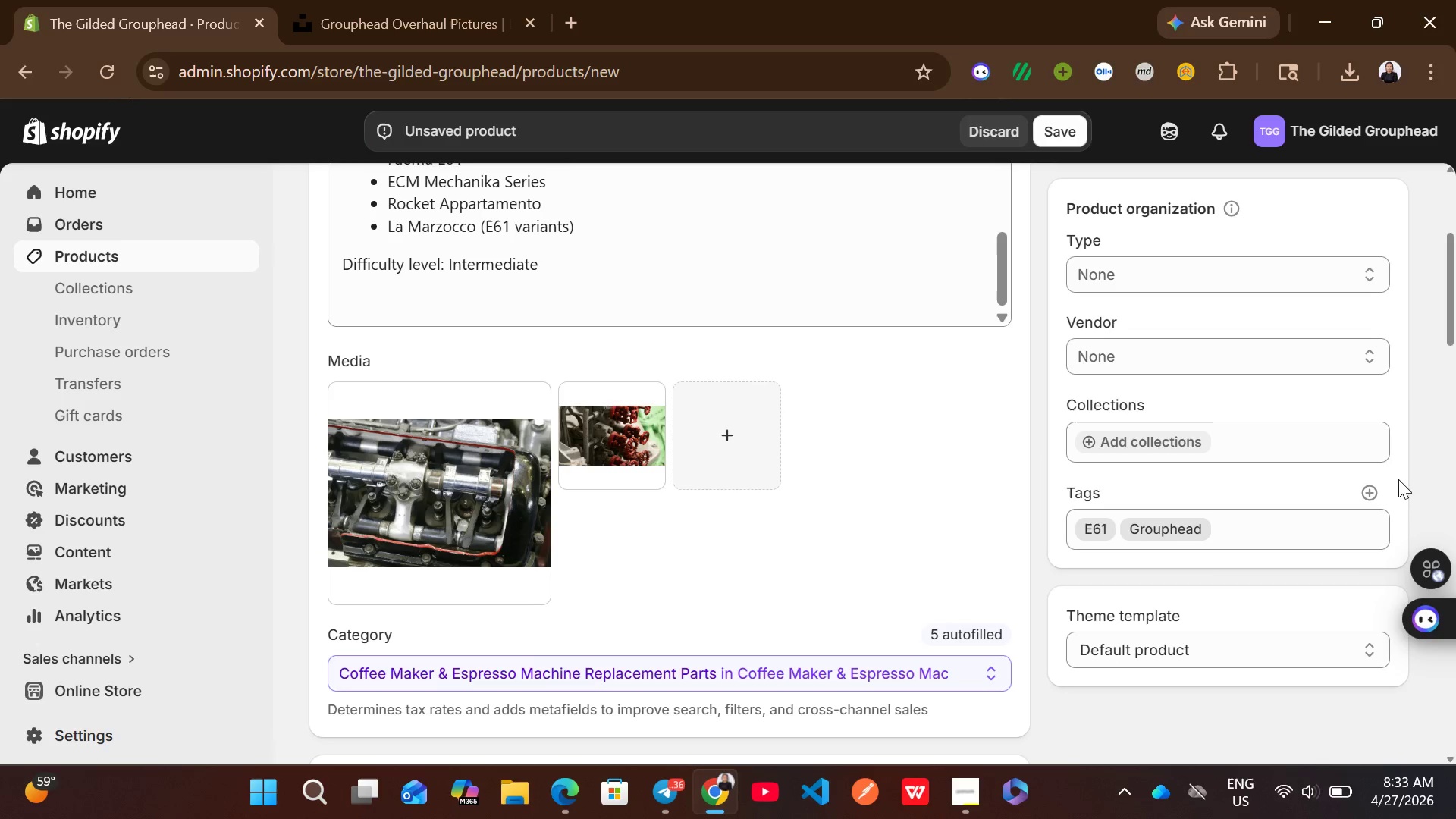 
left_click([1368, 485])
 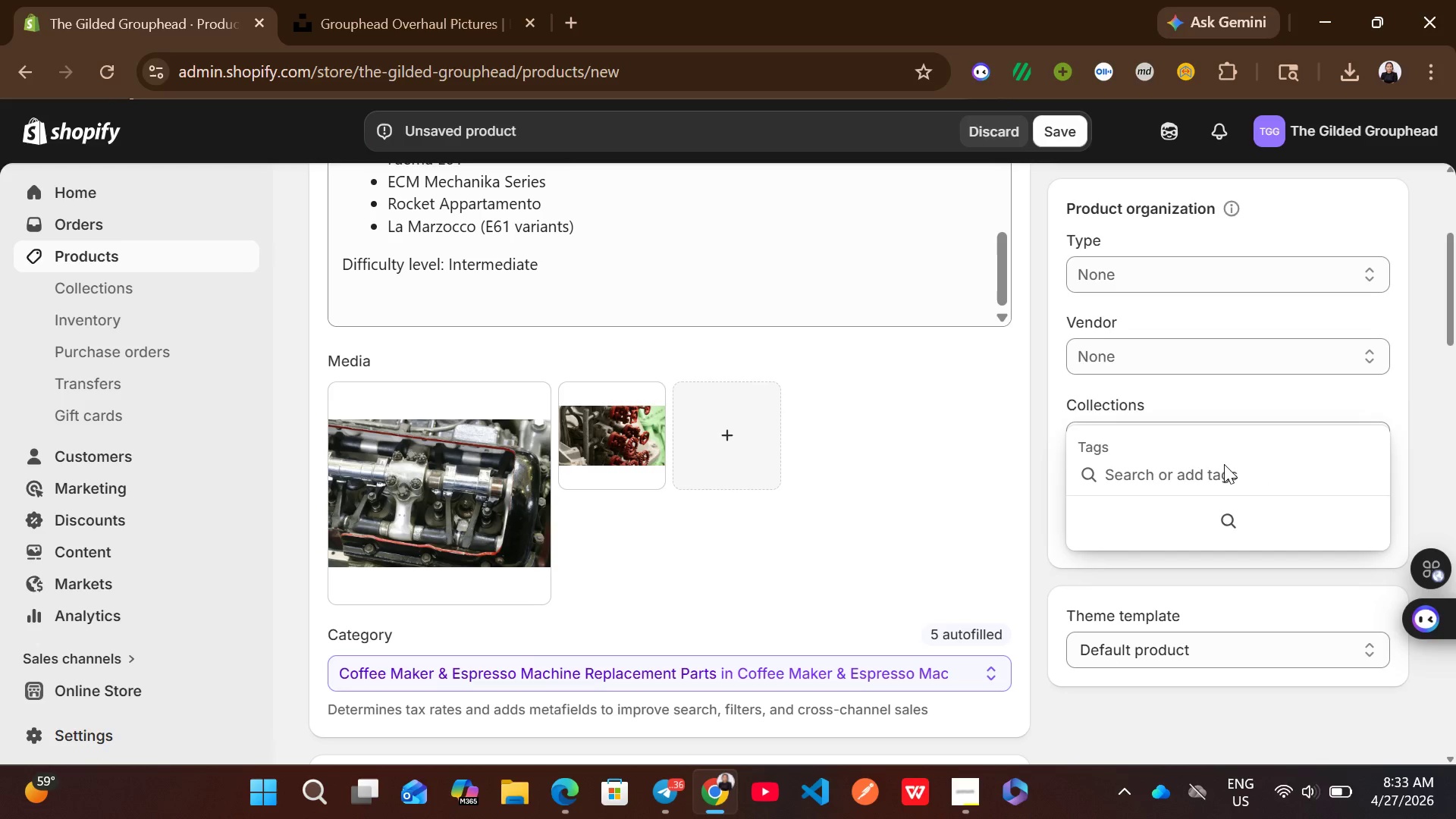 
type(Intermediate)
 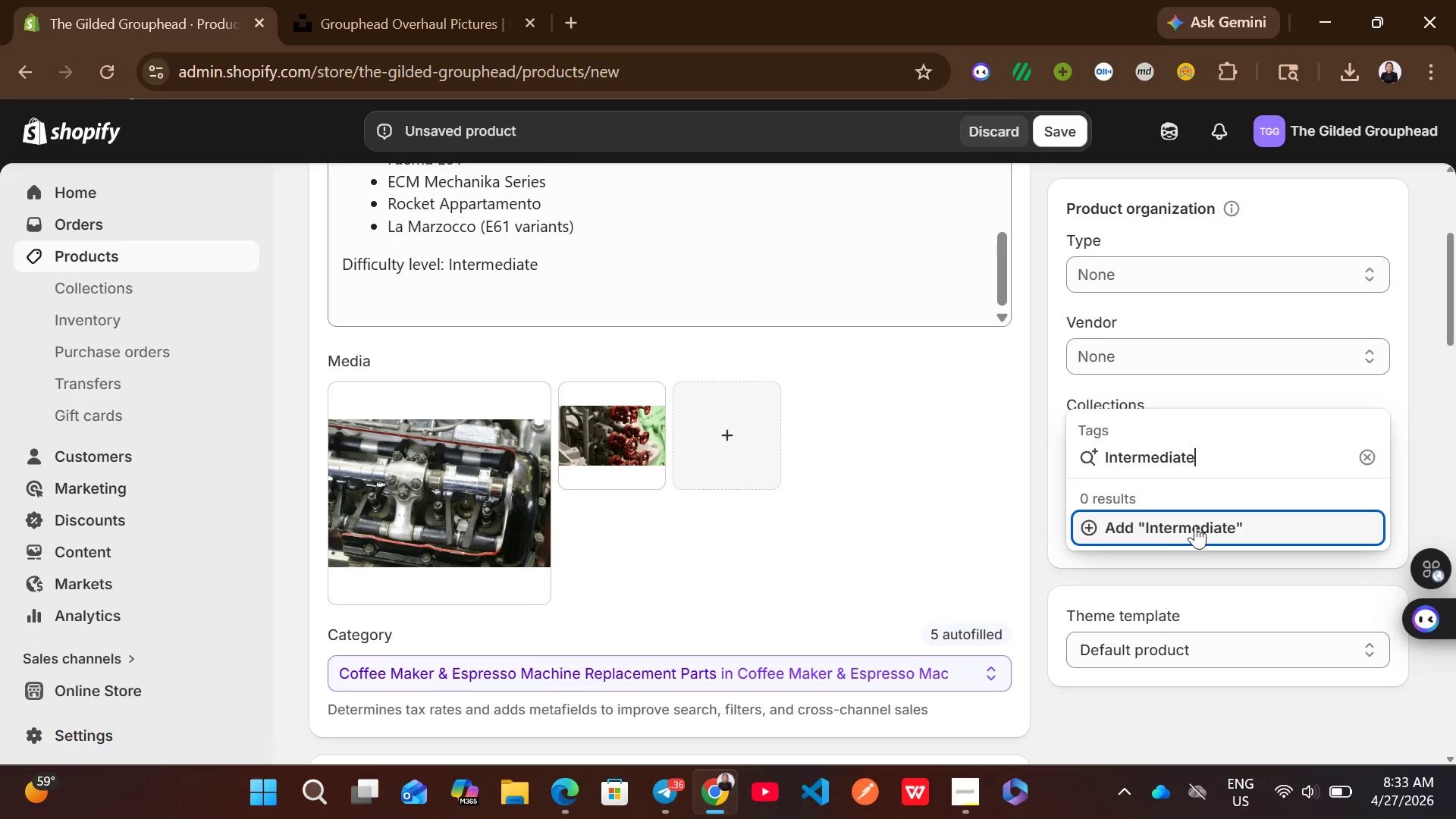 
left_click([1181, 526])
 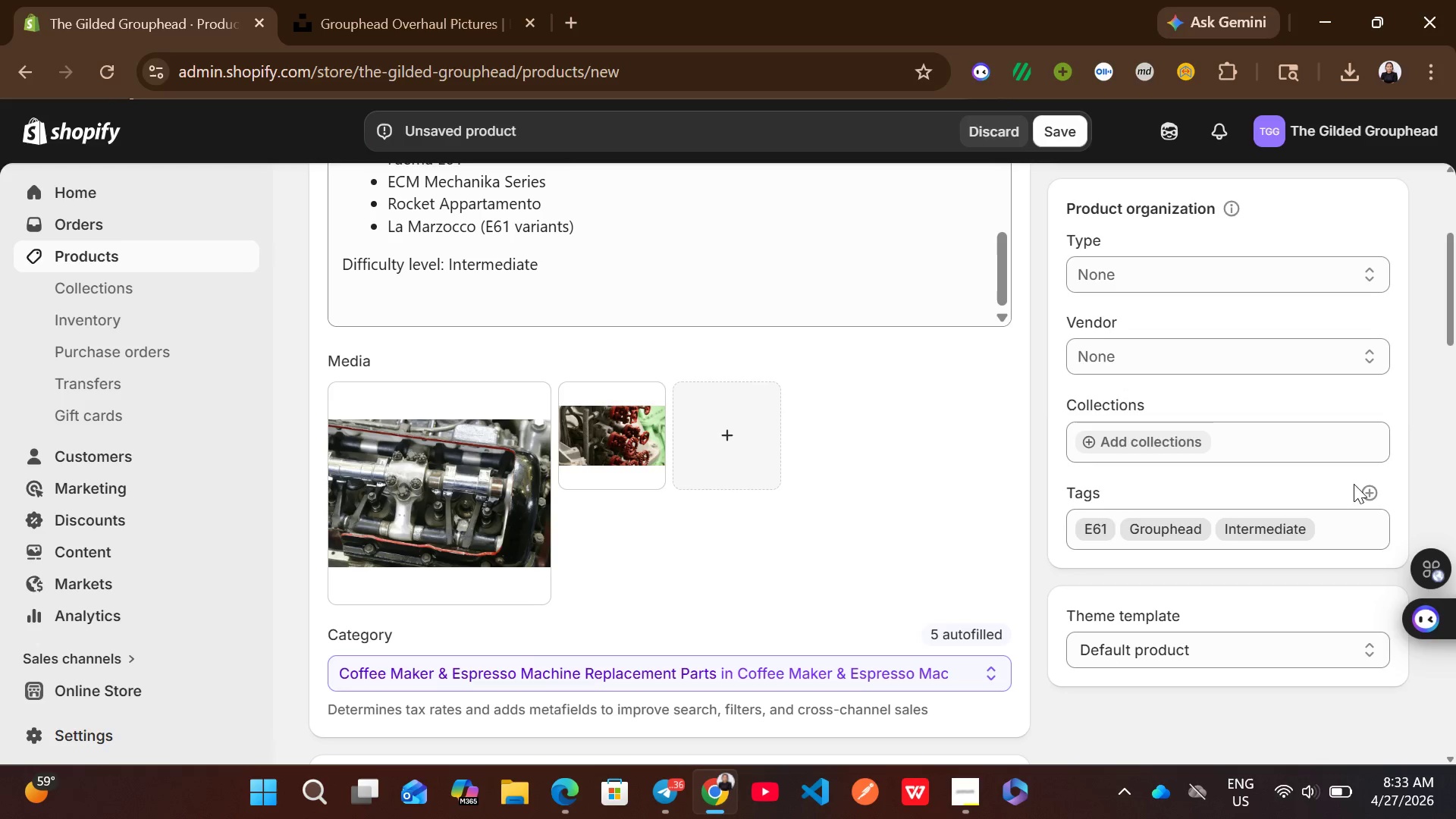 
left_click([1372, 488])
 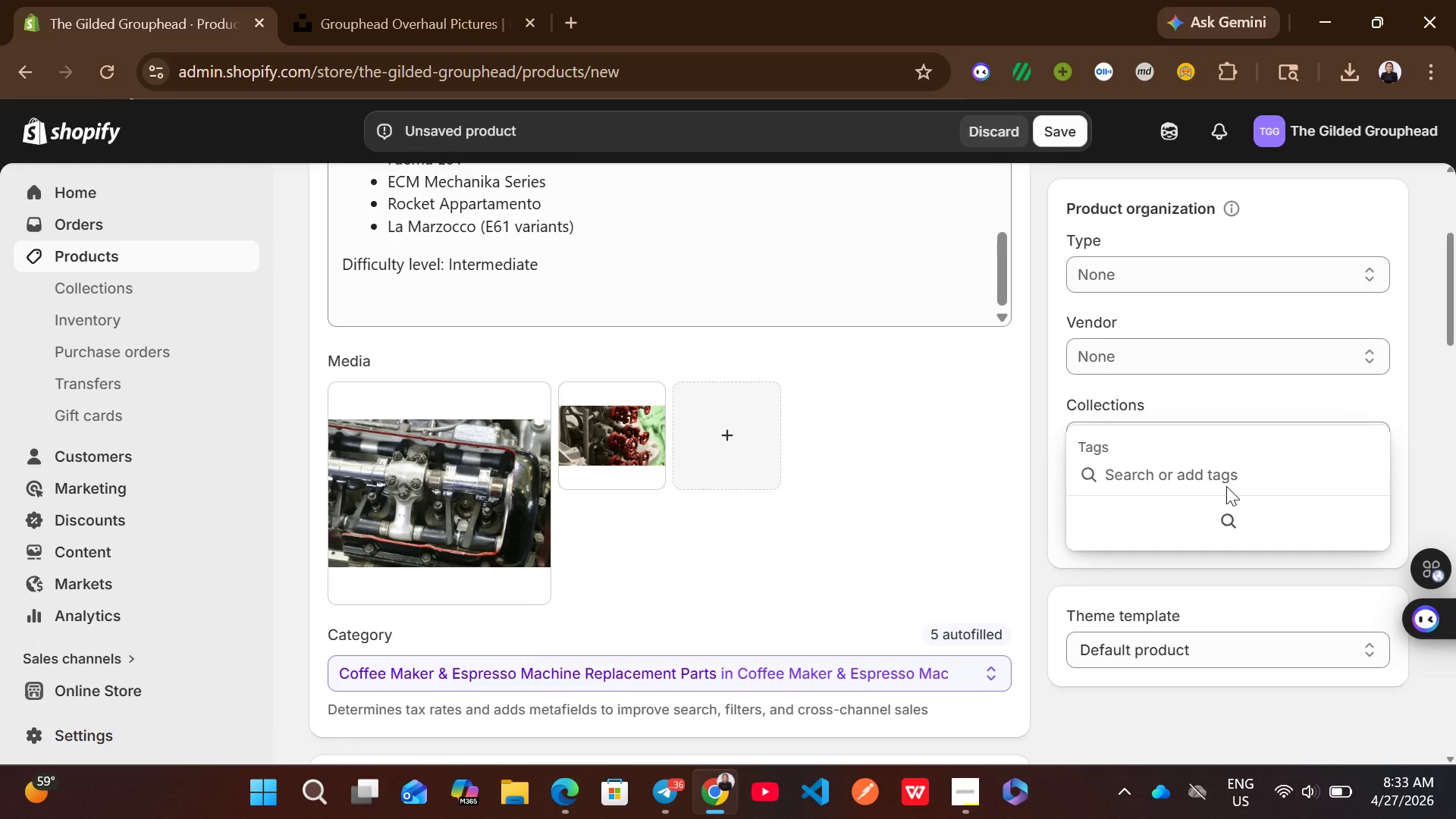 
type(Restoration)
 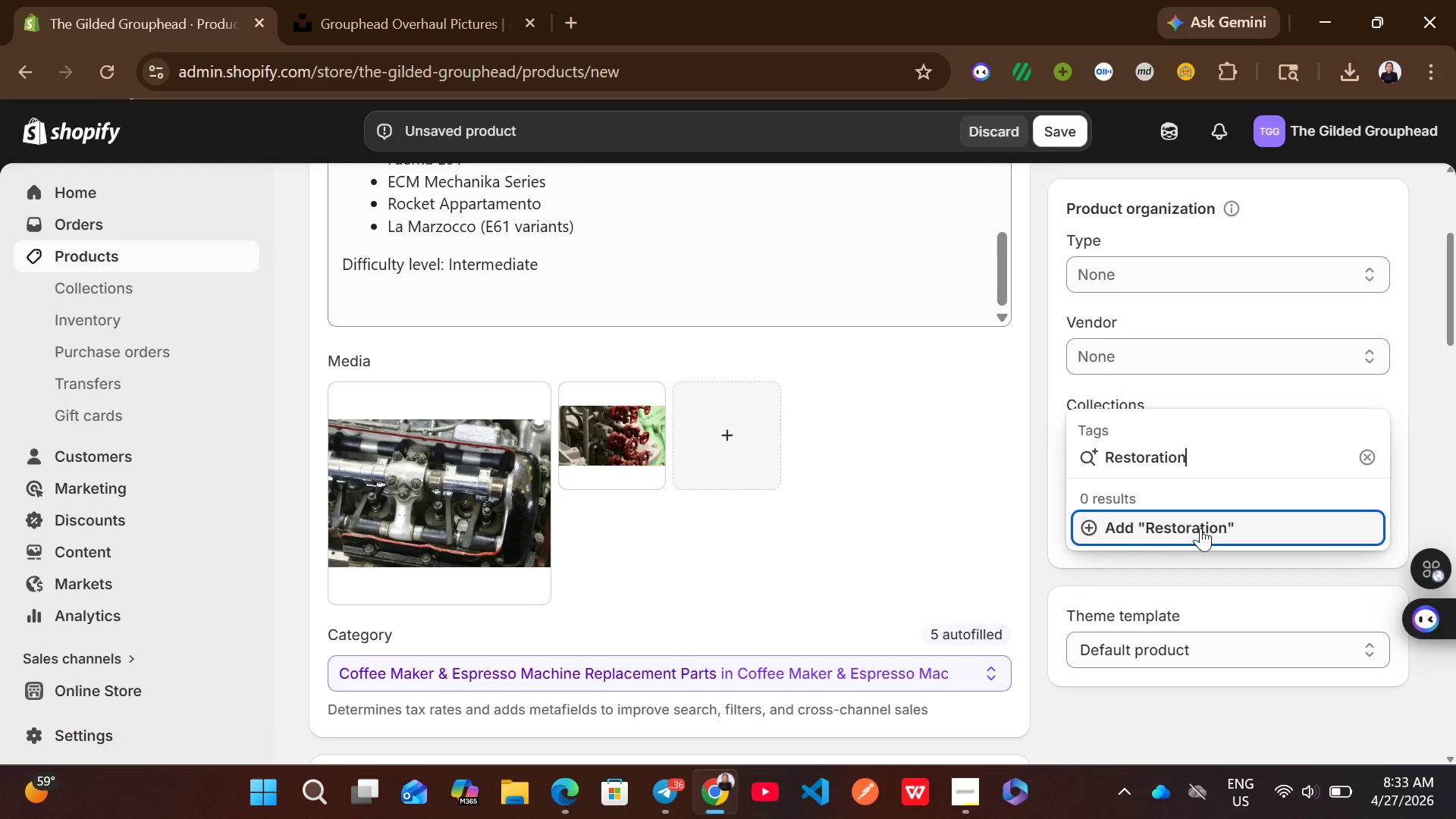 
left_click([1183, 532])
 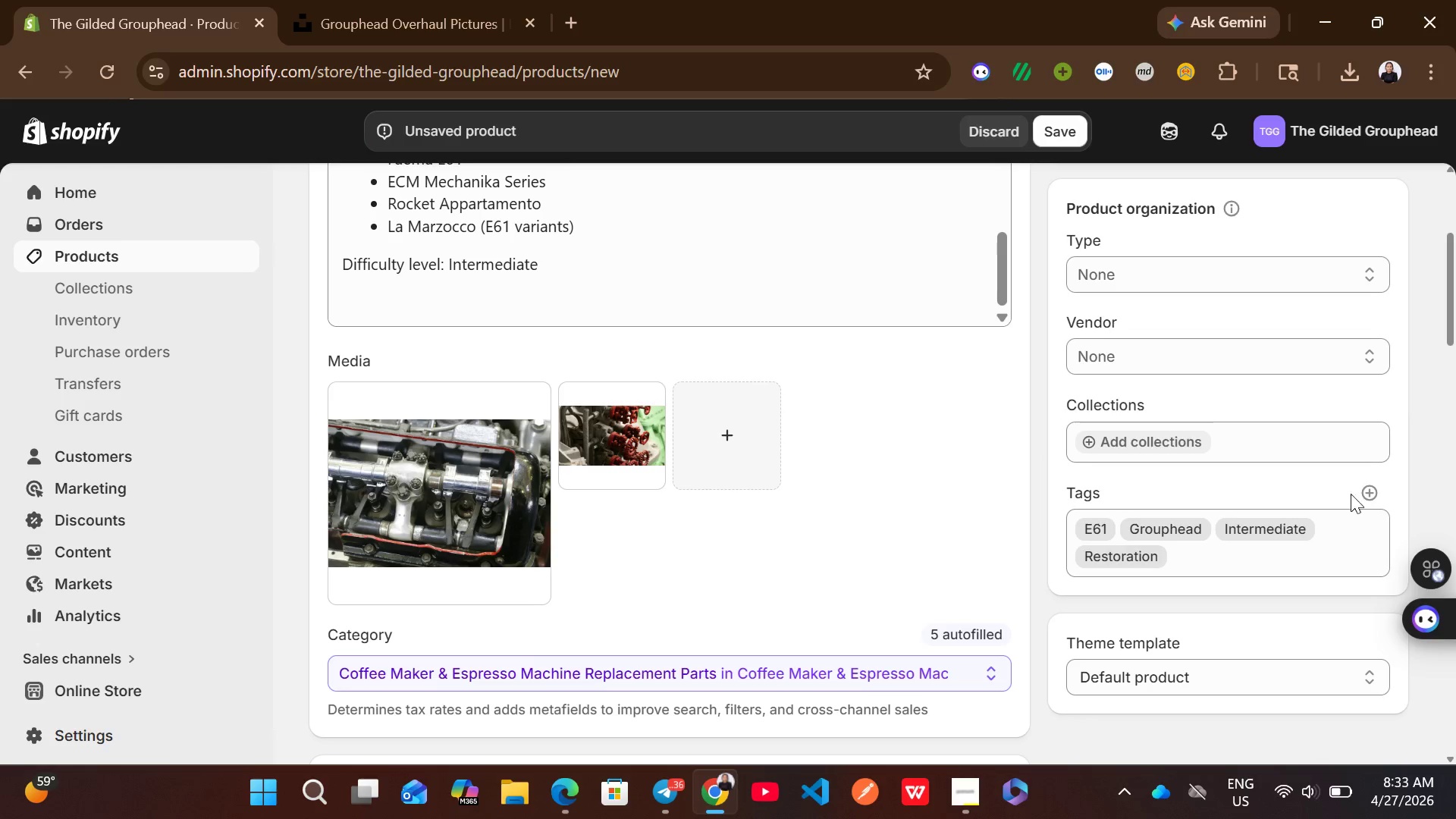 
left_click([1370, 491])
 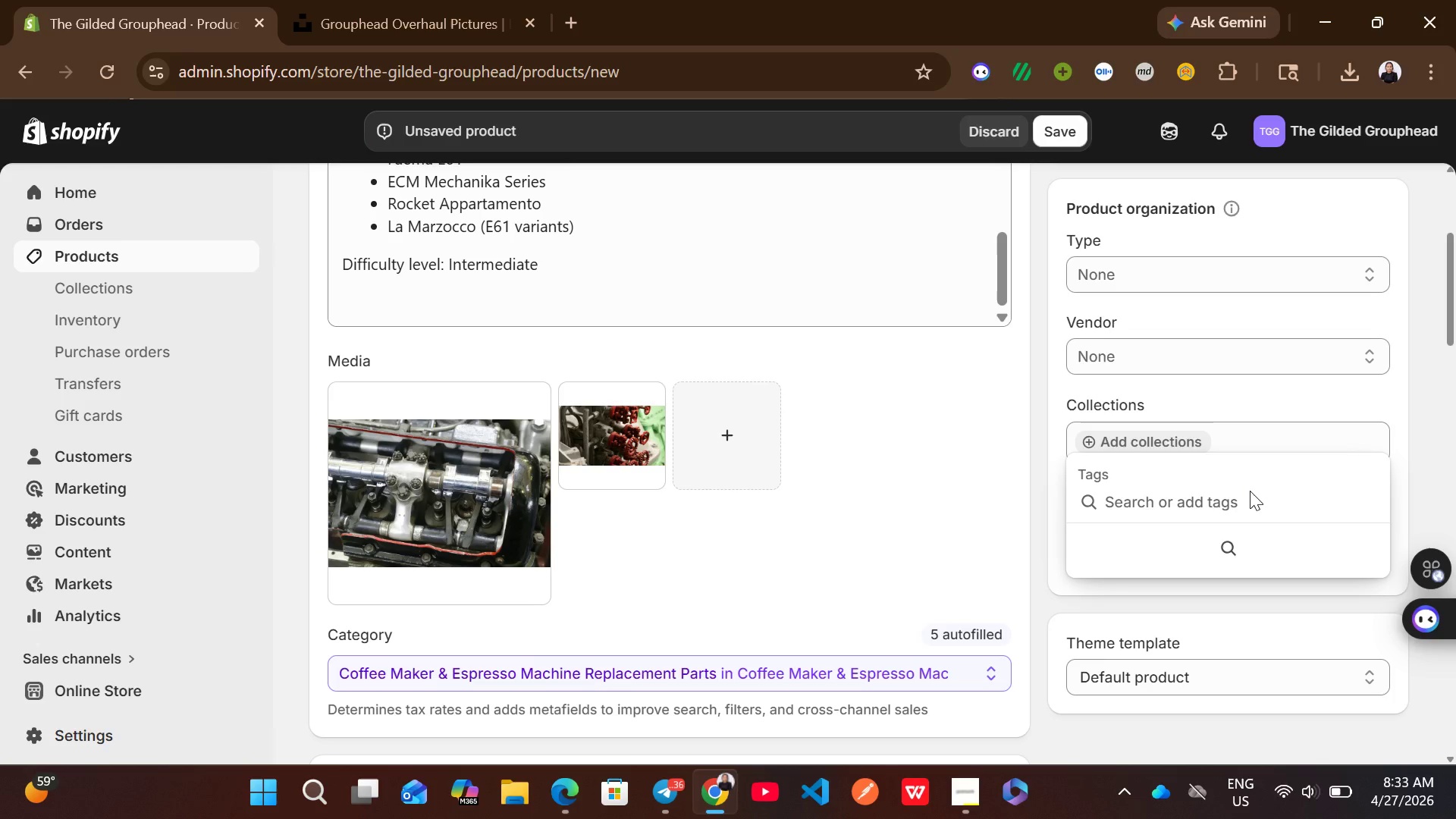 
type(Gasket Kit)
 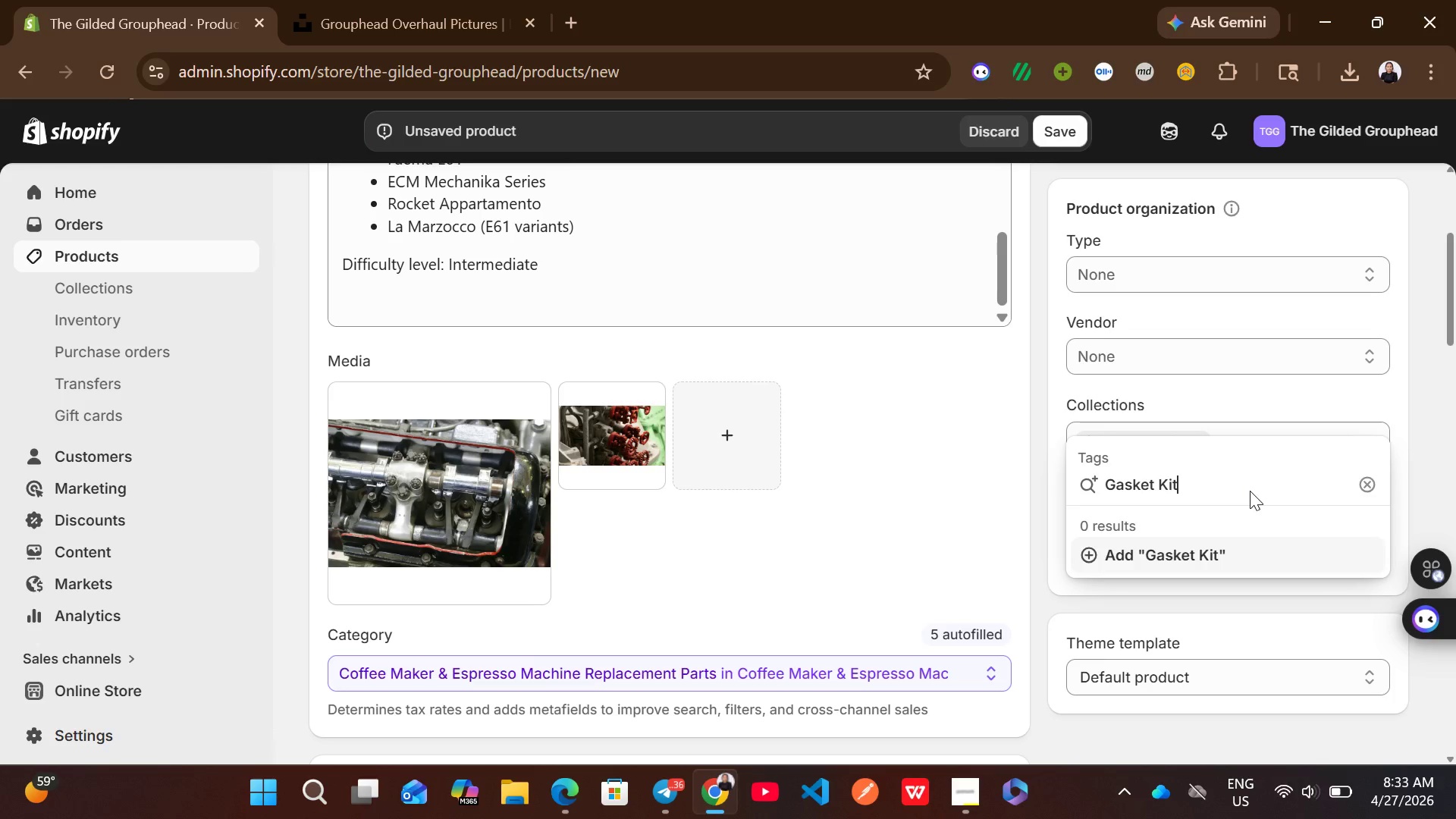 
left_click([1188, 558])
 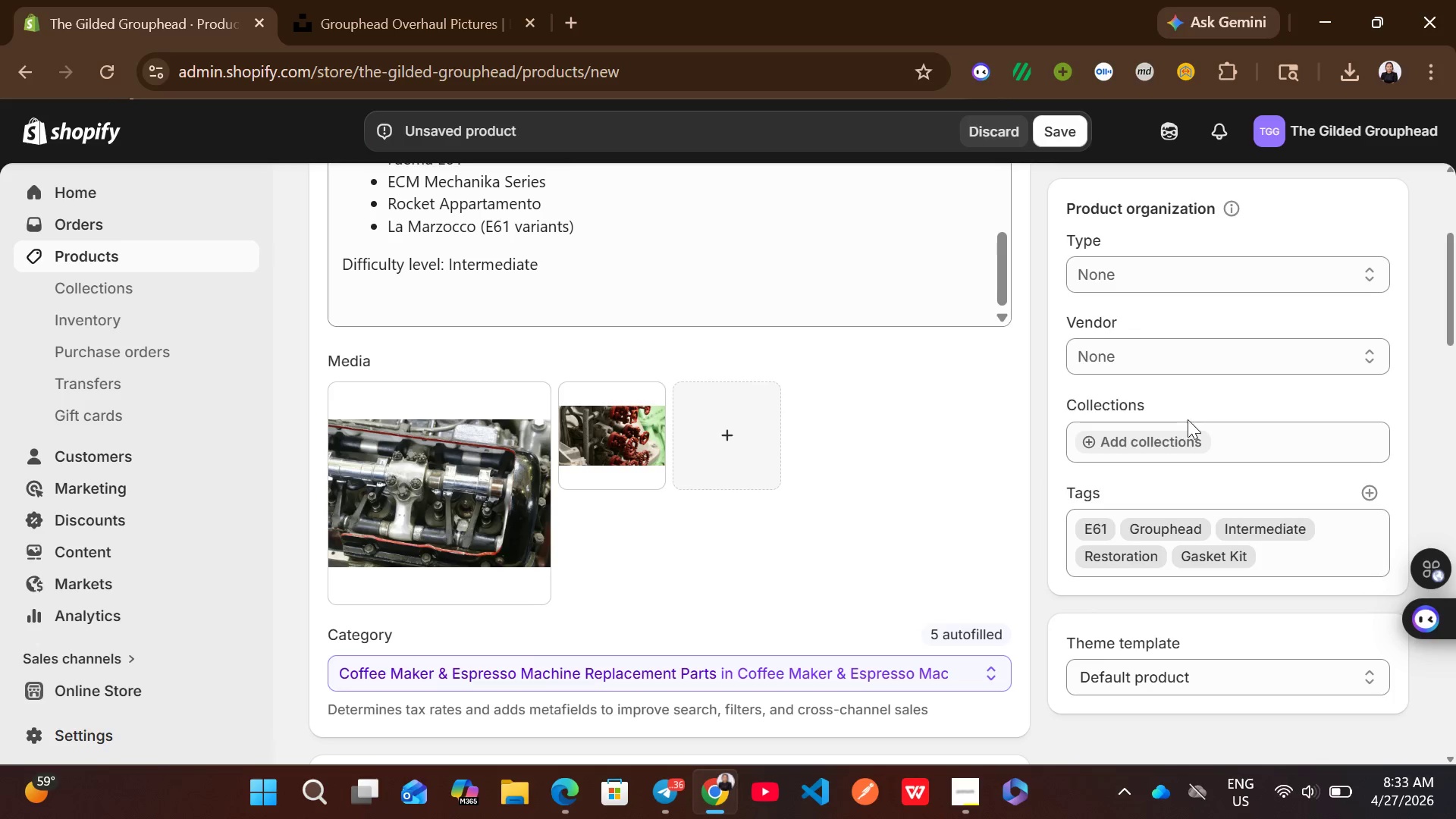 
left_click([1135, 351])
 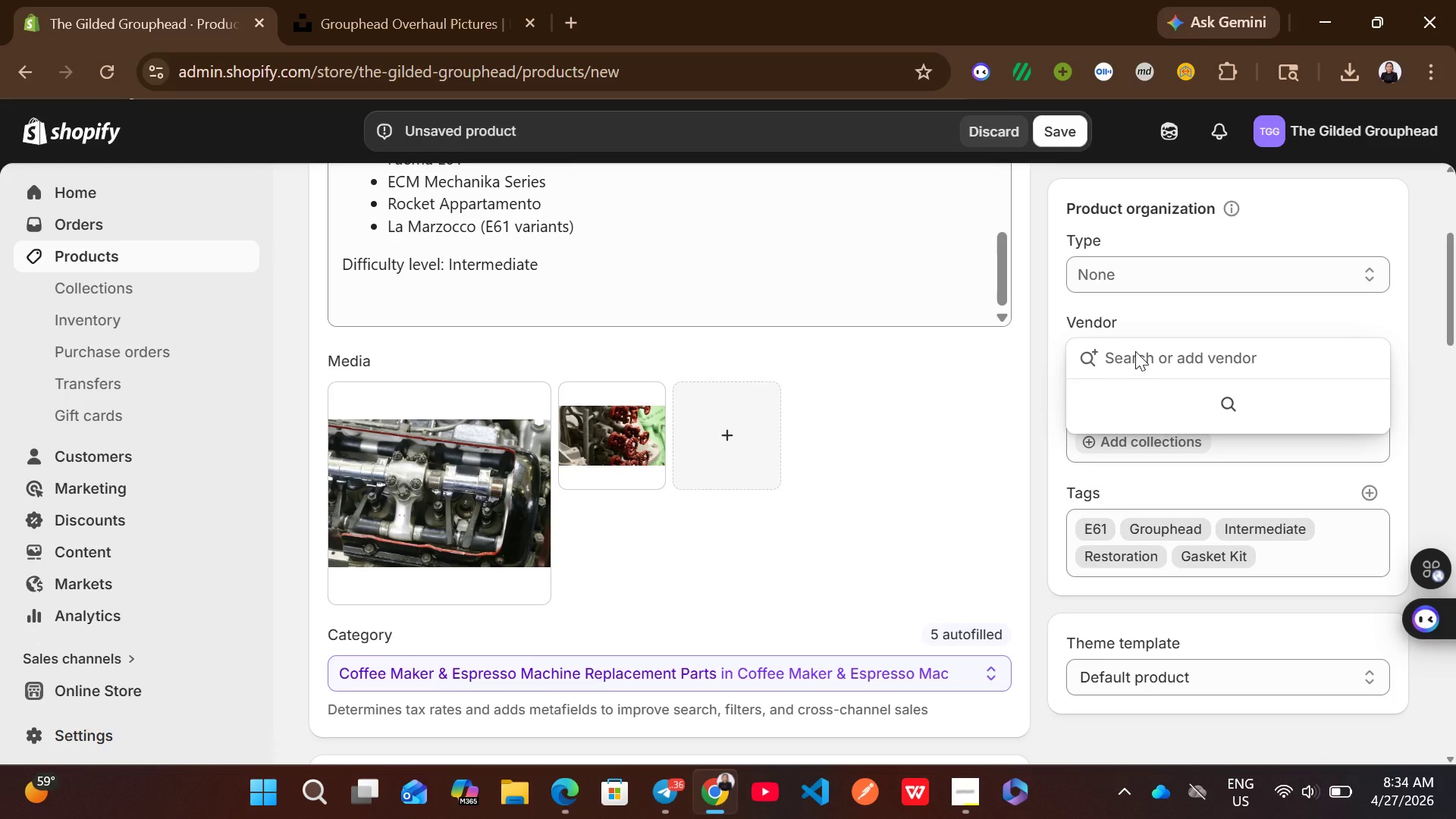 
type(Th)
key(Backspace)
type(e )
key(Backspace)
key(Backspace)
type(he Grilded Grouphead)
 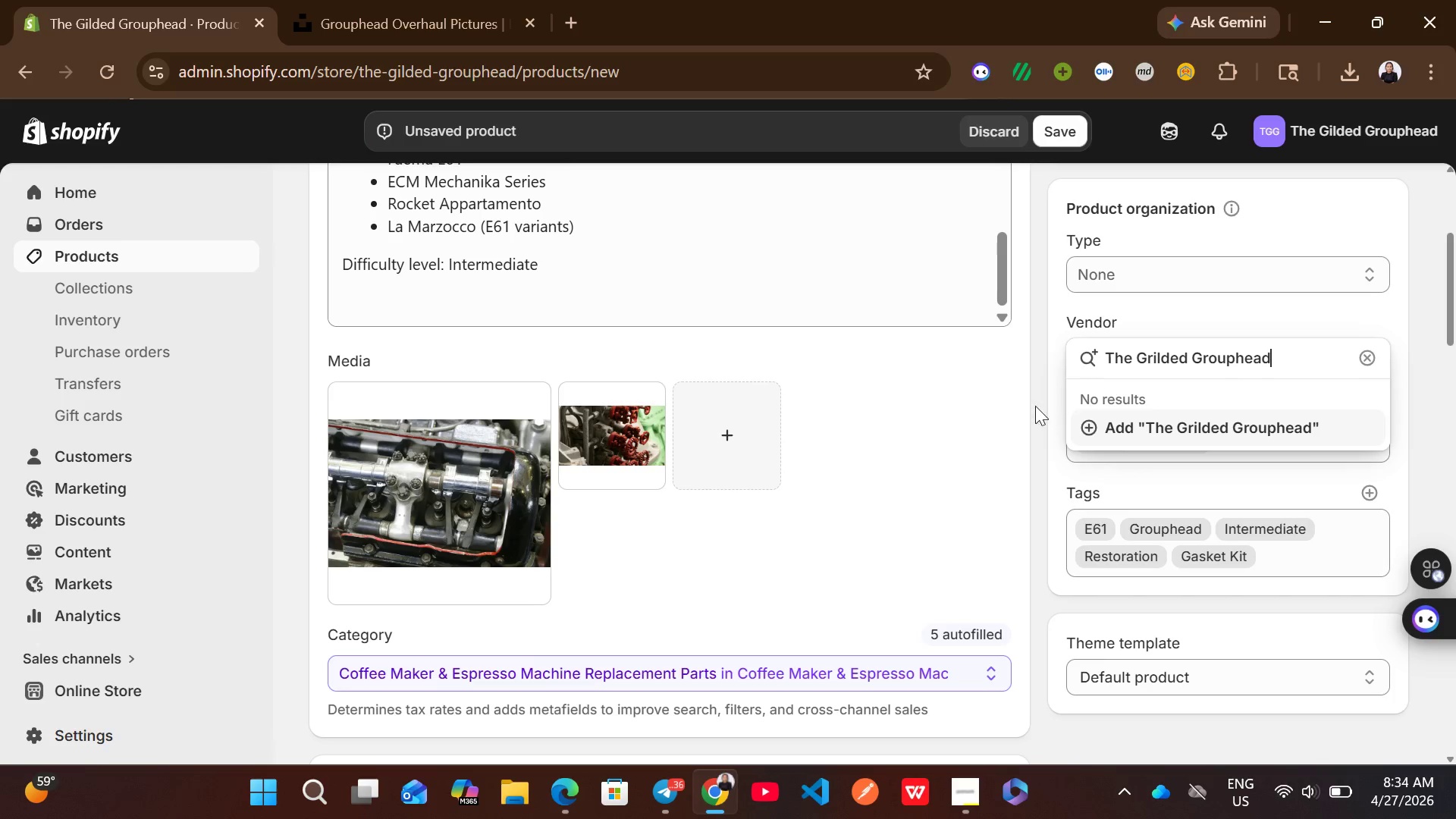 
left_click([1007, 425])
 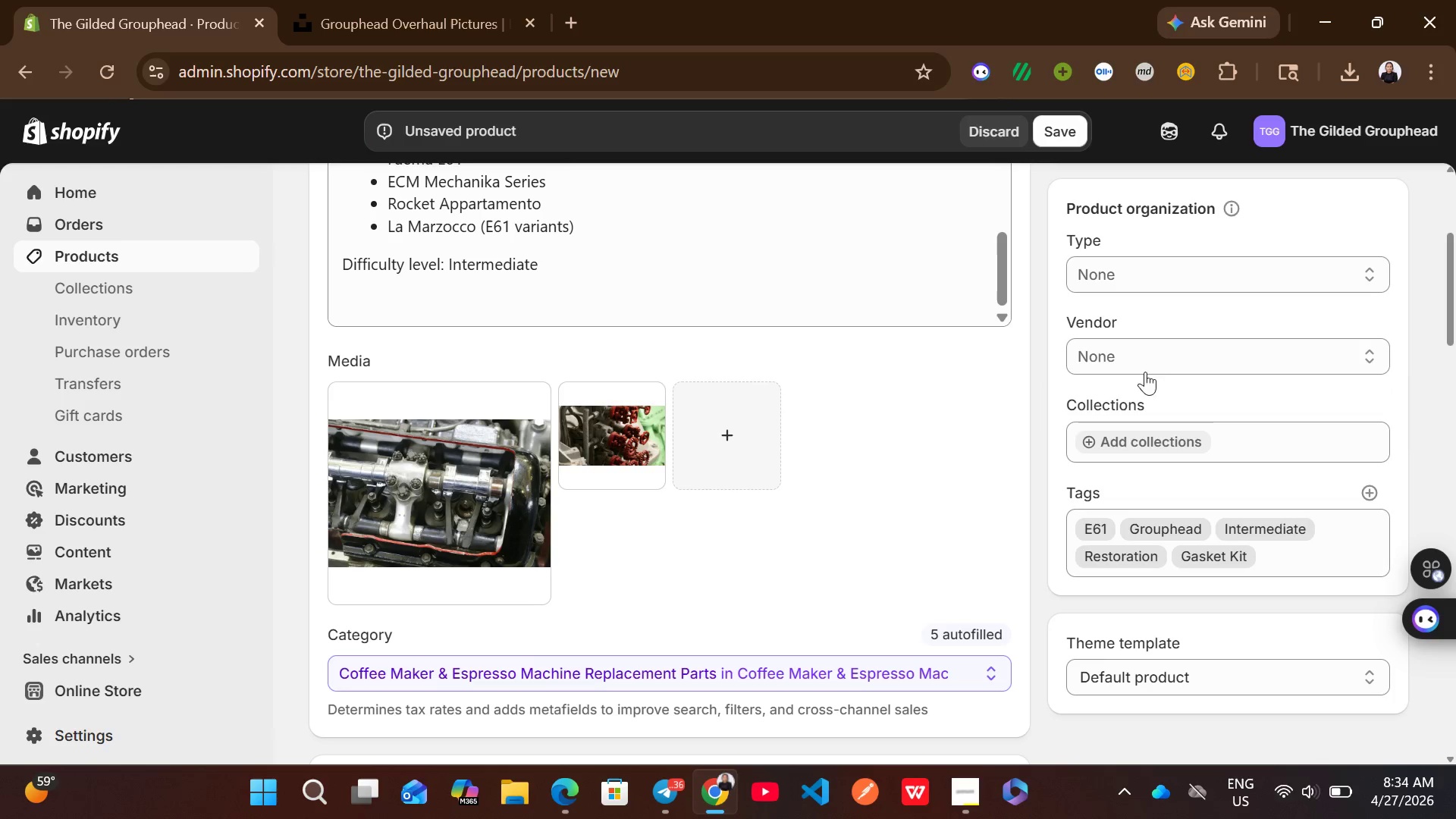 
left_click([1162, 363])
 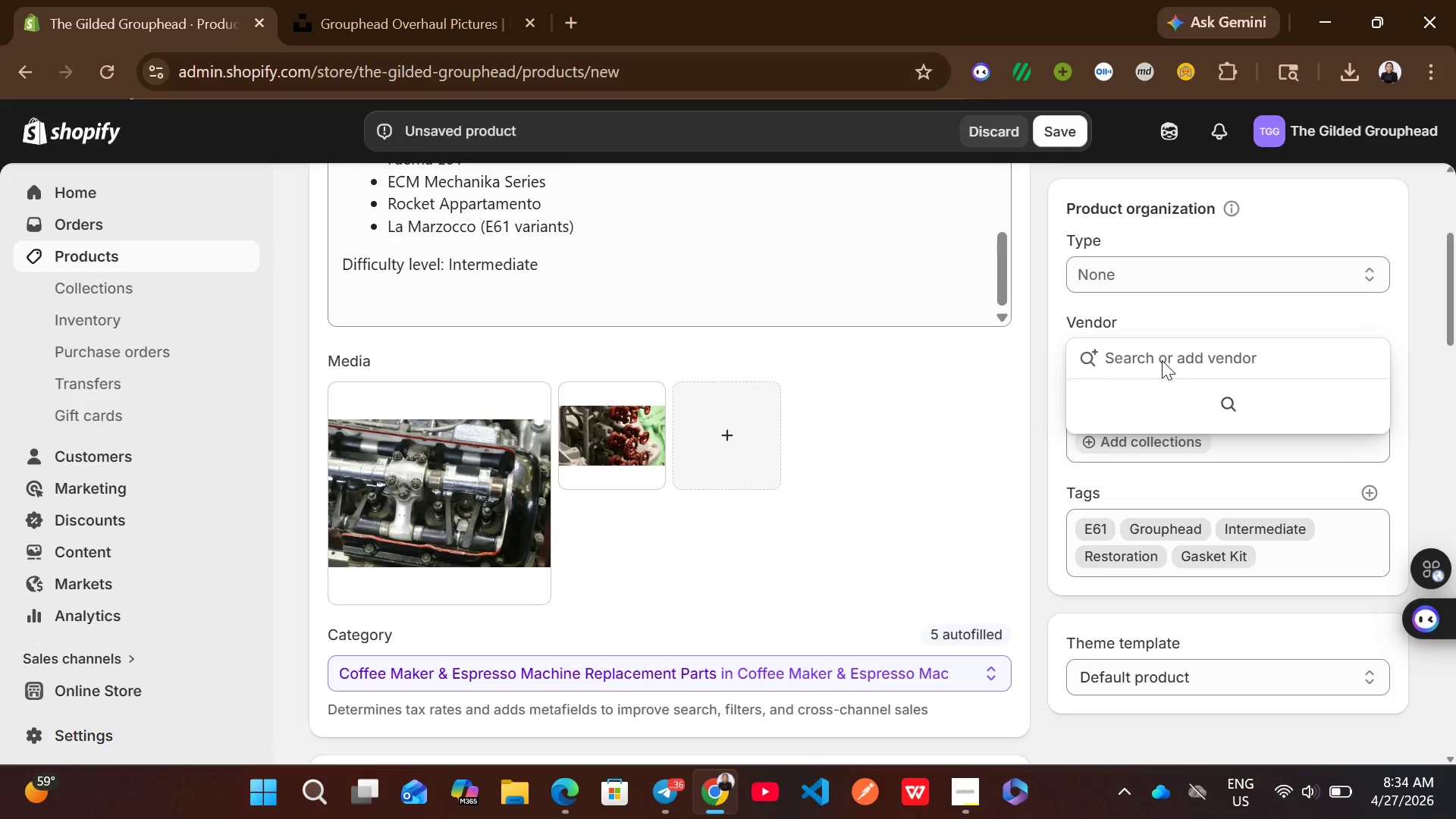 
type(The Gril)
key(Backspace)
key(Backspace)
key(Backspace)
type(ilded Grouphead)
 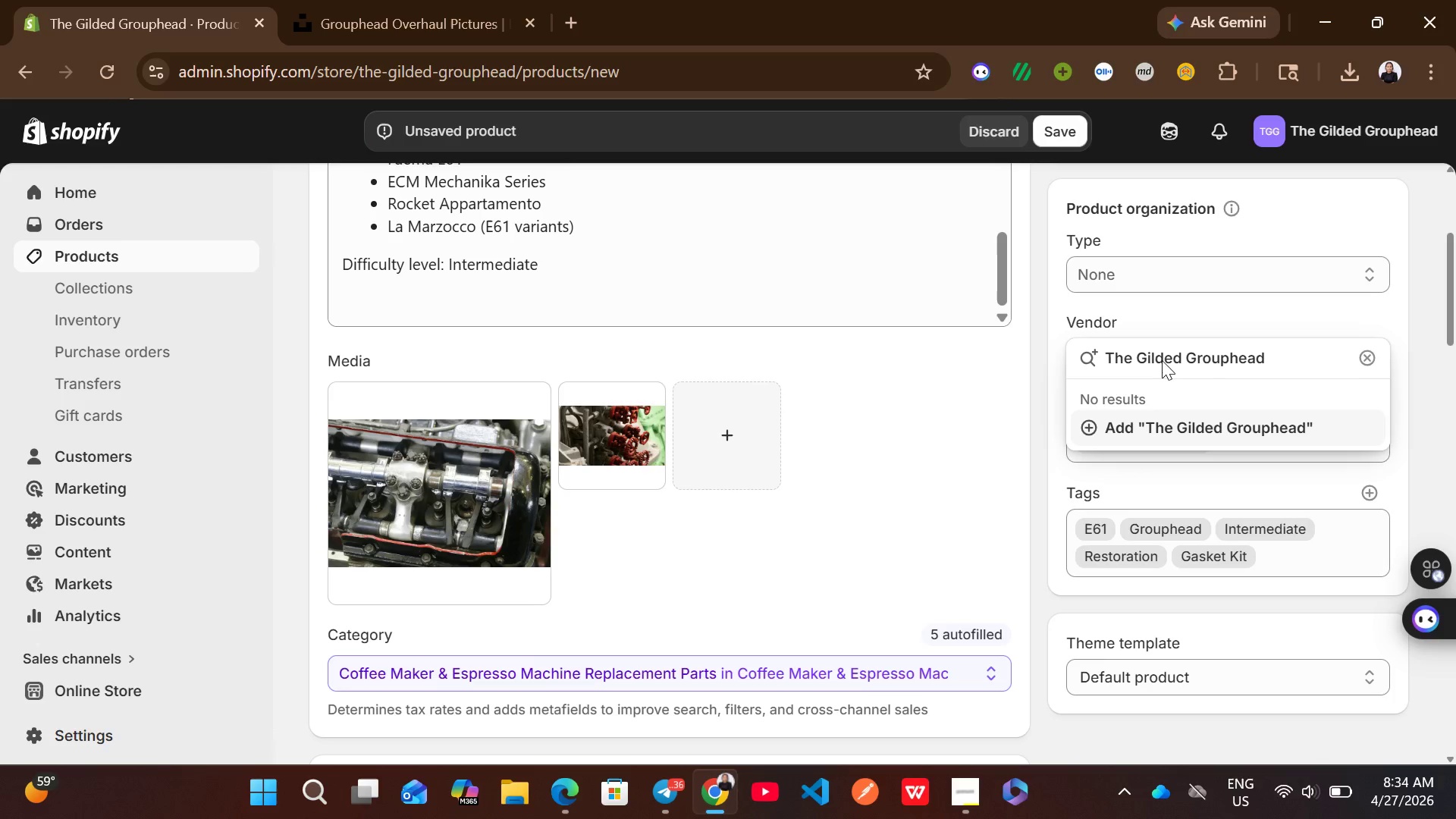 
left_click([1213, 423])
 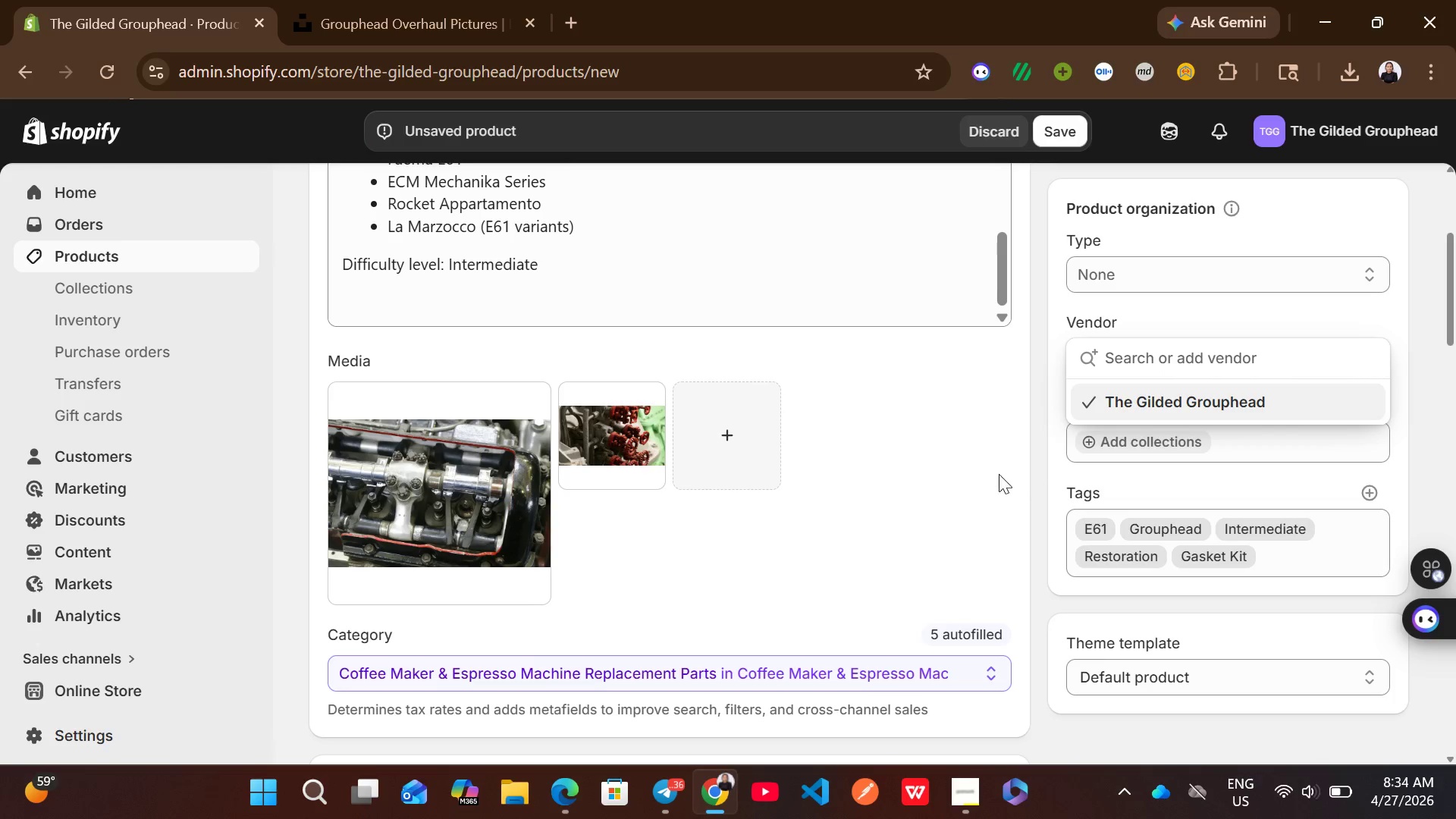 
left_click([984, 475])
 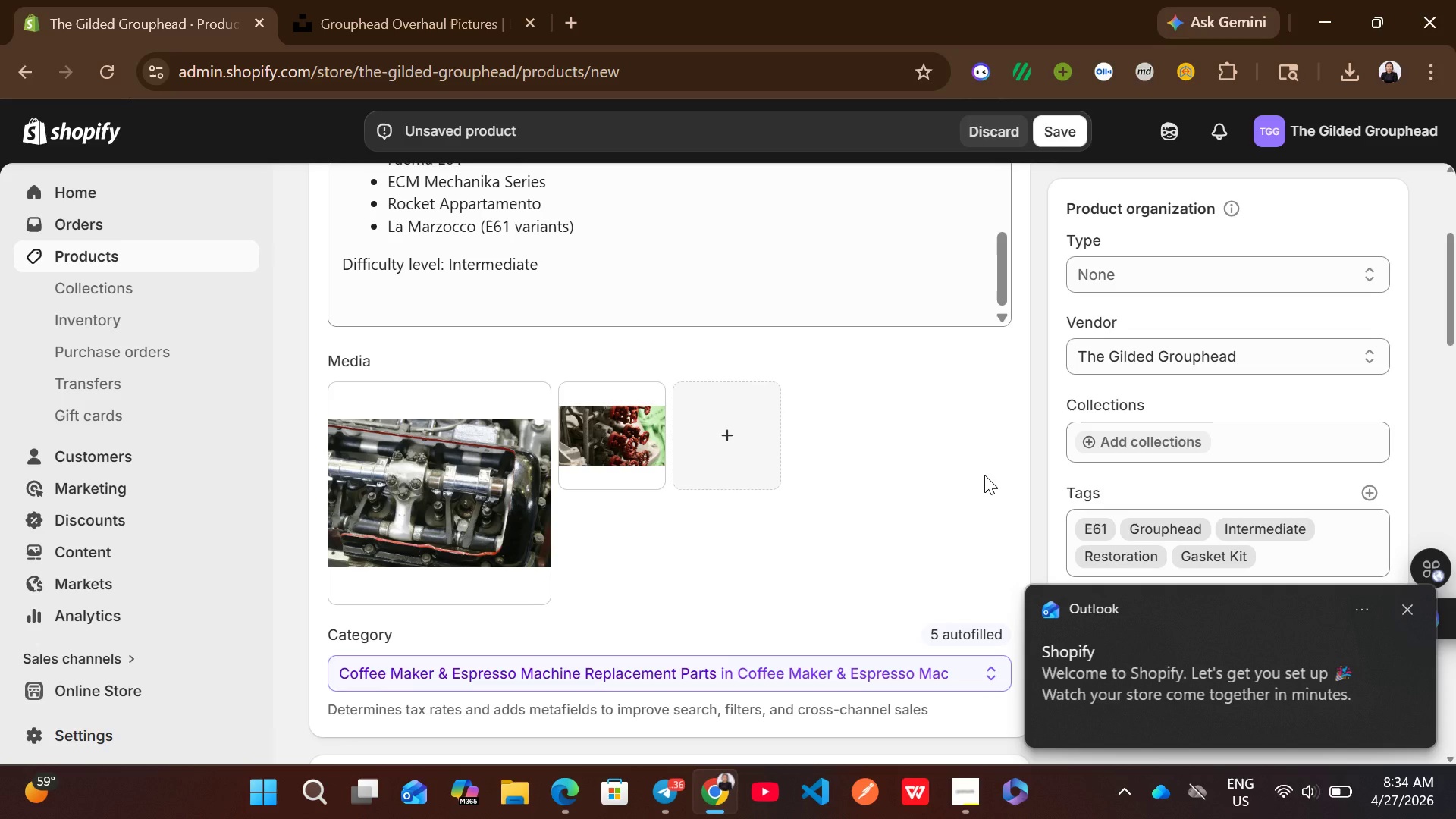 
wait(6.67)
 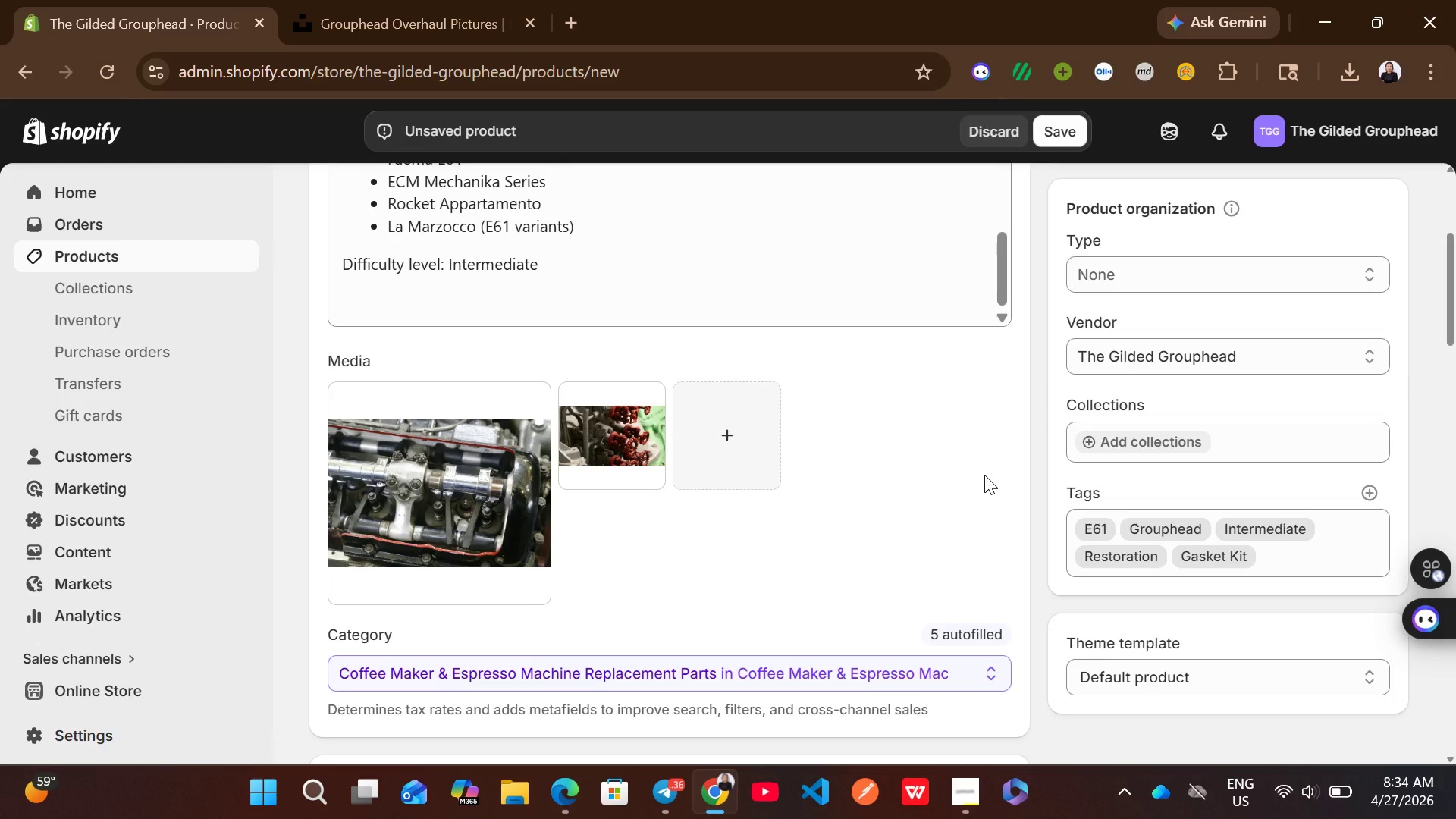 
left_click([1410, 612])
 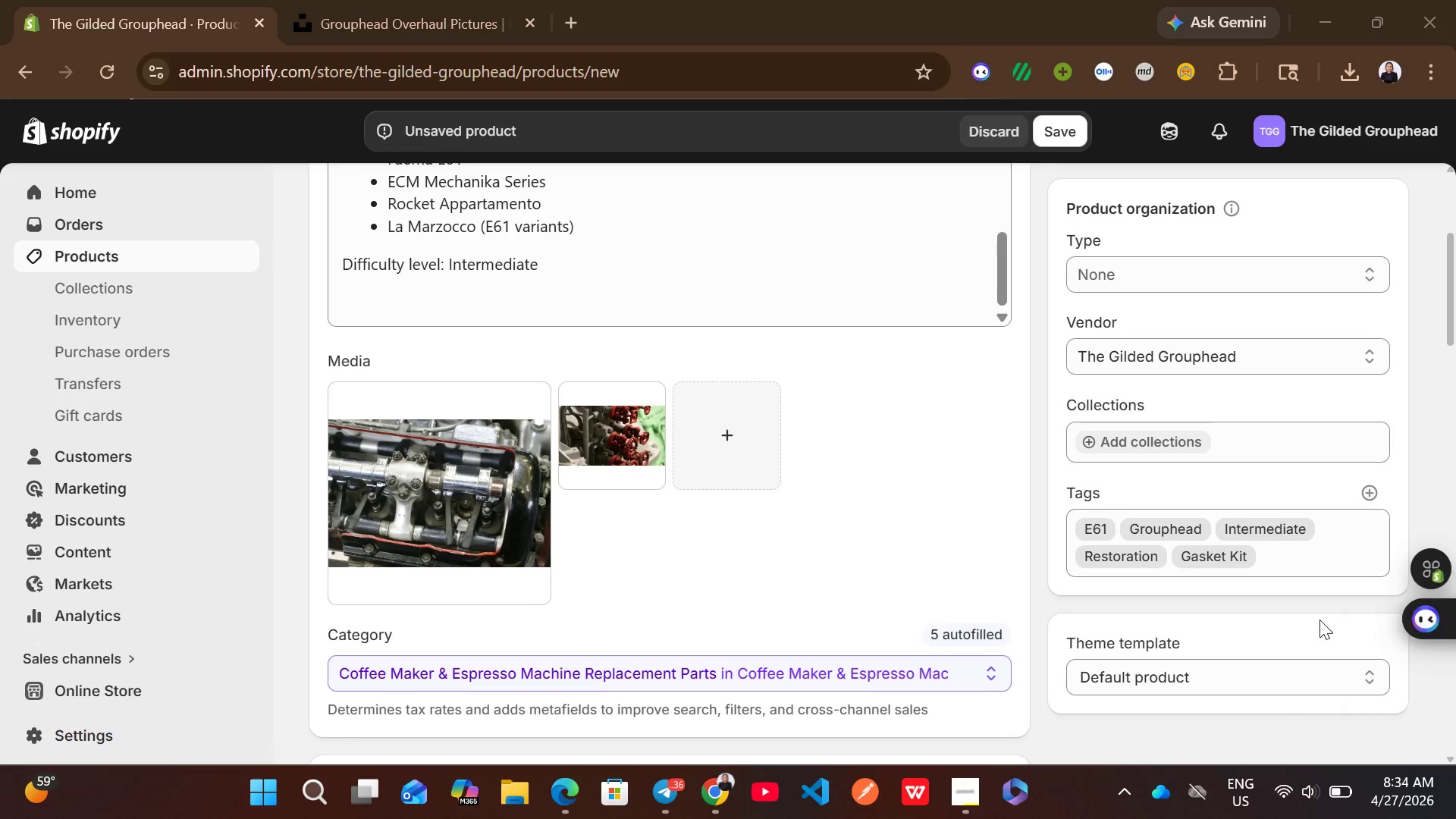 
mouse_move([869, 624])
 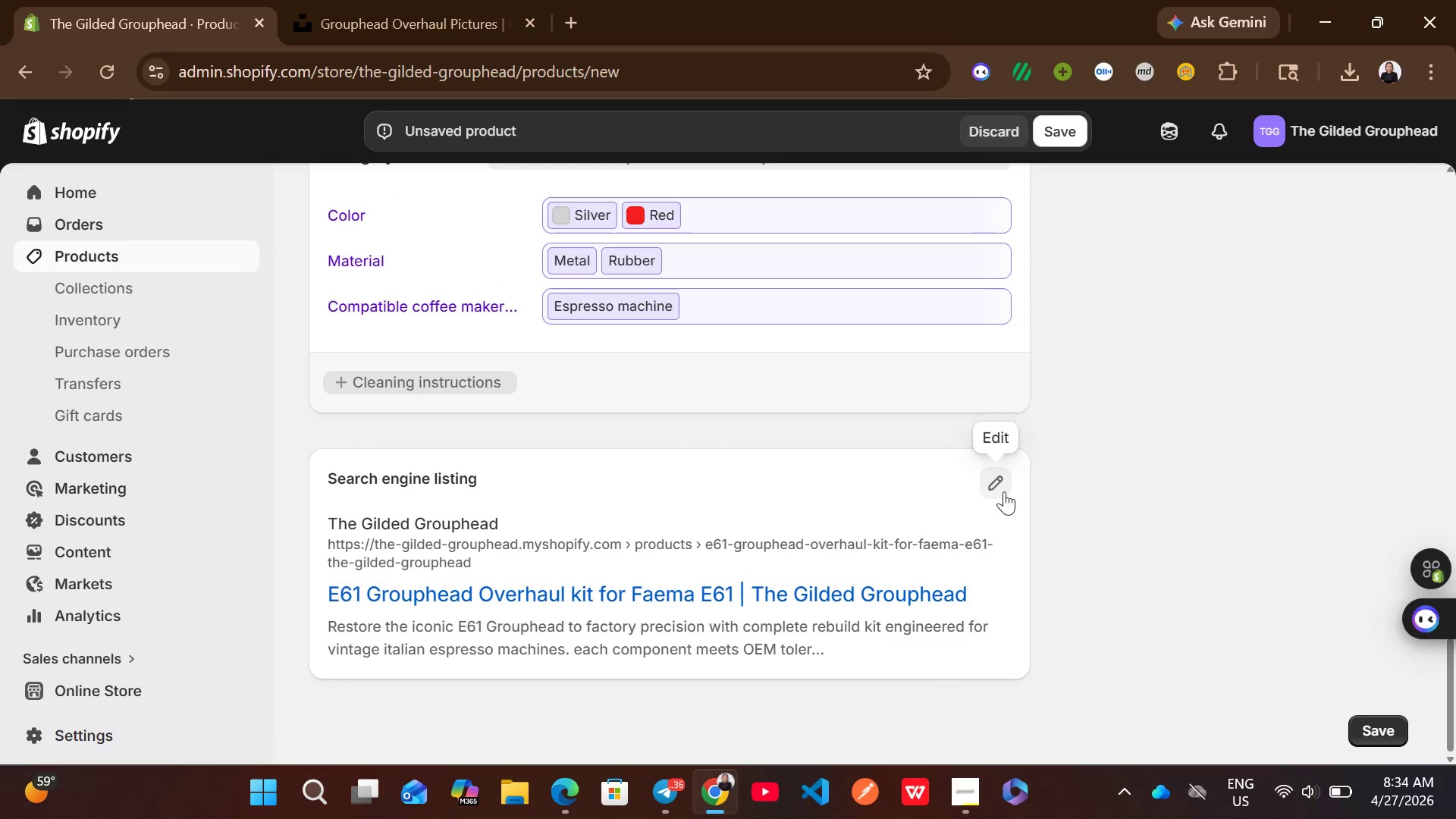 
left_click([1004, 491])
 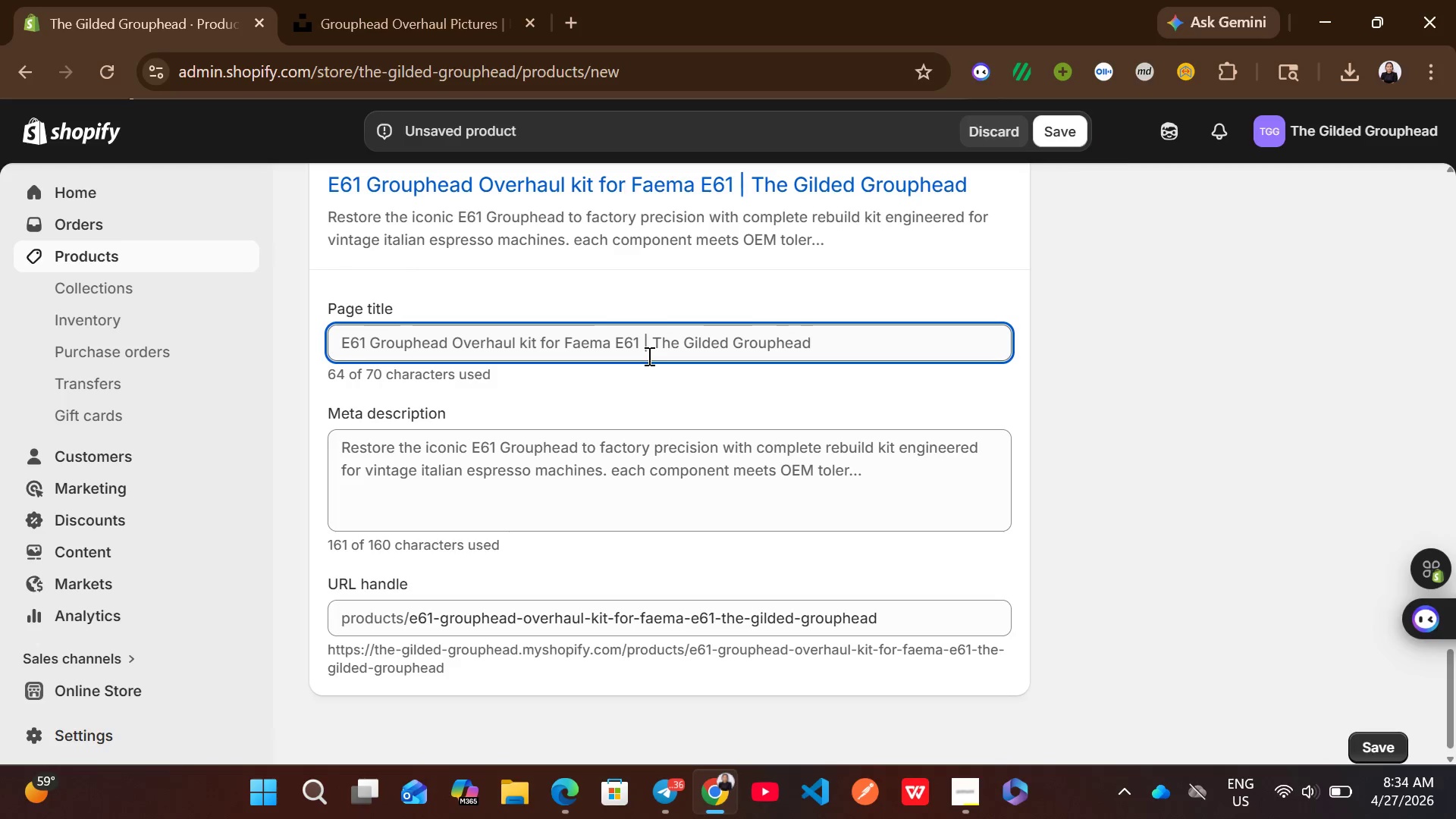 
left_click([592, 328])
 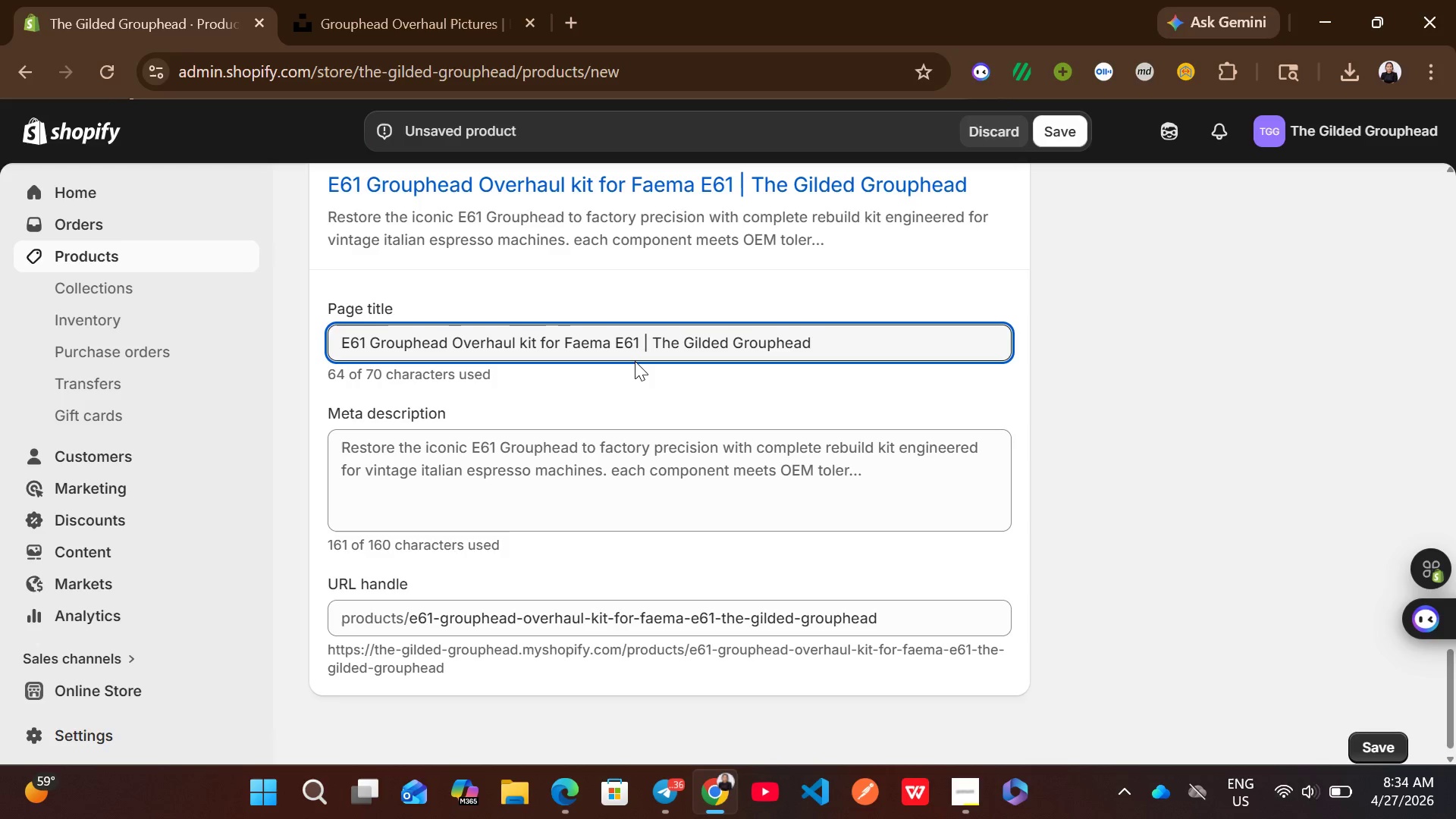 
wait(7.95)
 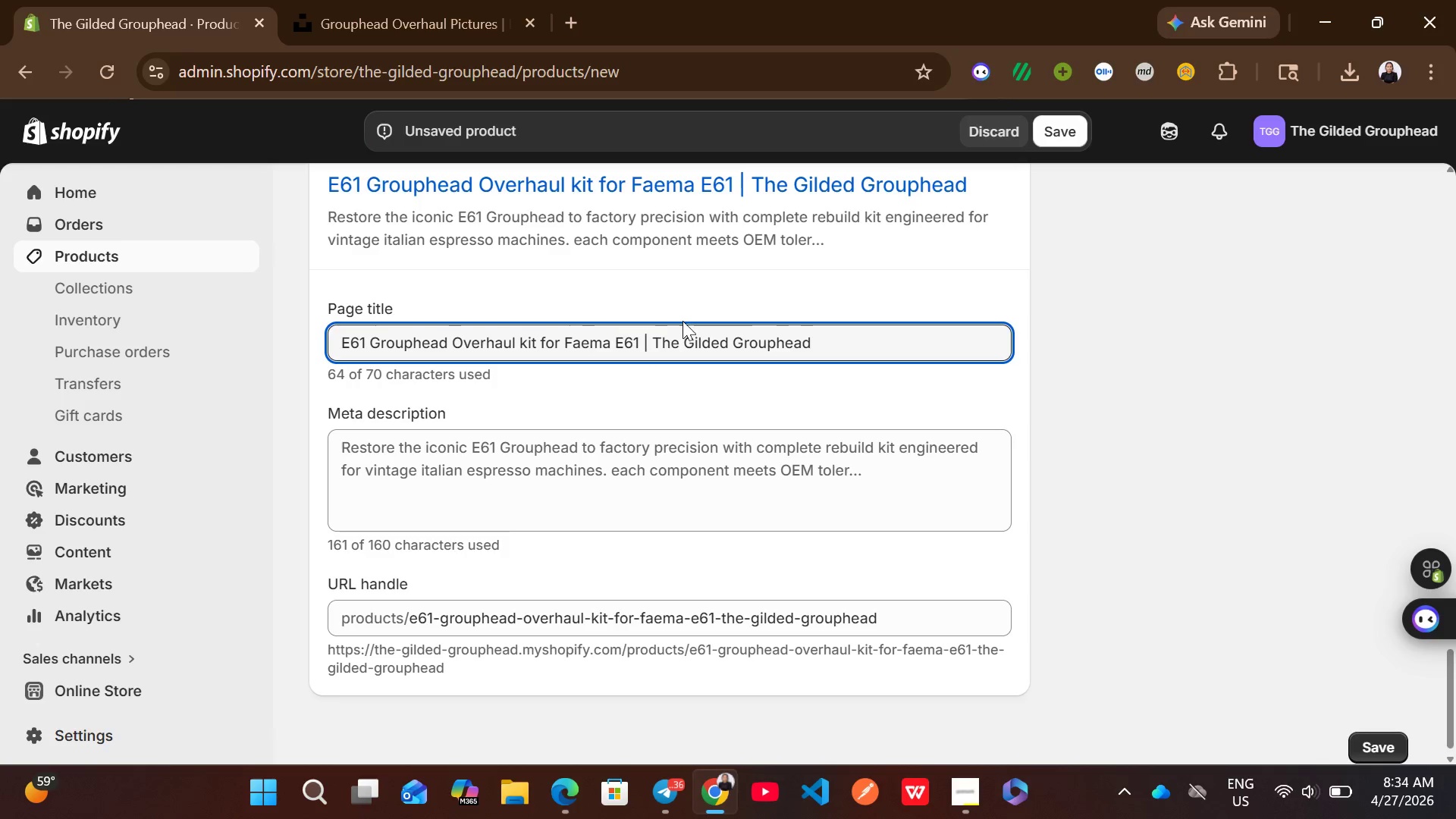 
left_click([826, 334])
 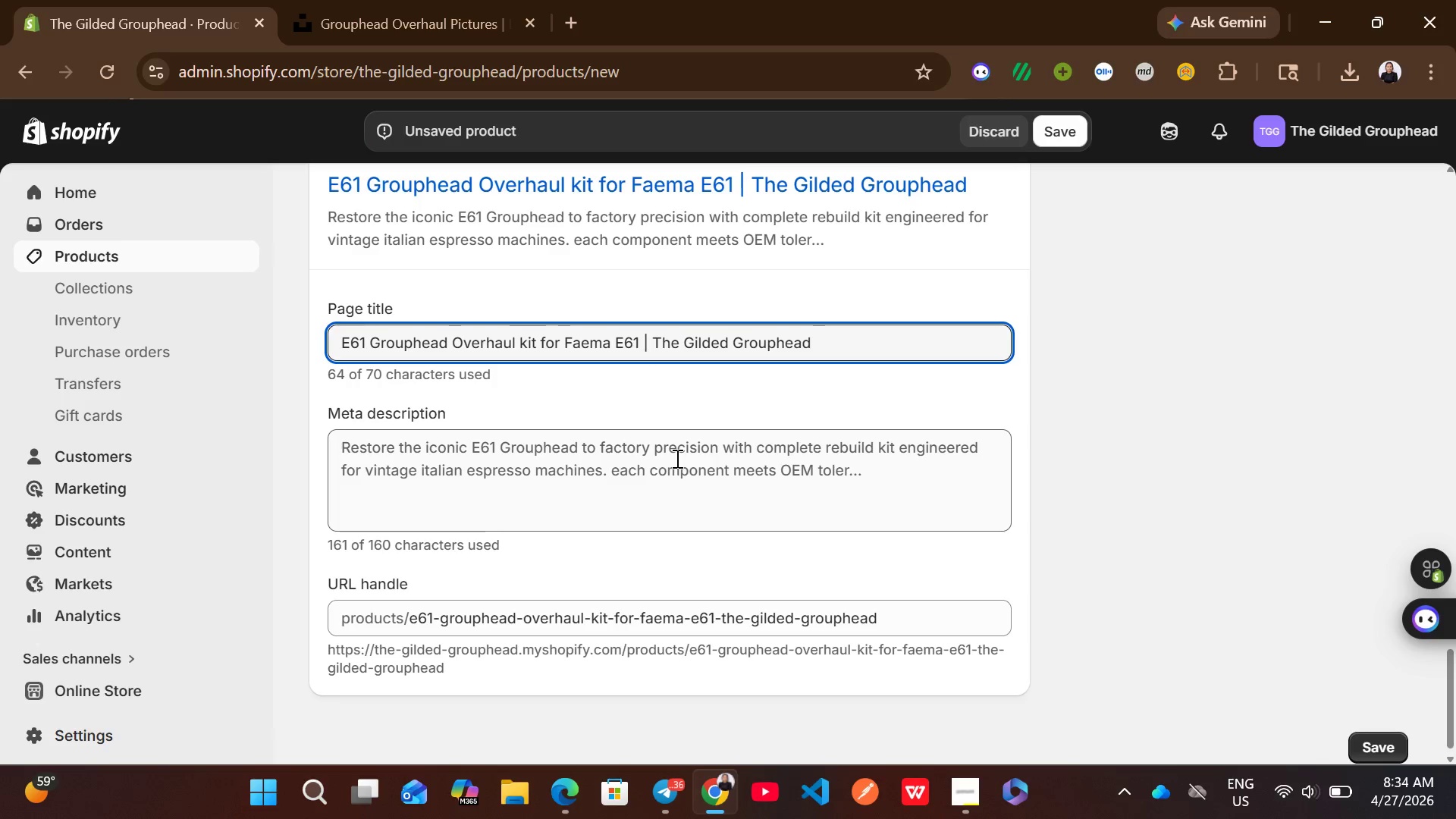 
left_click([676, 458])
 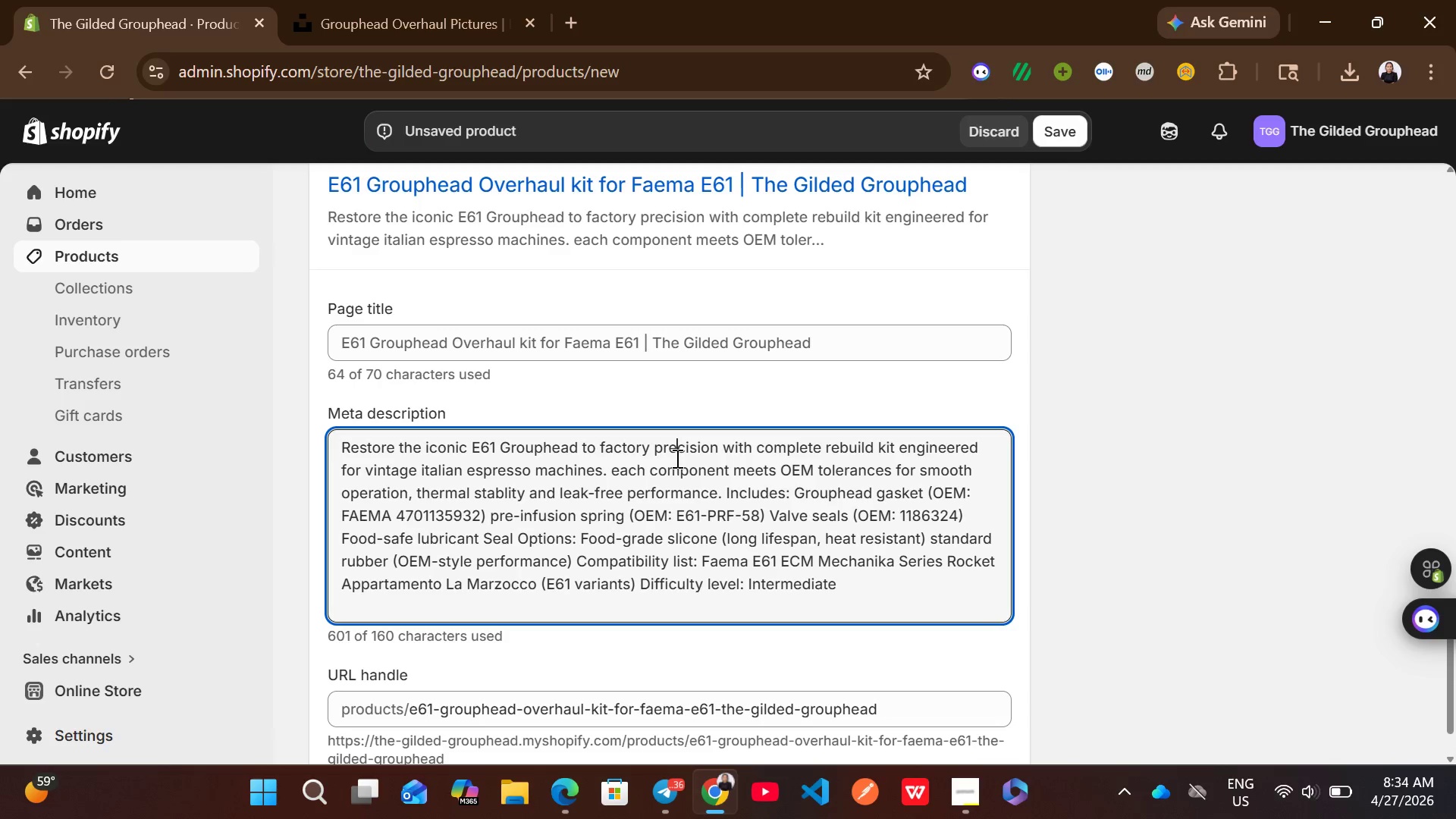 
key(Control+A)
 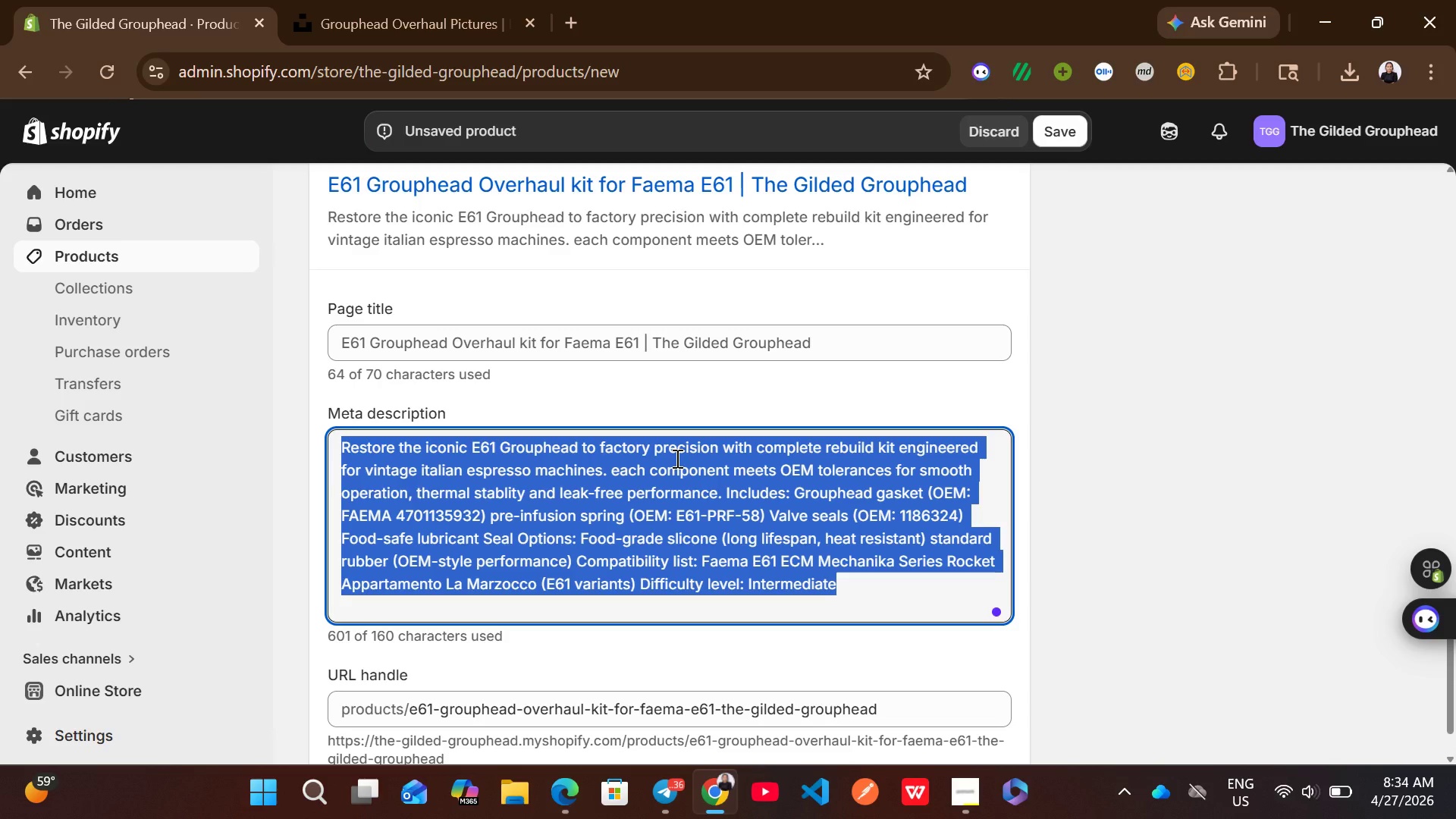 
type(Precision E61 )
 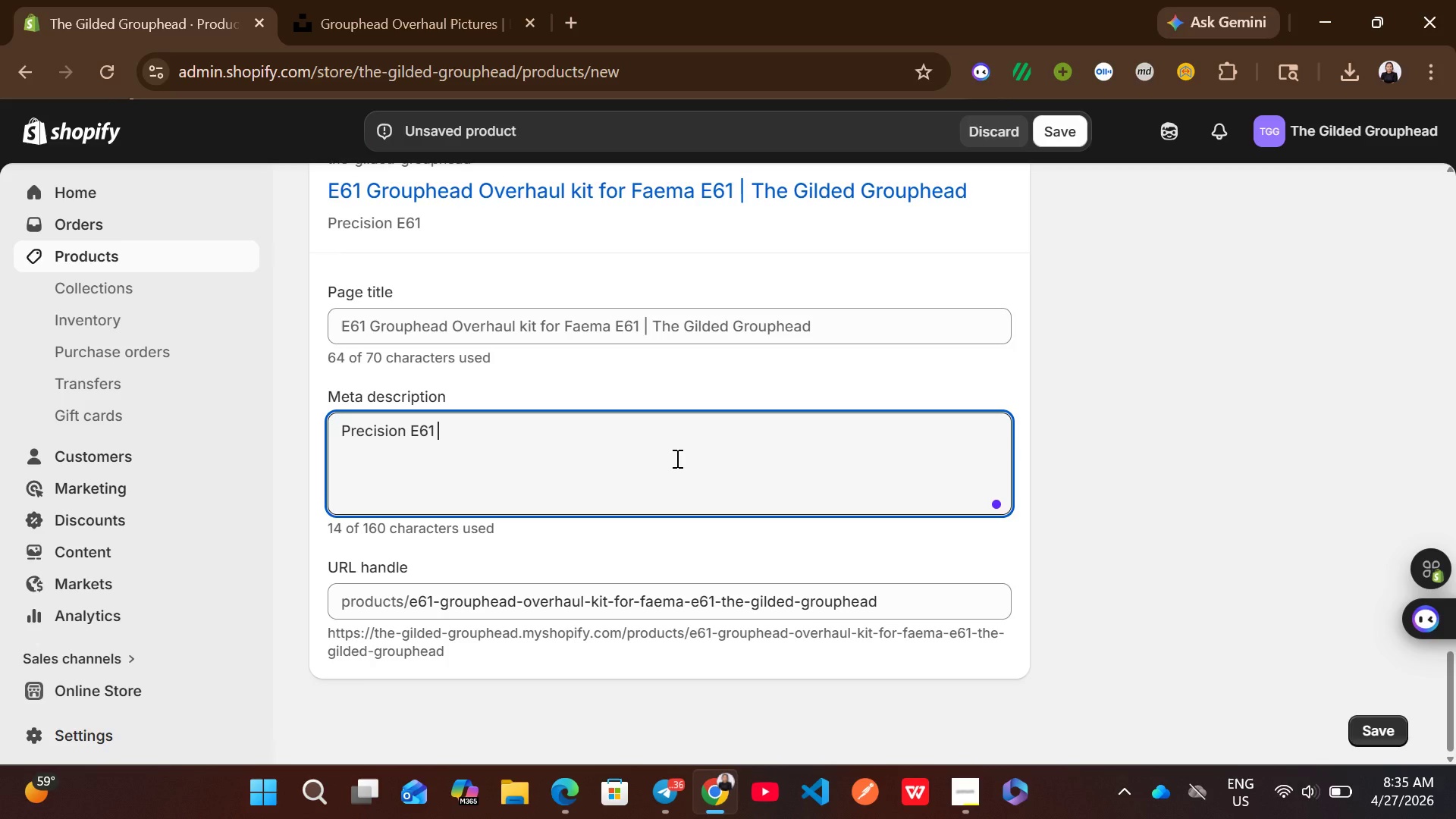 
type(grouphead )
 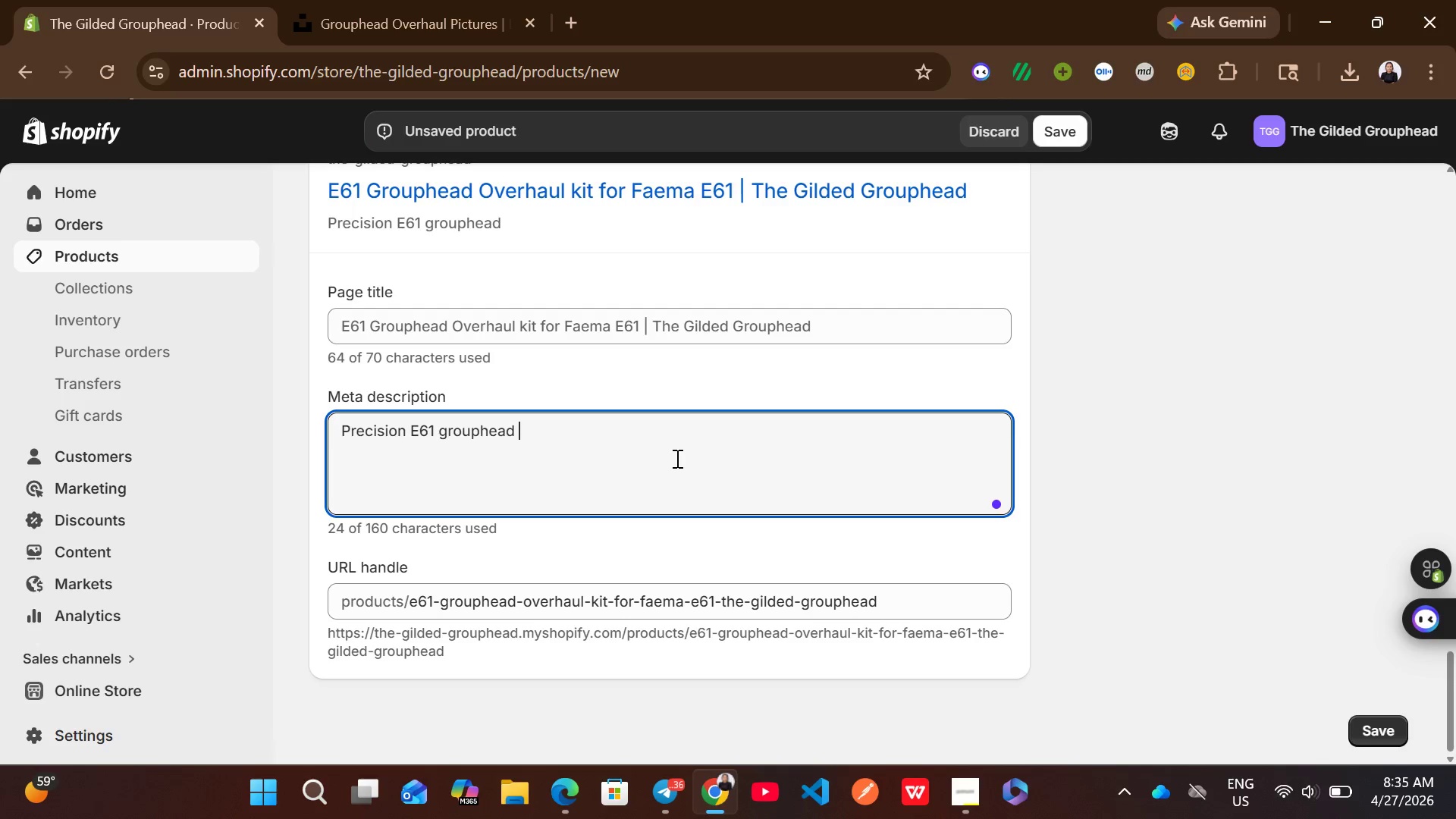 
type(overhault kit with OEM pars)
key(Backspace)
type(ts. Restore )
 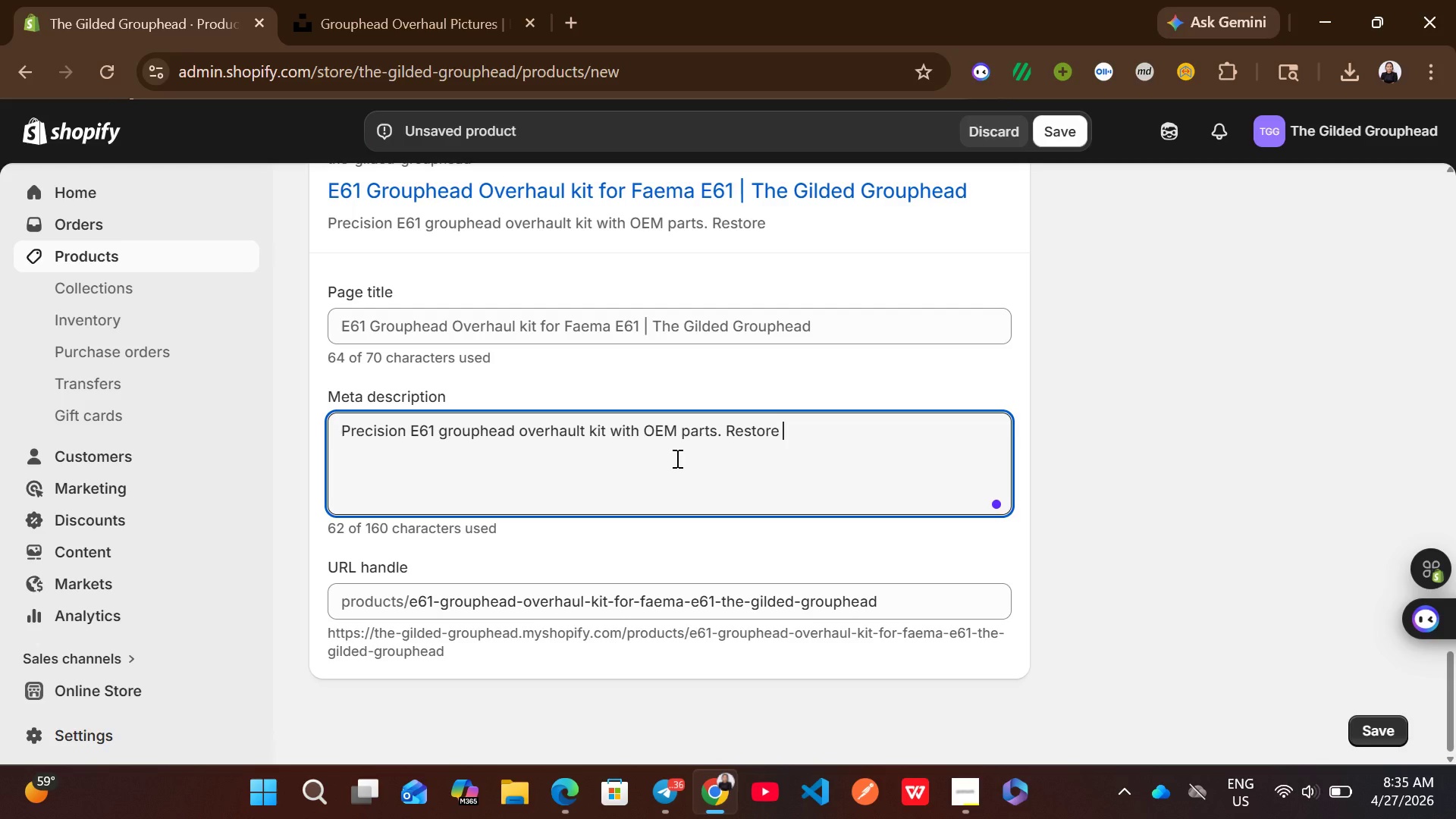 
wait(7.34)
 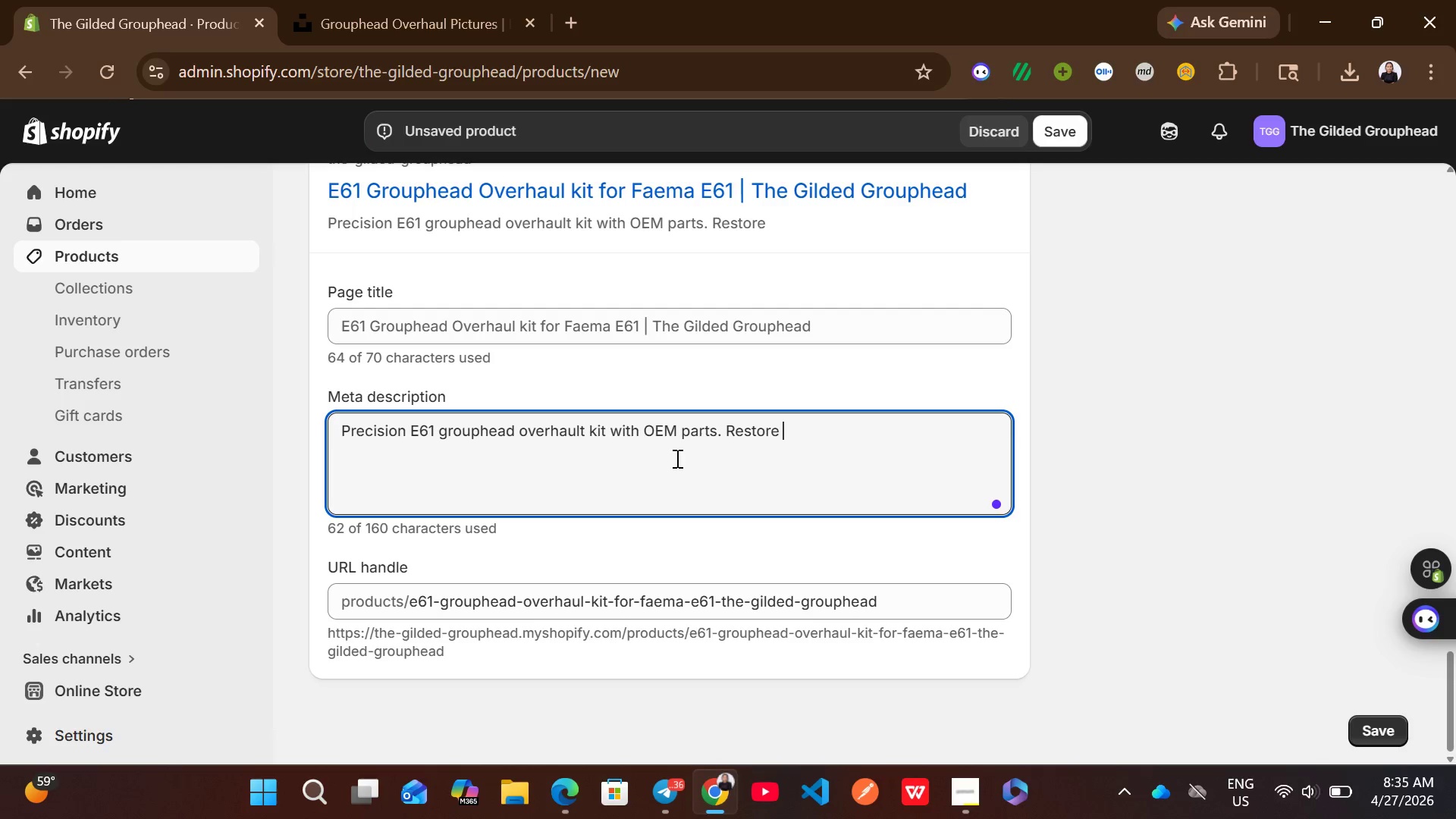 
type(flow )
key(Backspace)
type(, pressure, and performance)
 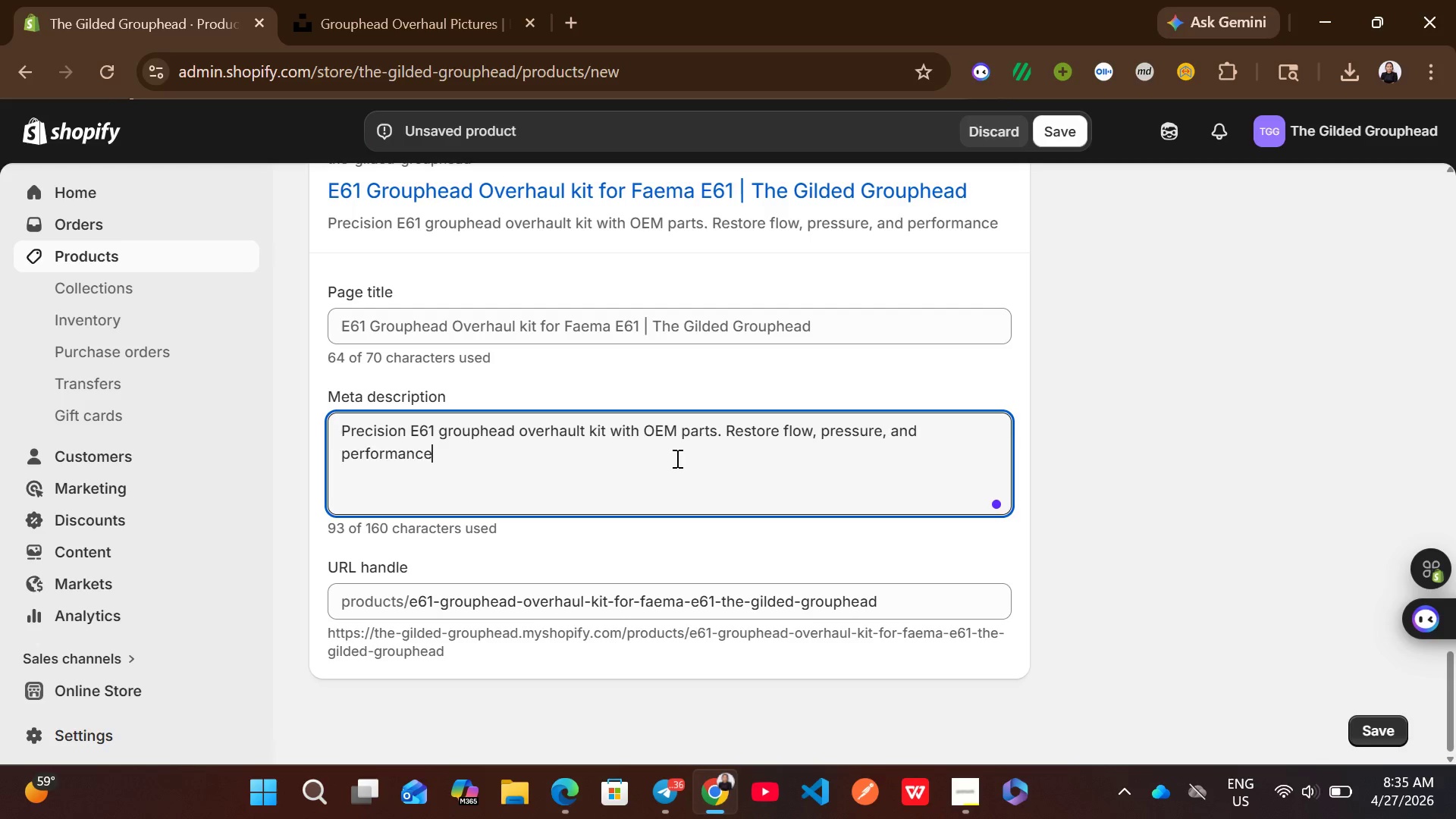 
type( for classic )
 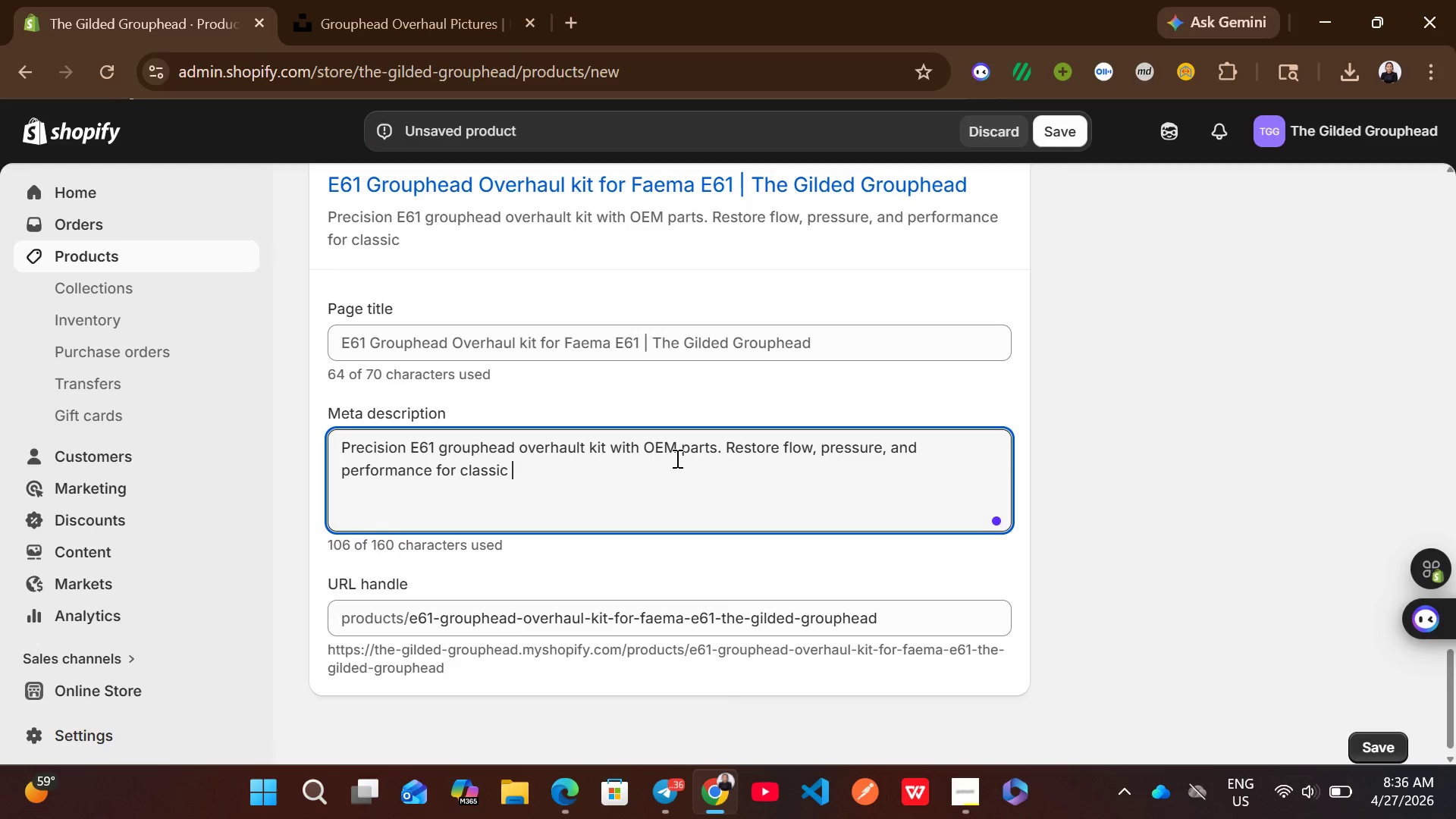 
type(espresso machines.)
 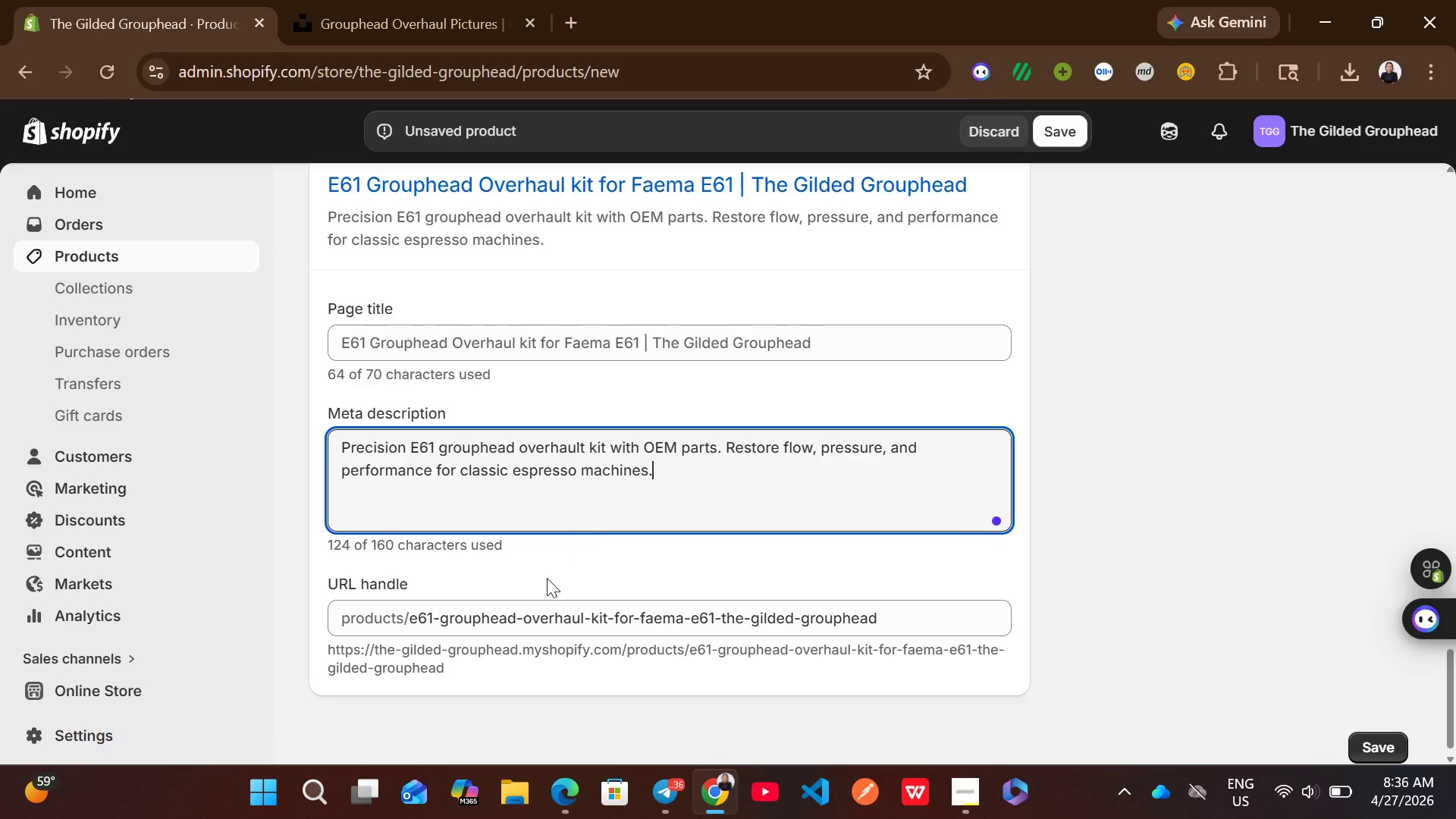 
wait(5.92)
 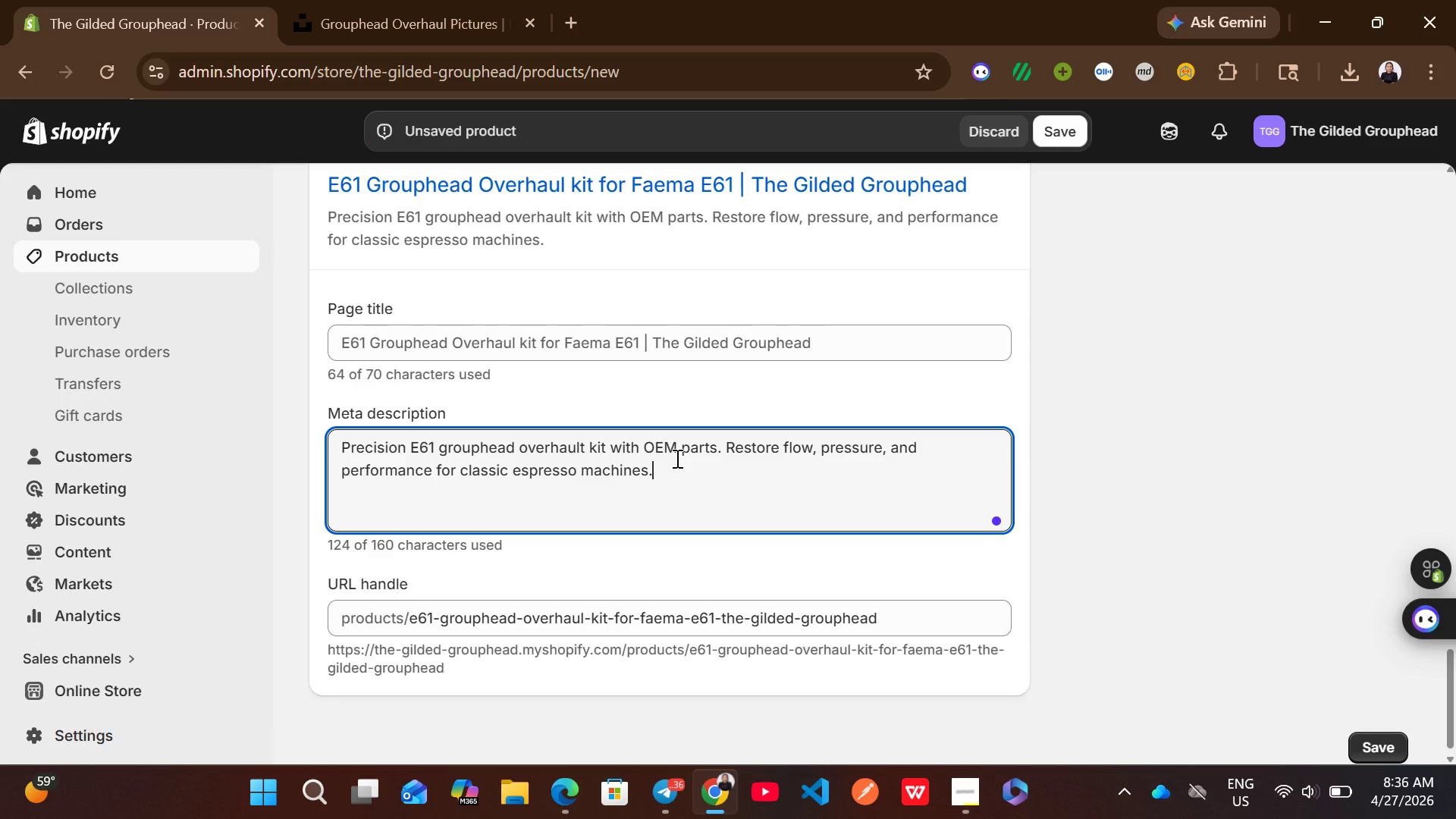 
left_click_drag(start_coordinate=[890, 620], to_coordinate=[613, 617])
 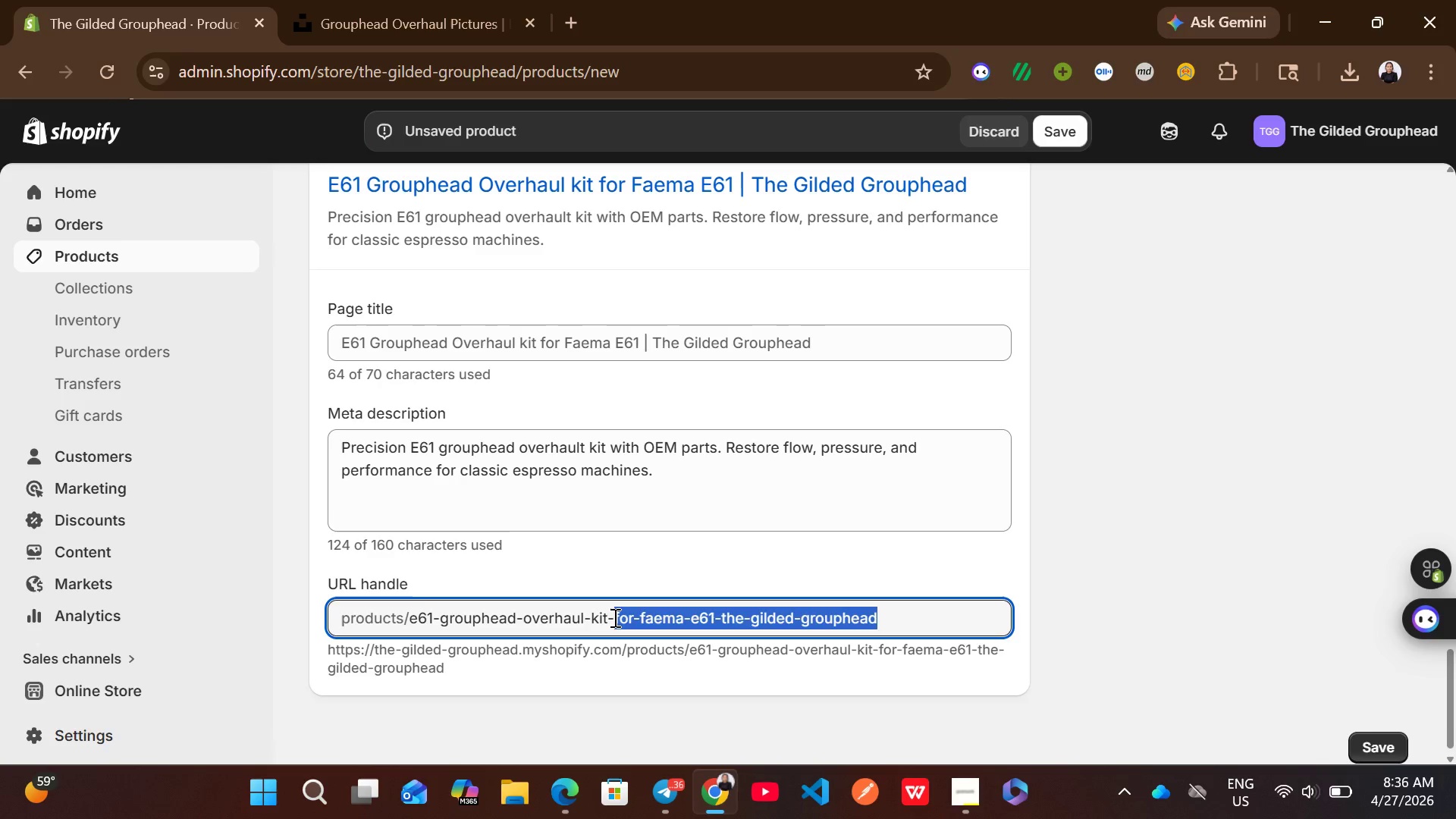 
key(Backspace)
 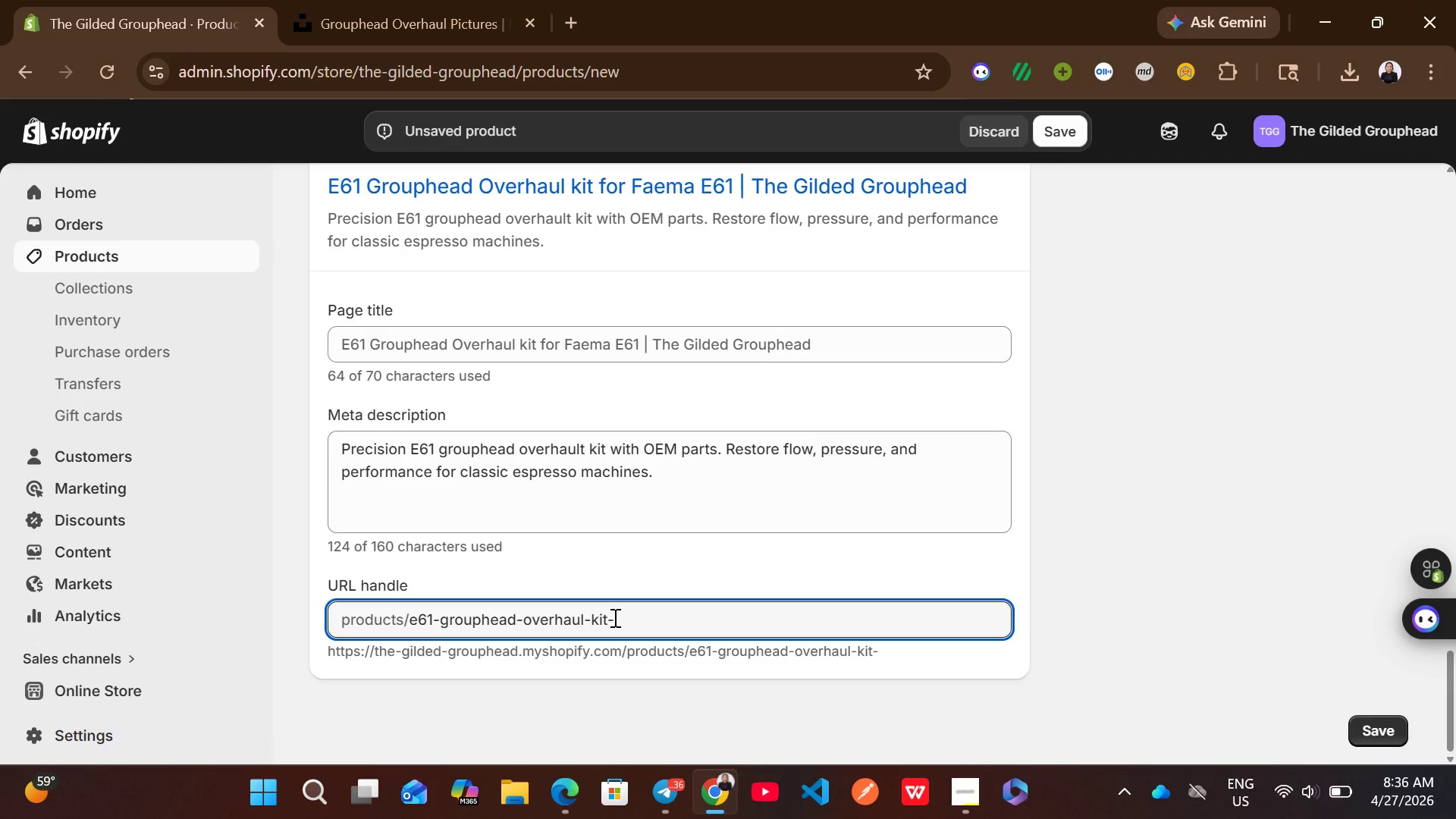 
key(Backspace)
 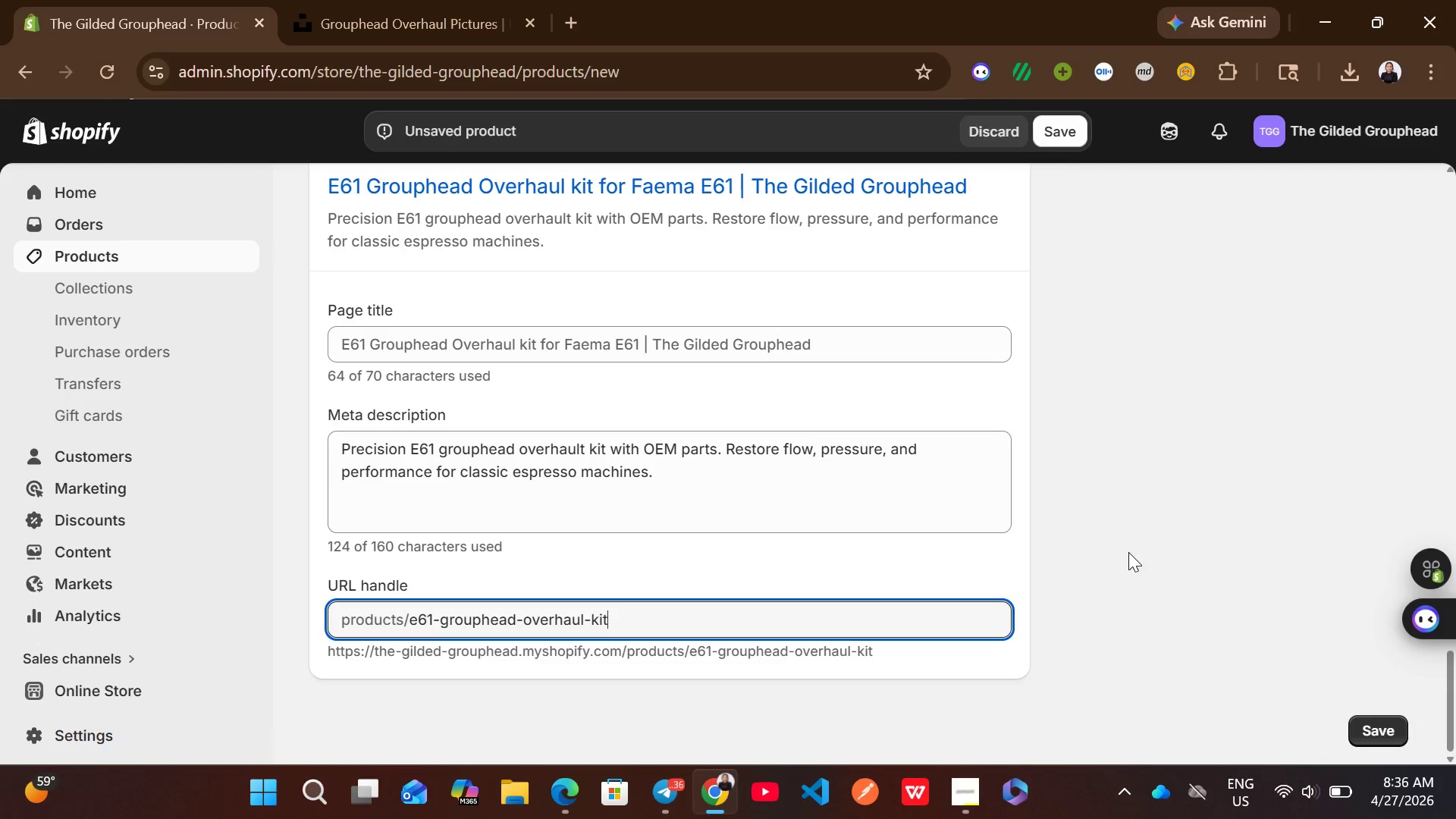 
left_click([1128, 552])
 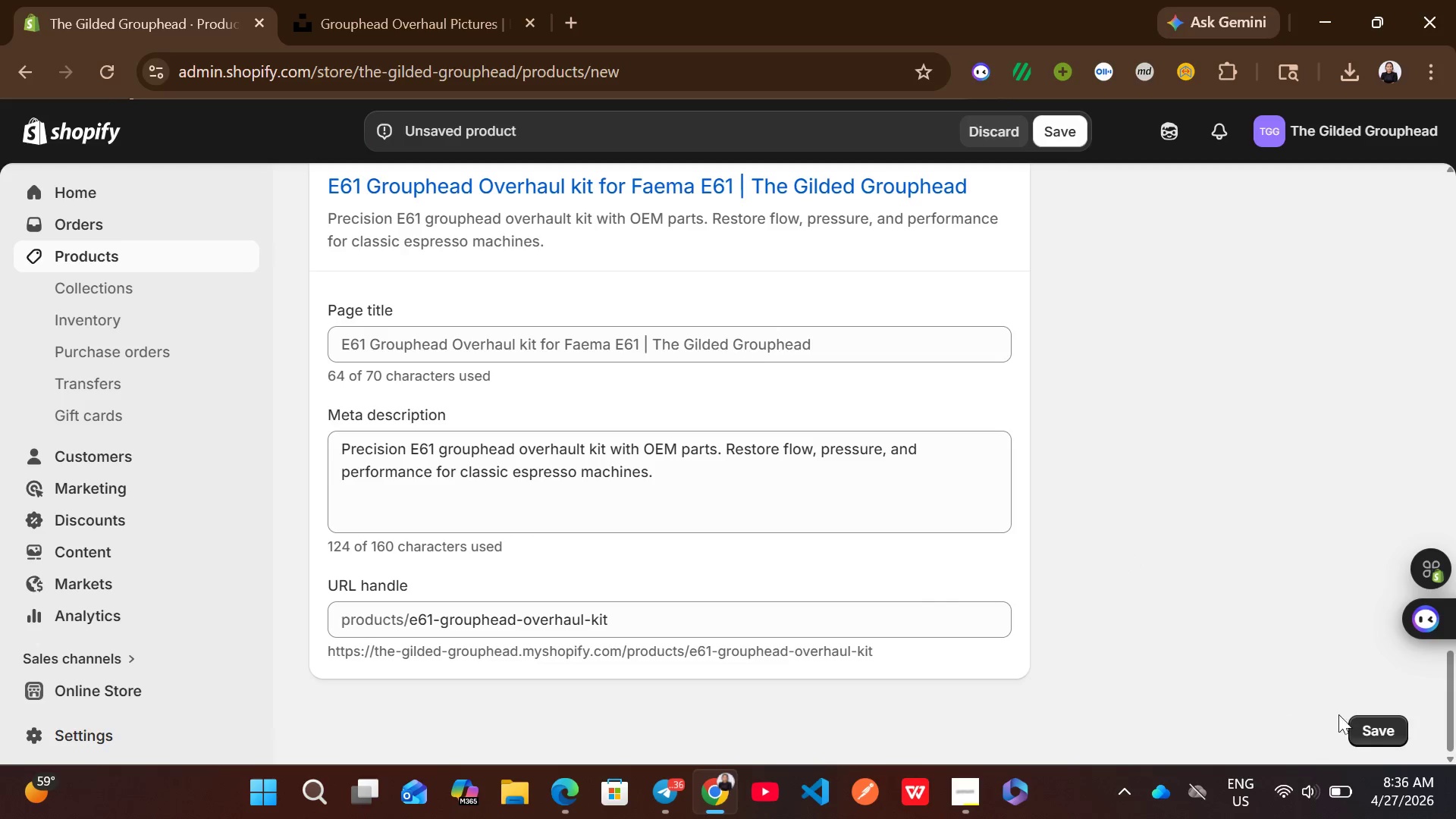 
left_click([1396, 727])
 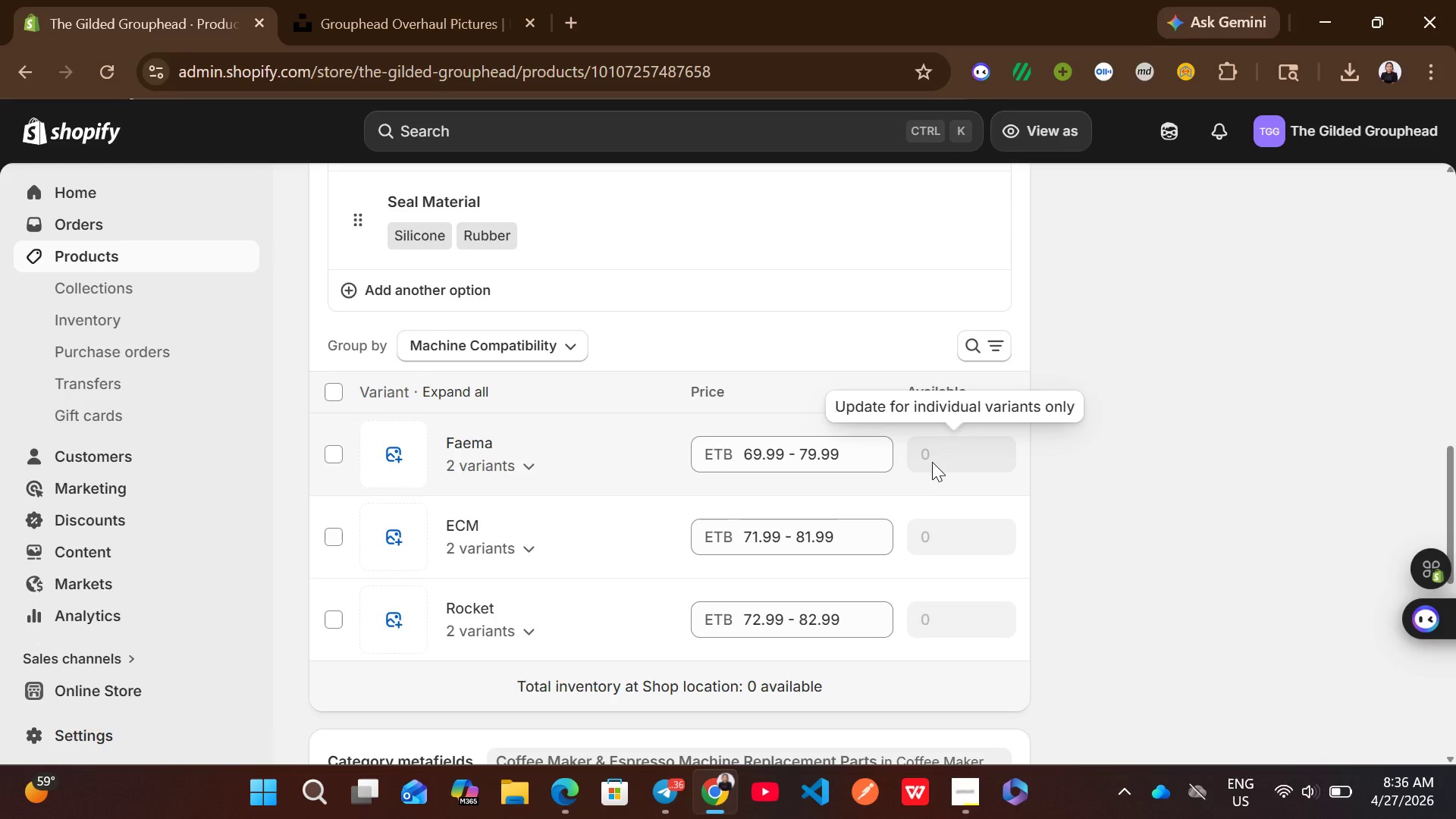 
wait(27.58)
 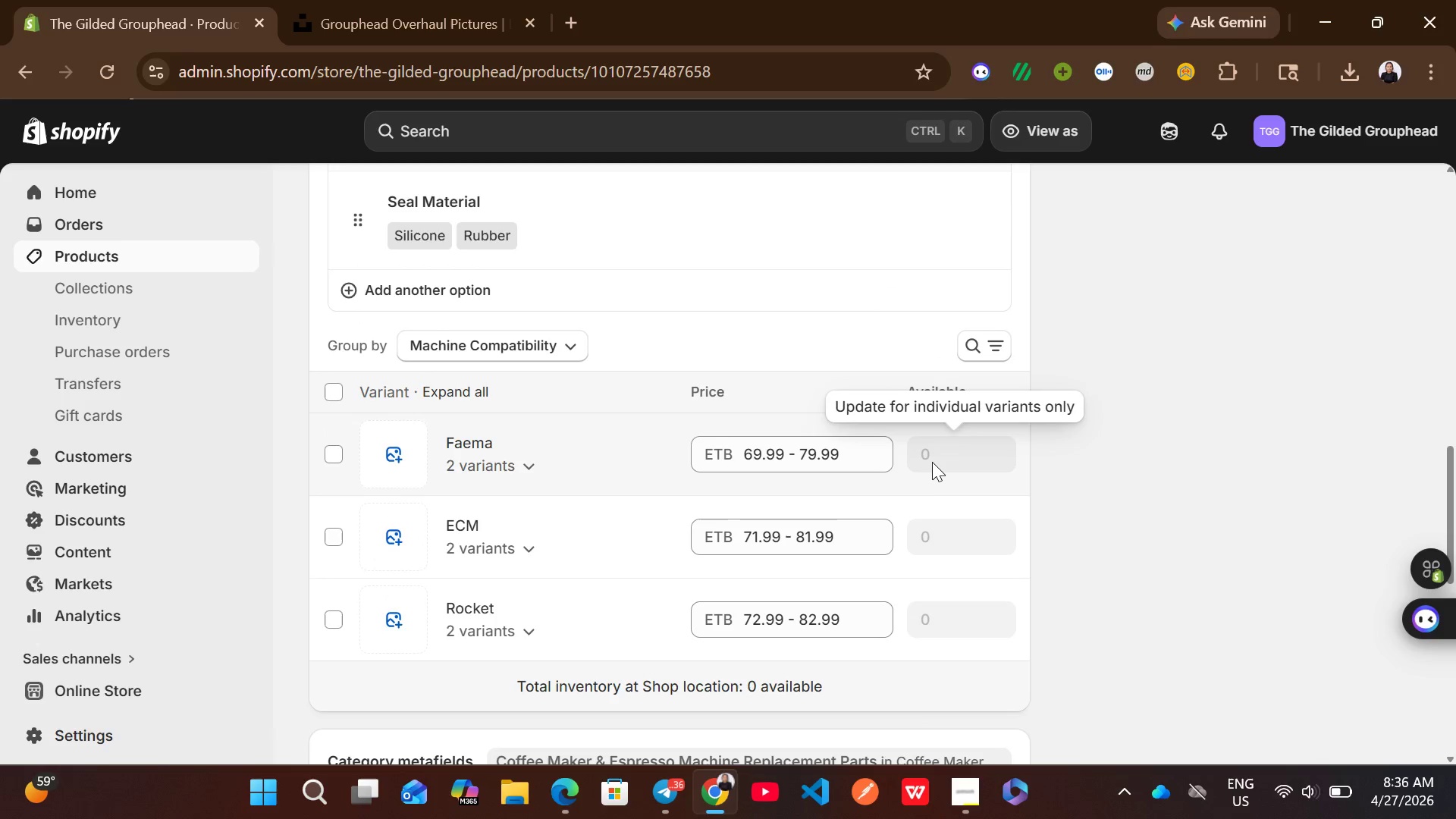 
left_click([960, 566])
 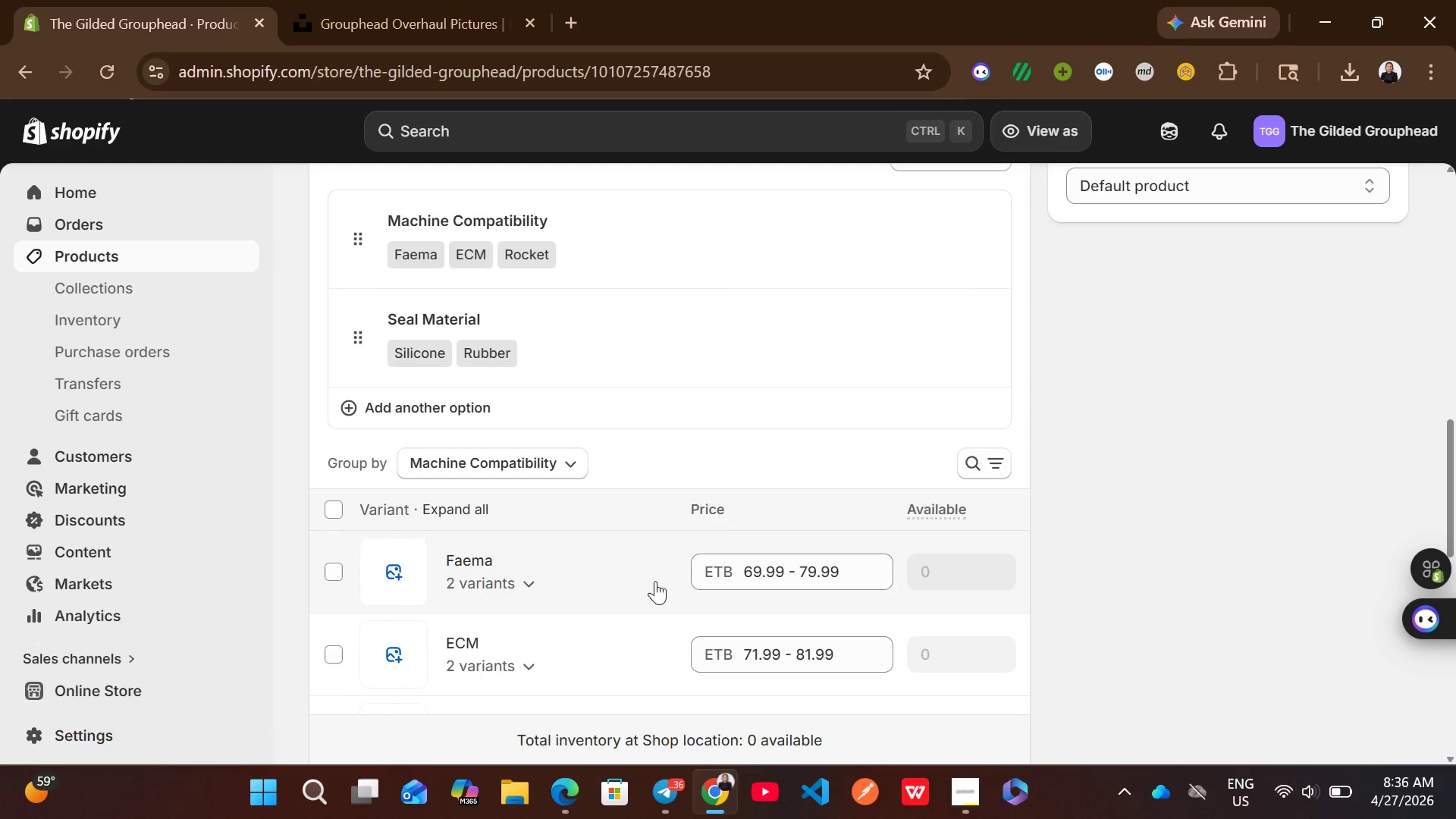 
left_click([338, 573])
 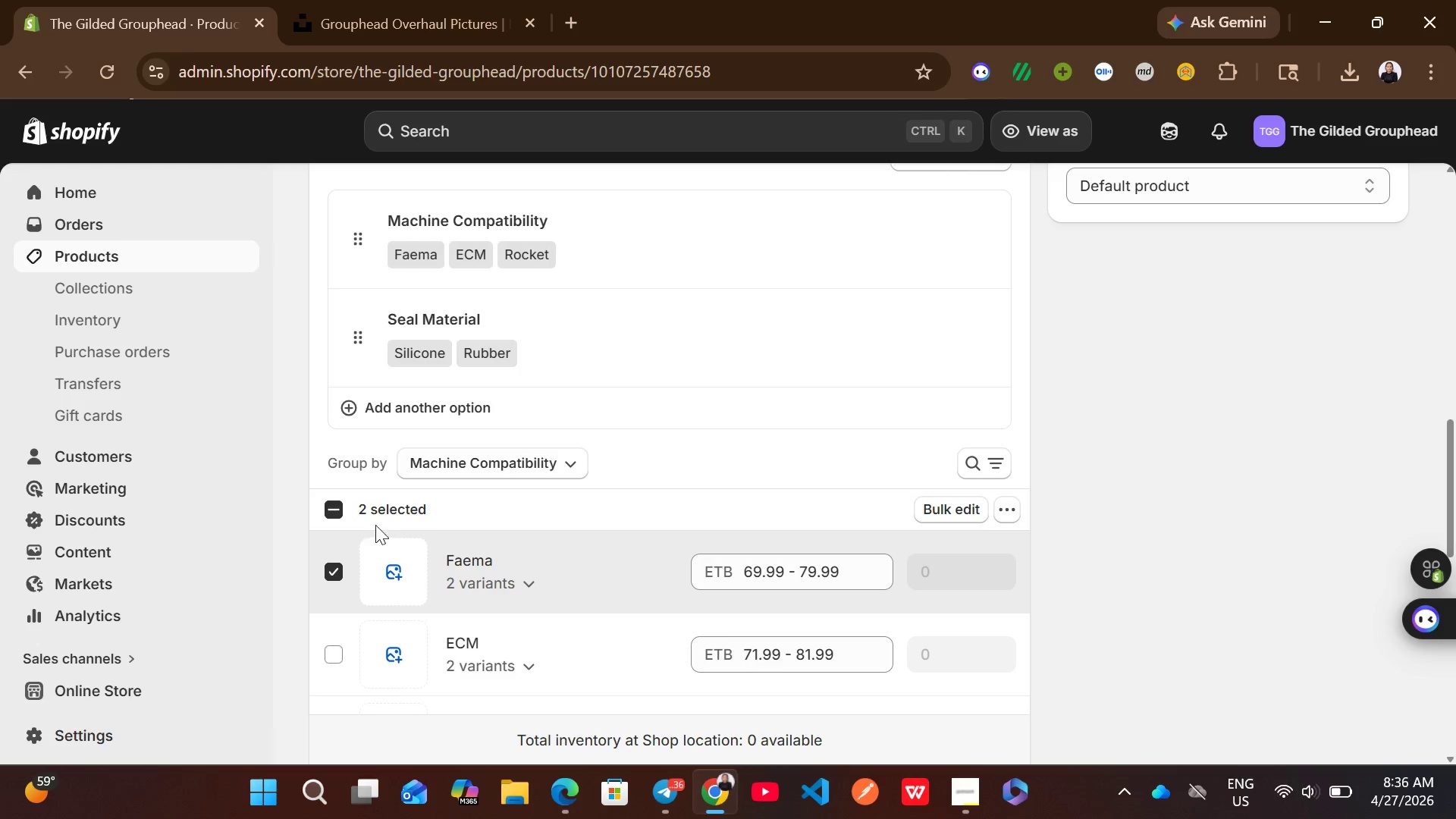 
left_click([338, 572])
 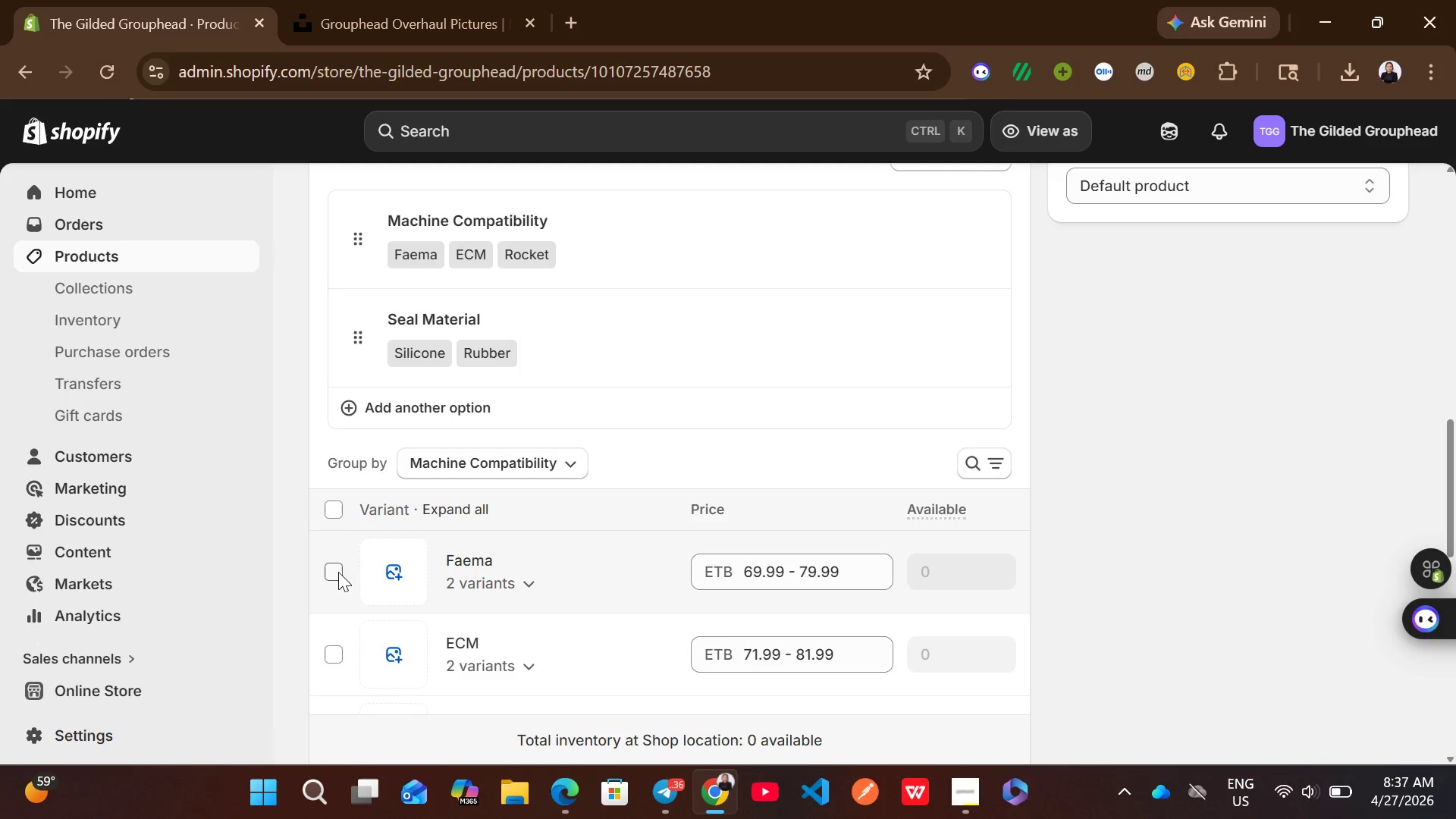 
mouse_move([687, 429])
 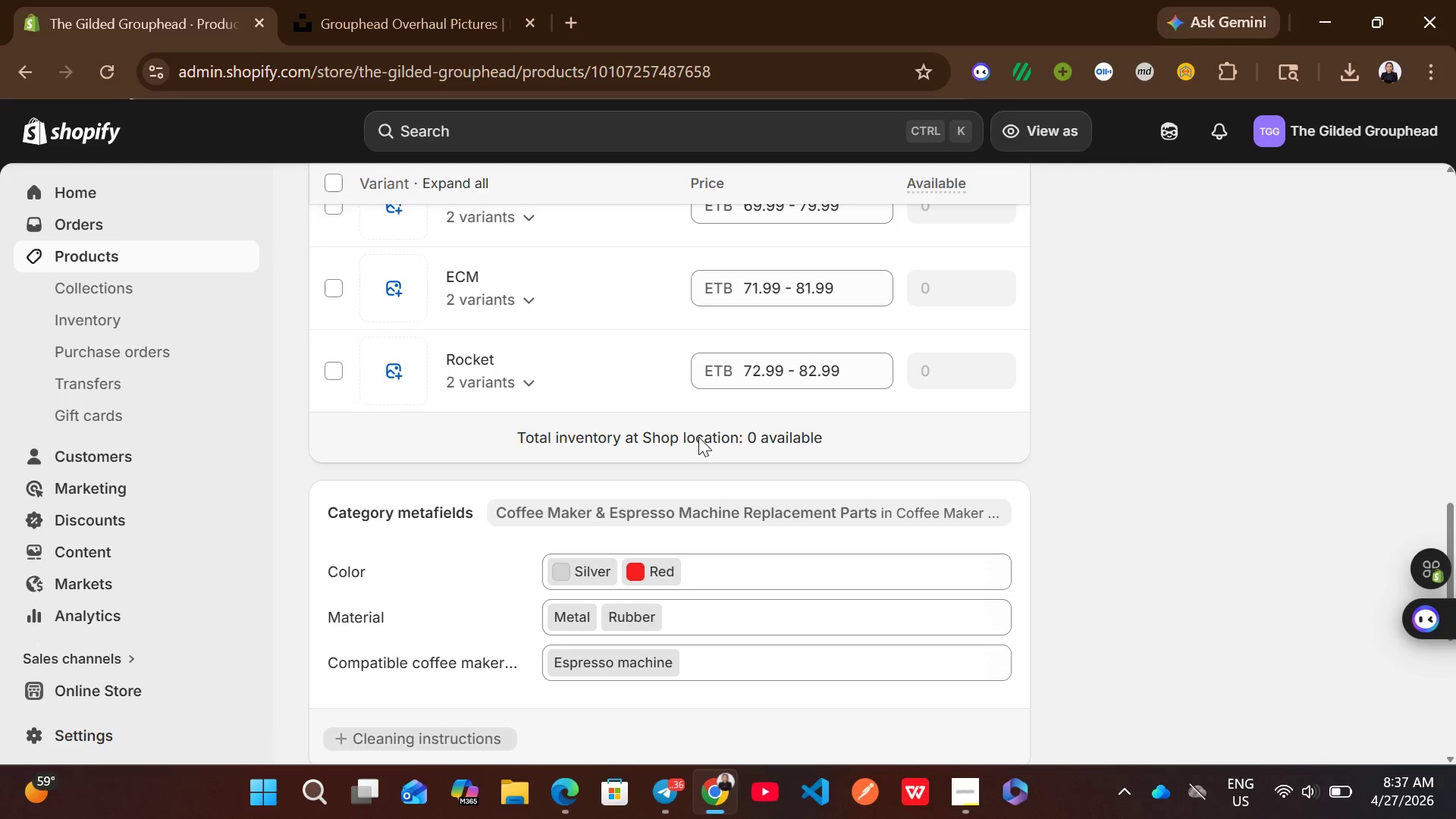 
left_click([698, 437])
 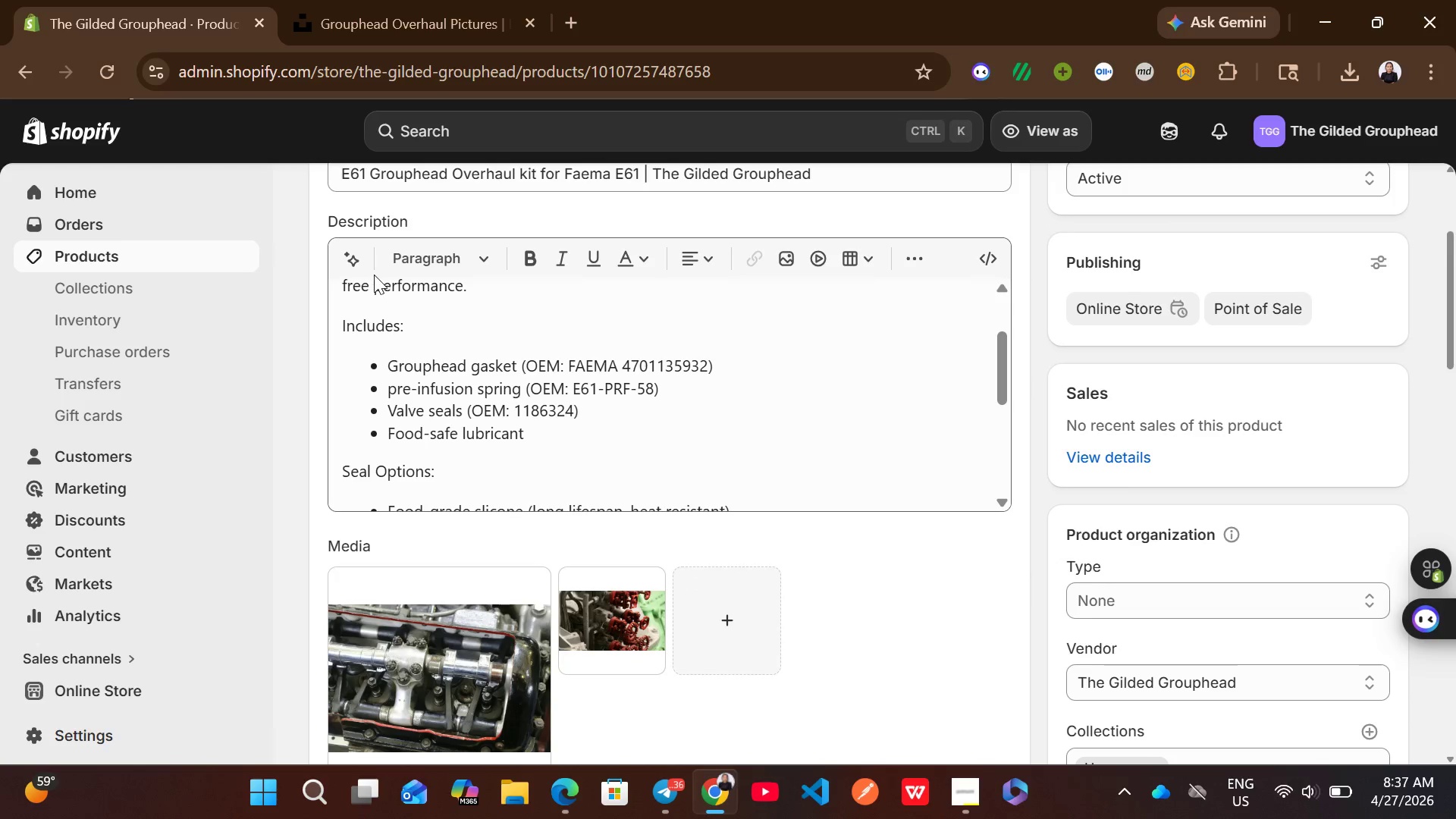 
wait(5.45)
 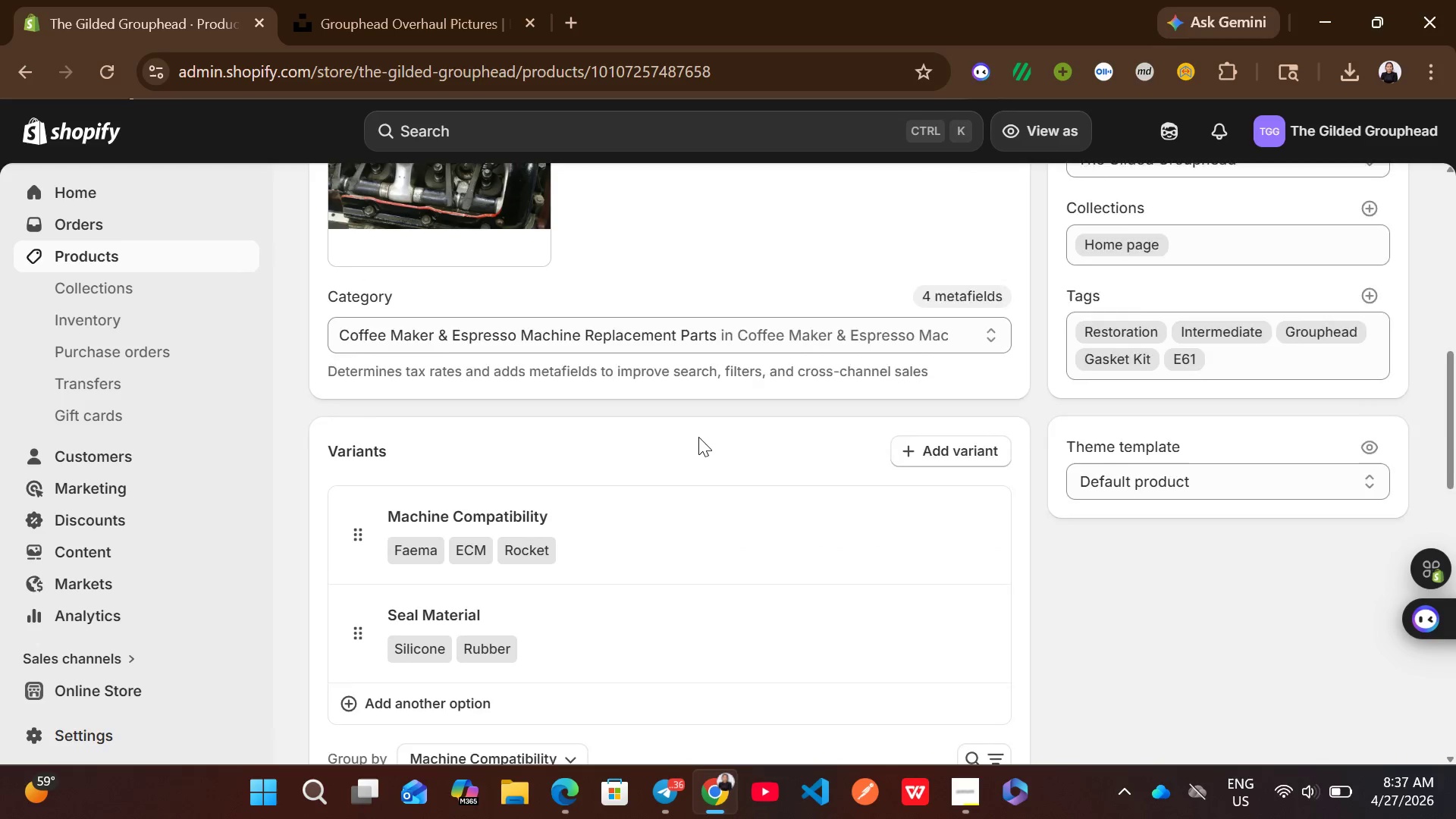 
left_click([208, 259])
 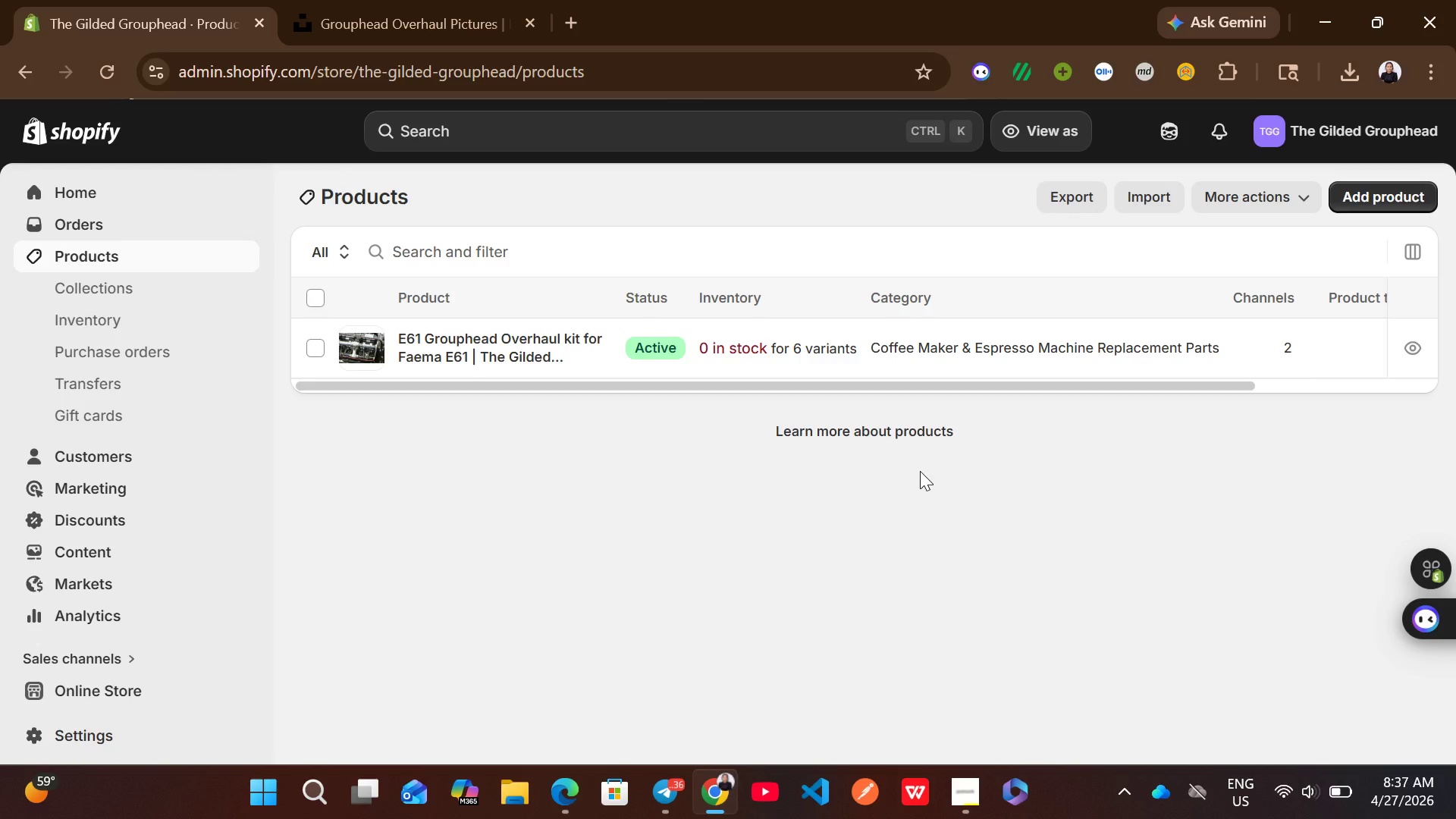 
wait(11.06)
 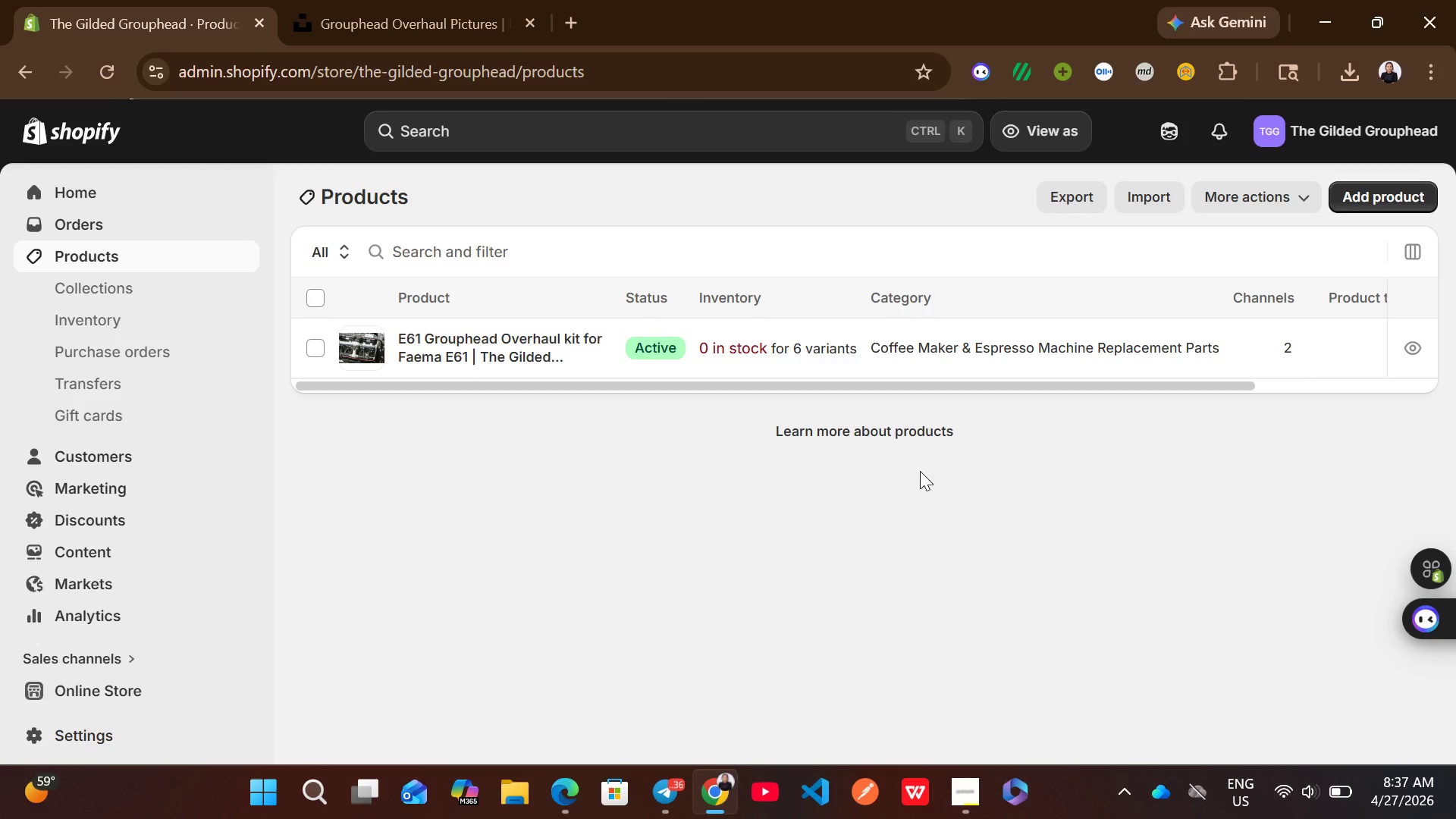 
left_click([315, 346])
 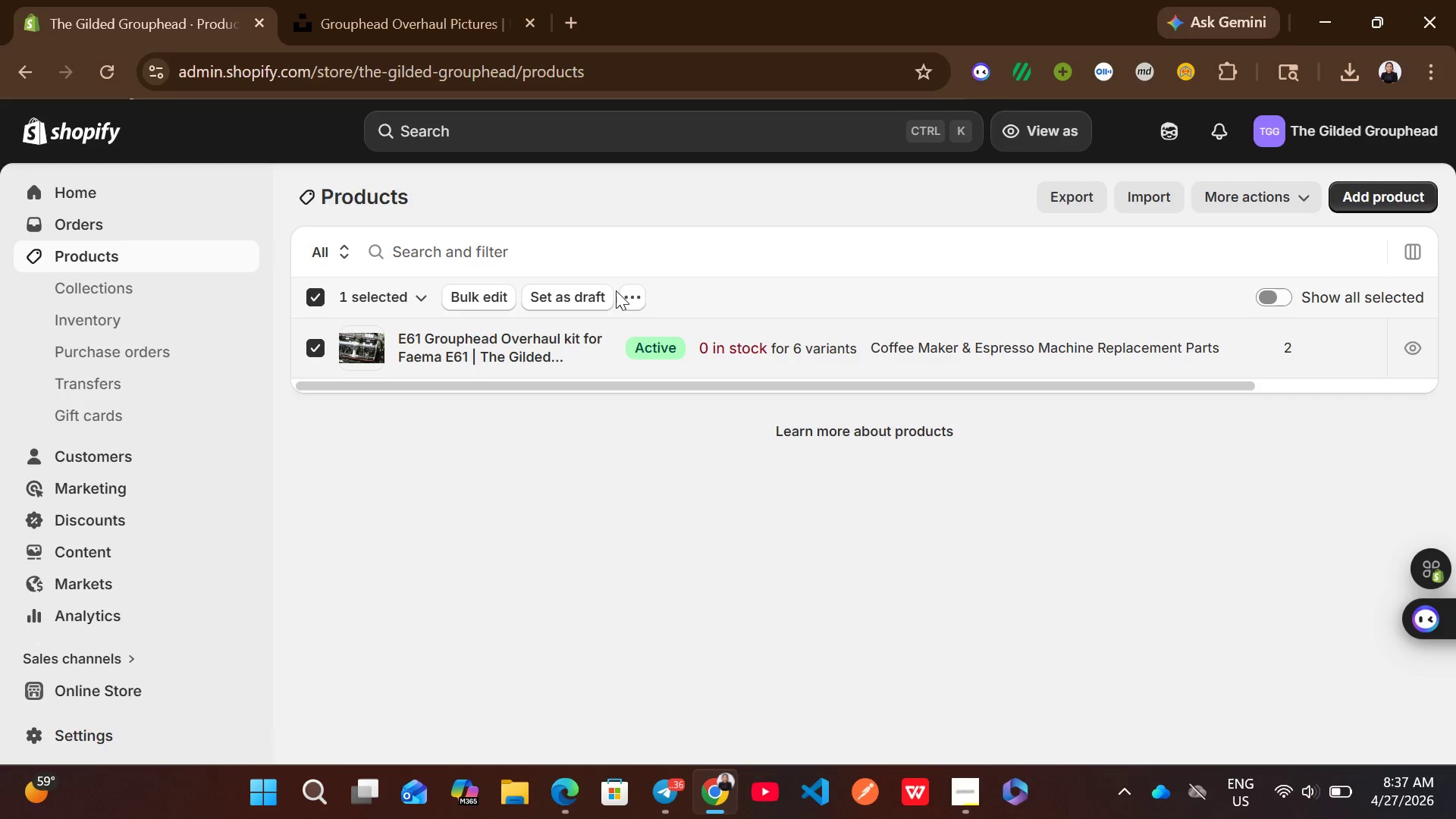 
left_click([629, 294])
 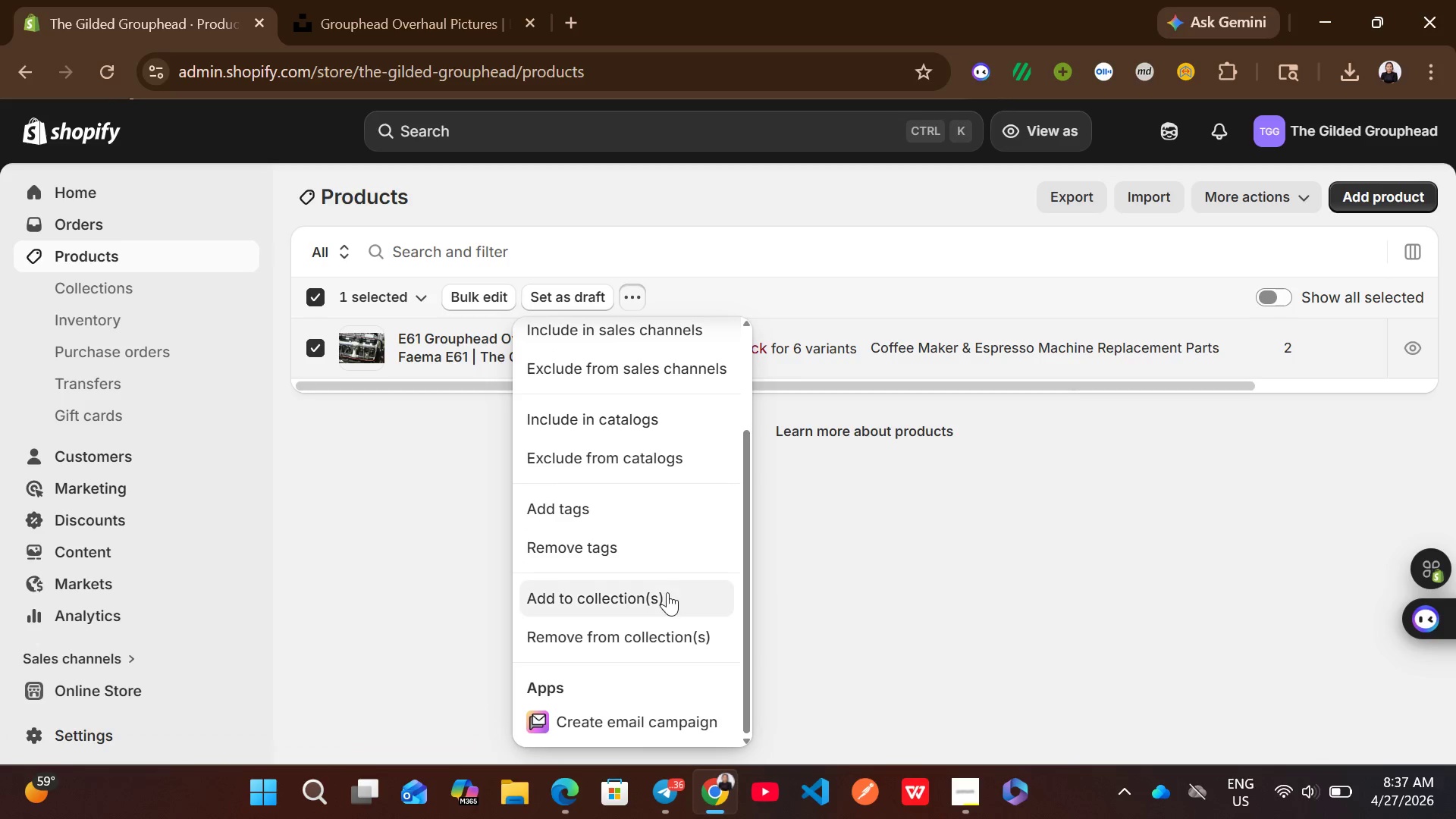 
wait(5.53)
 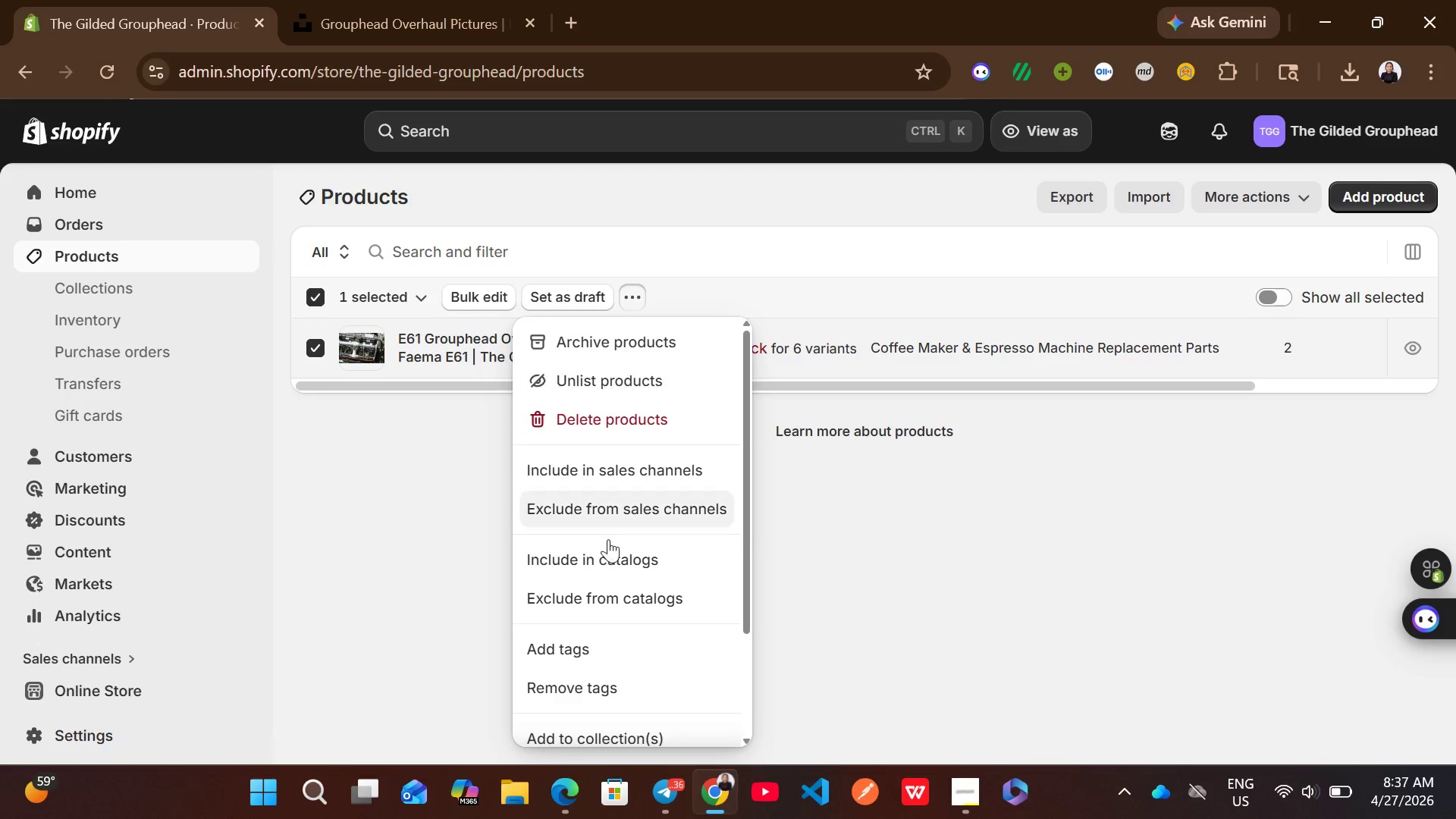 
left_click([991, 552])
 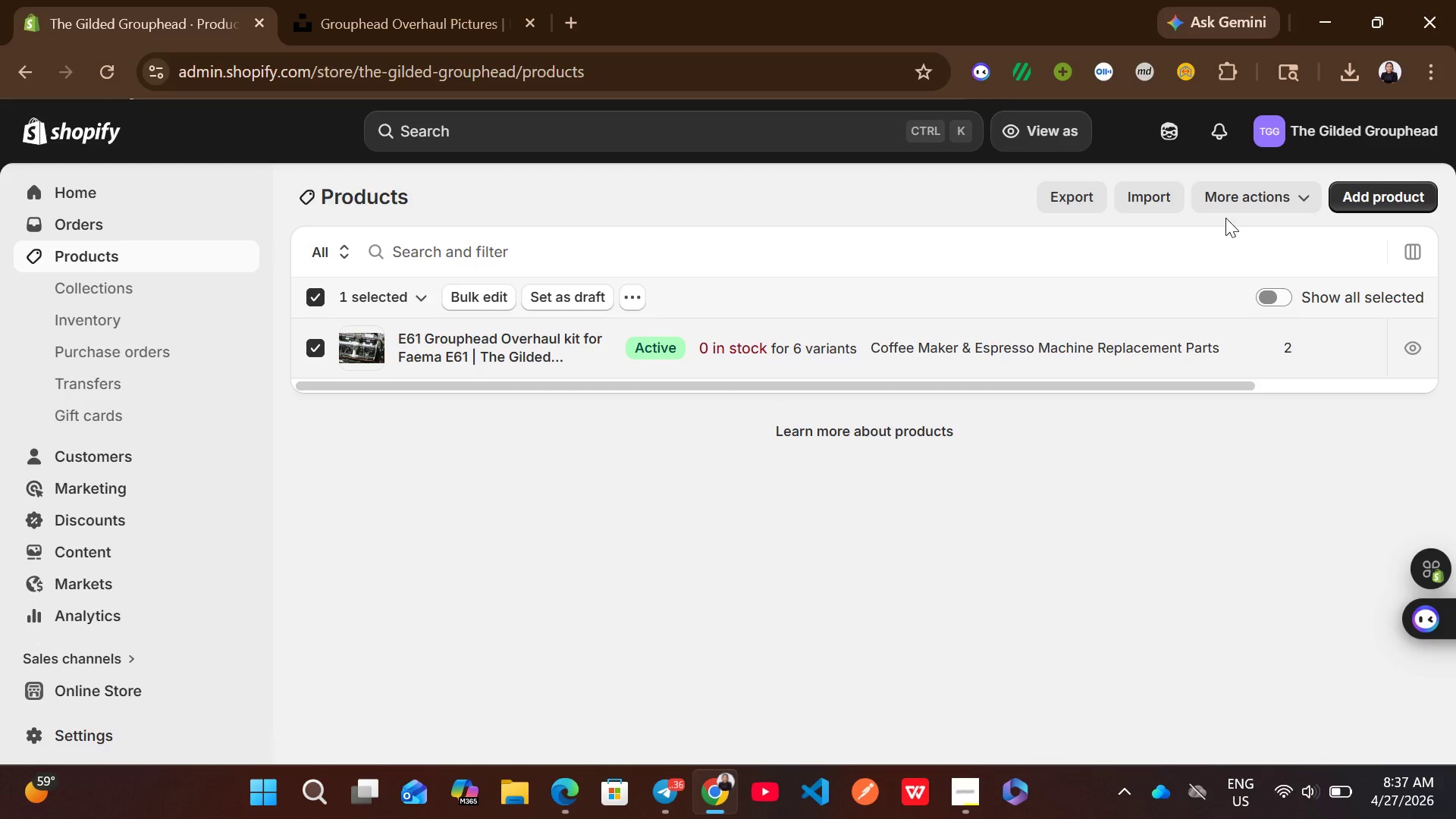 
left_click([1250, 196])
 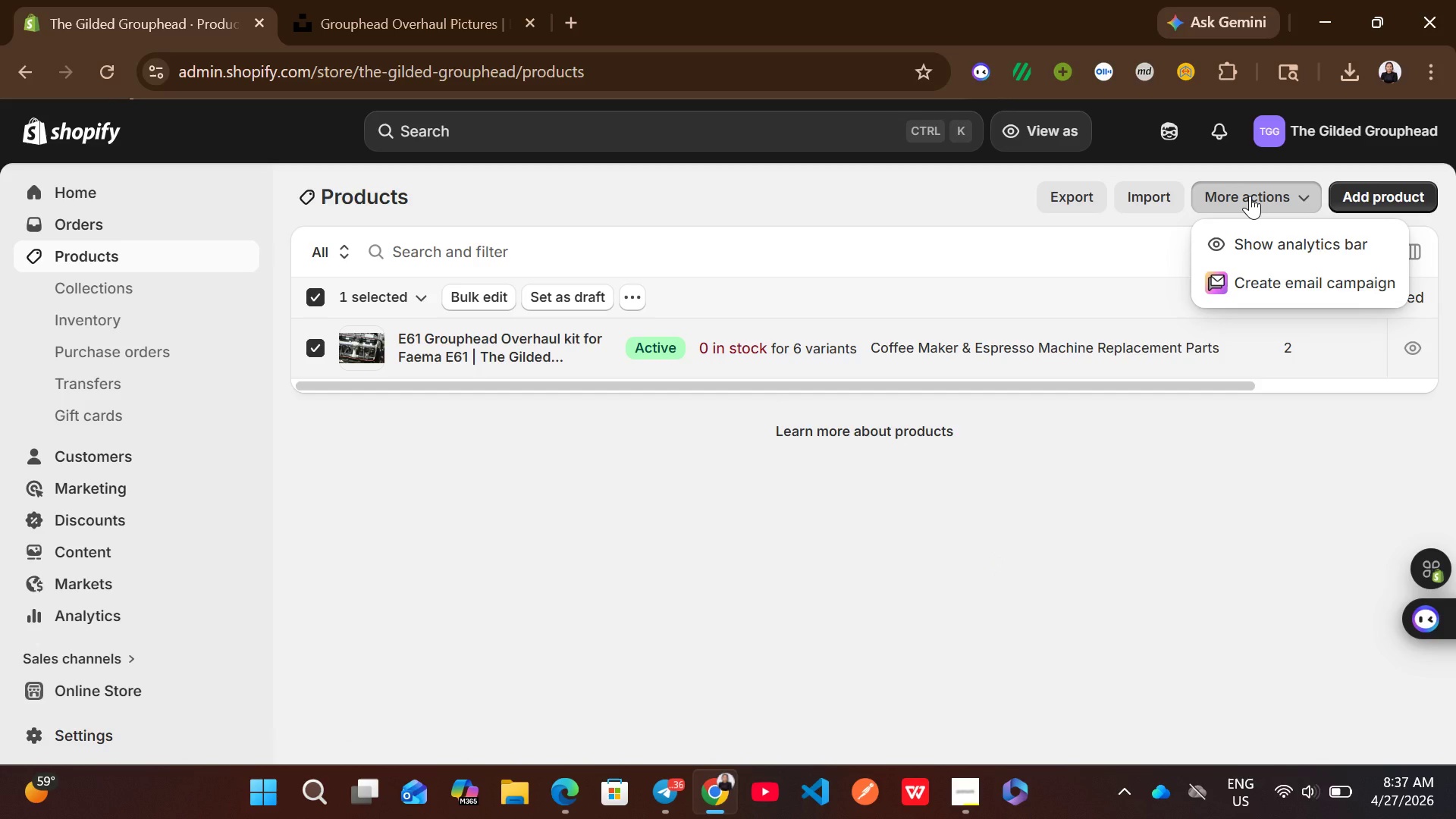 
left_click([1250, 196])
 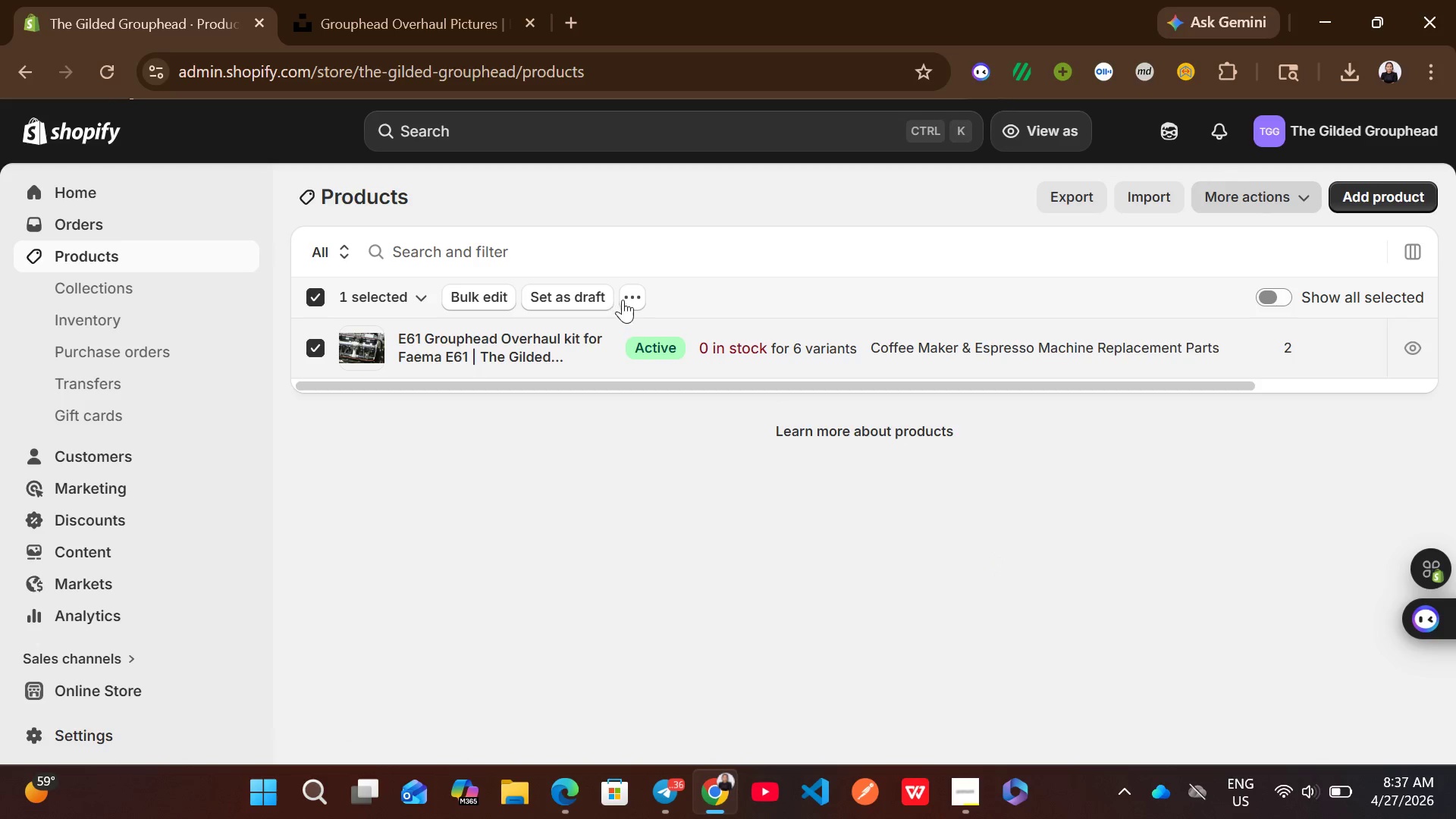 
left_click([627, 293])
 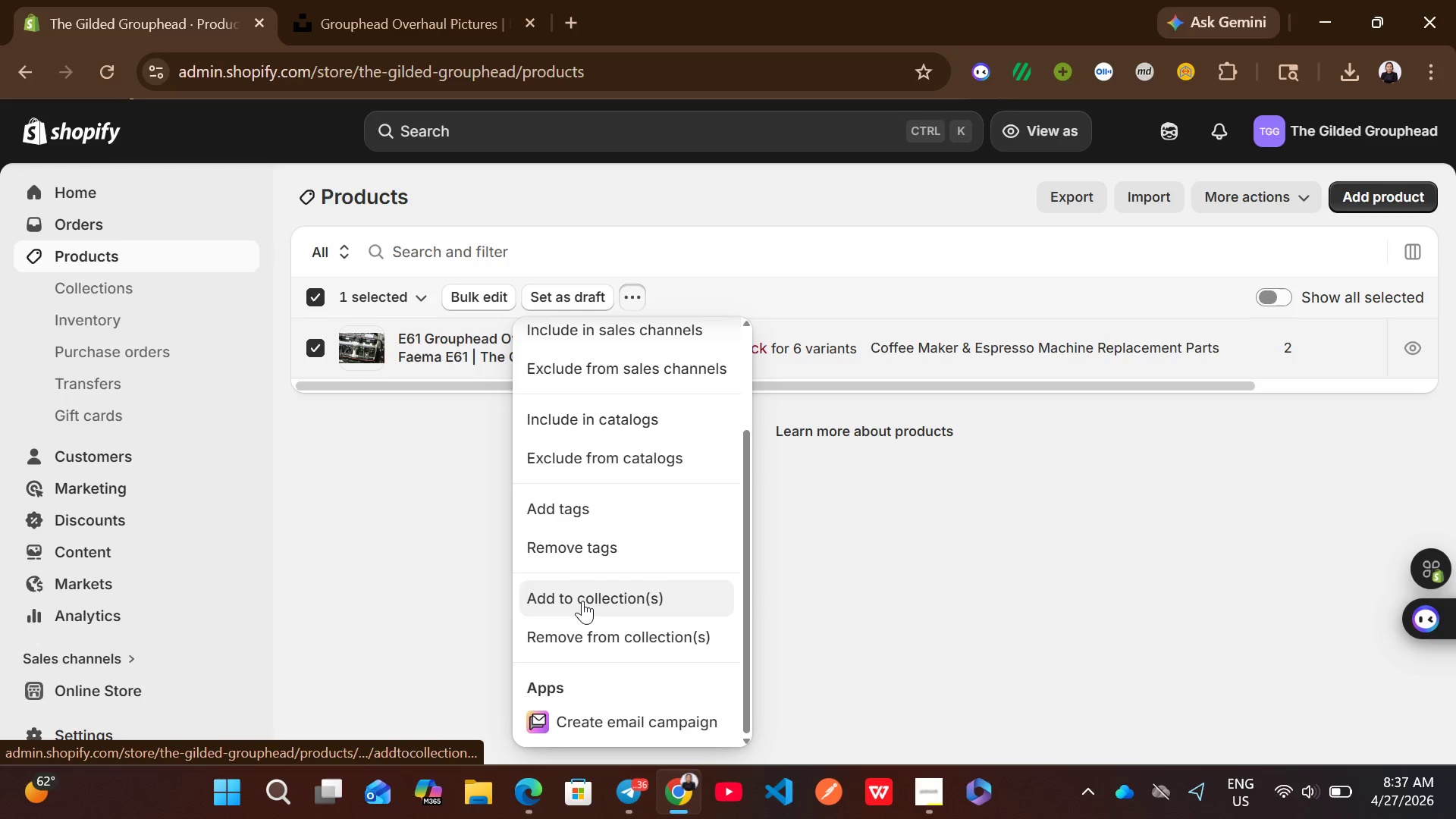 
wait(6.17)
 